 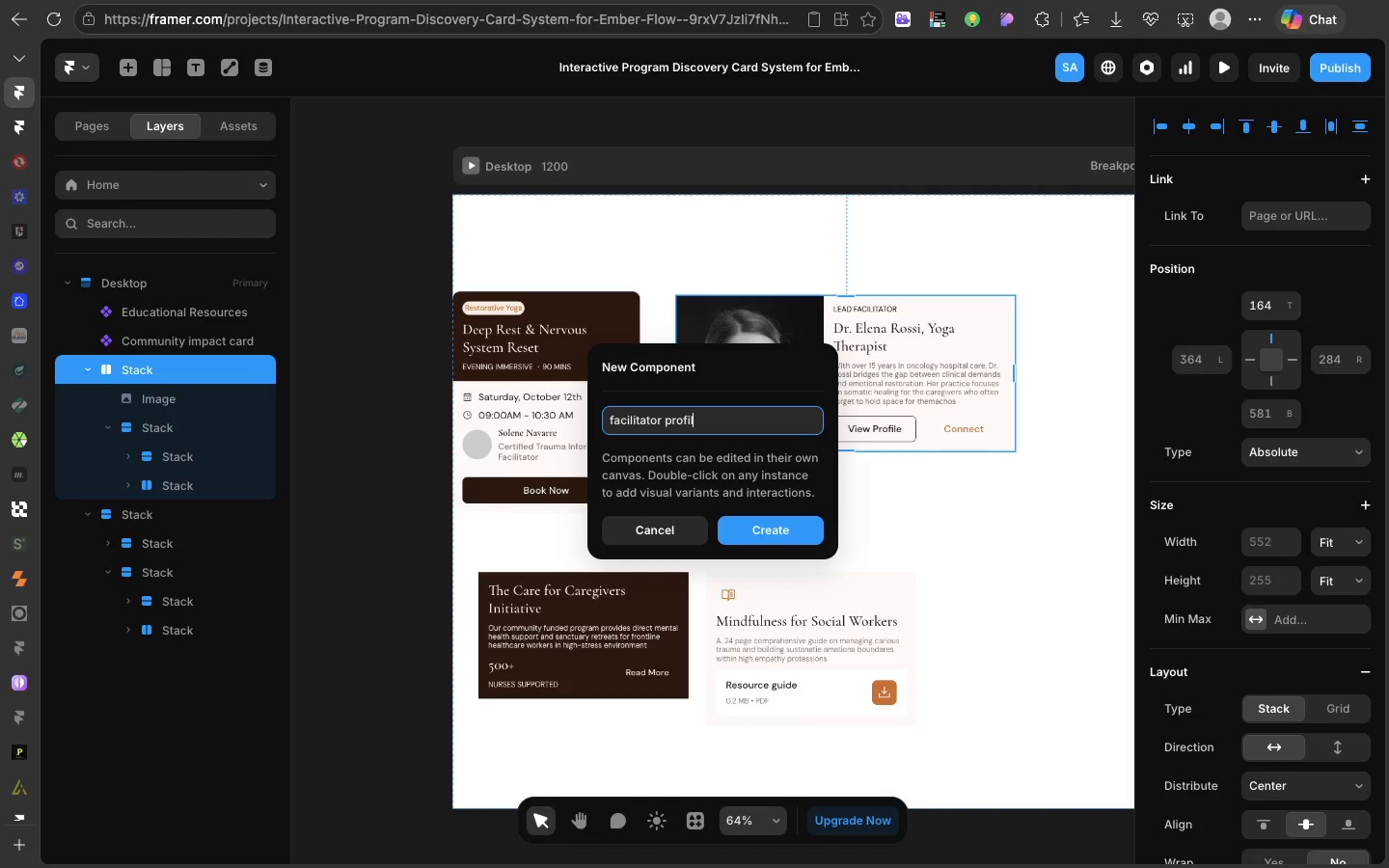 
key(Enter)
 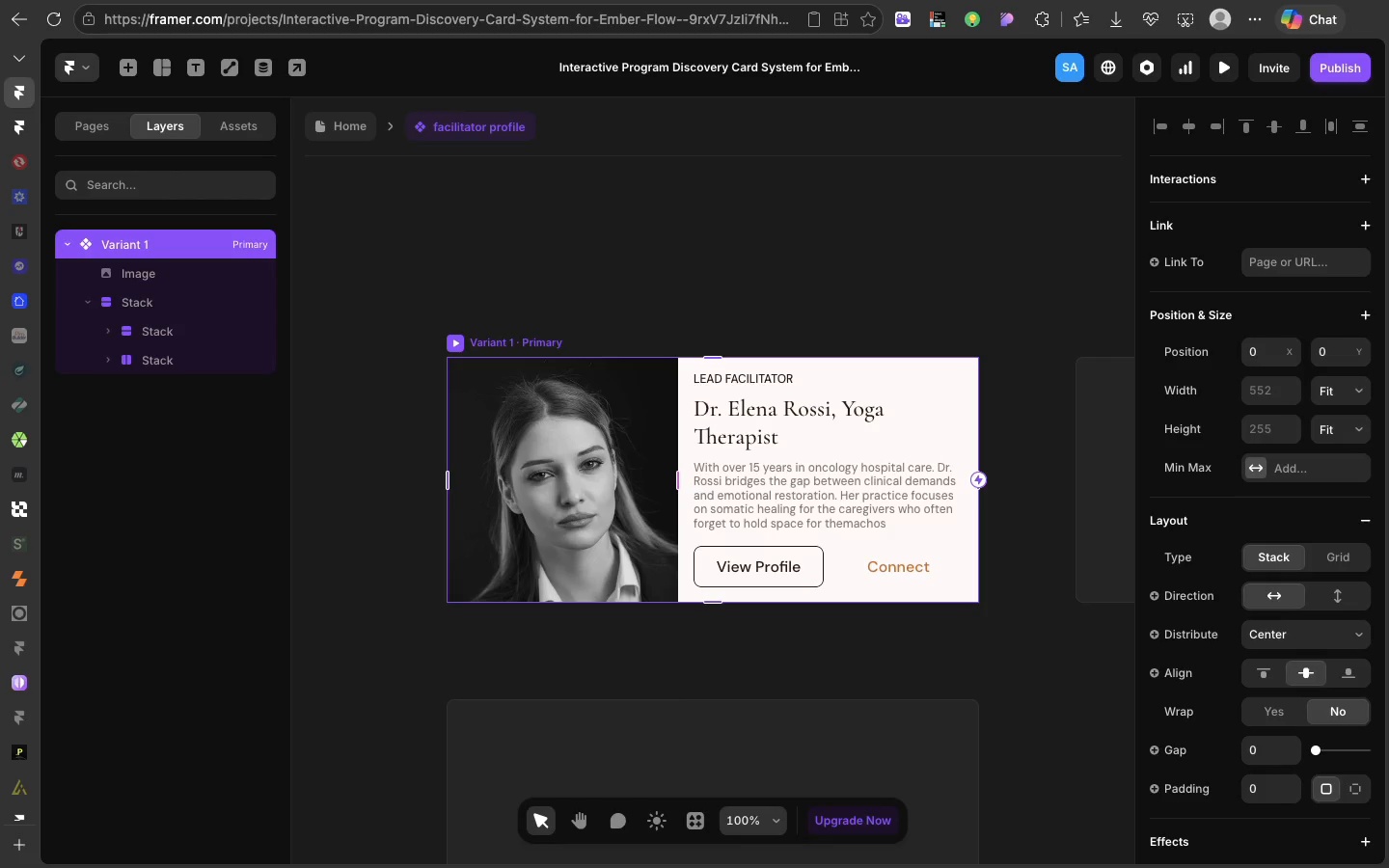 
wait(34.74)
 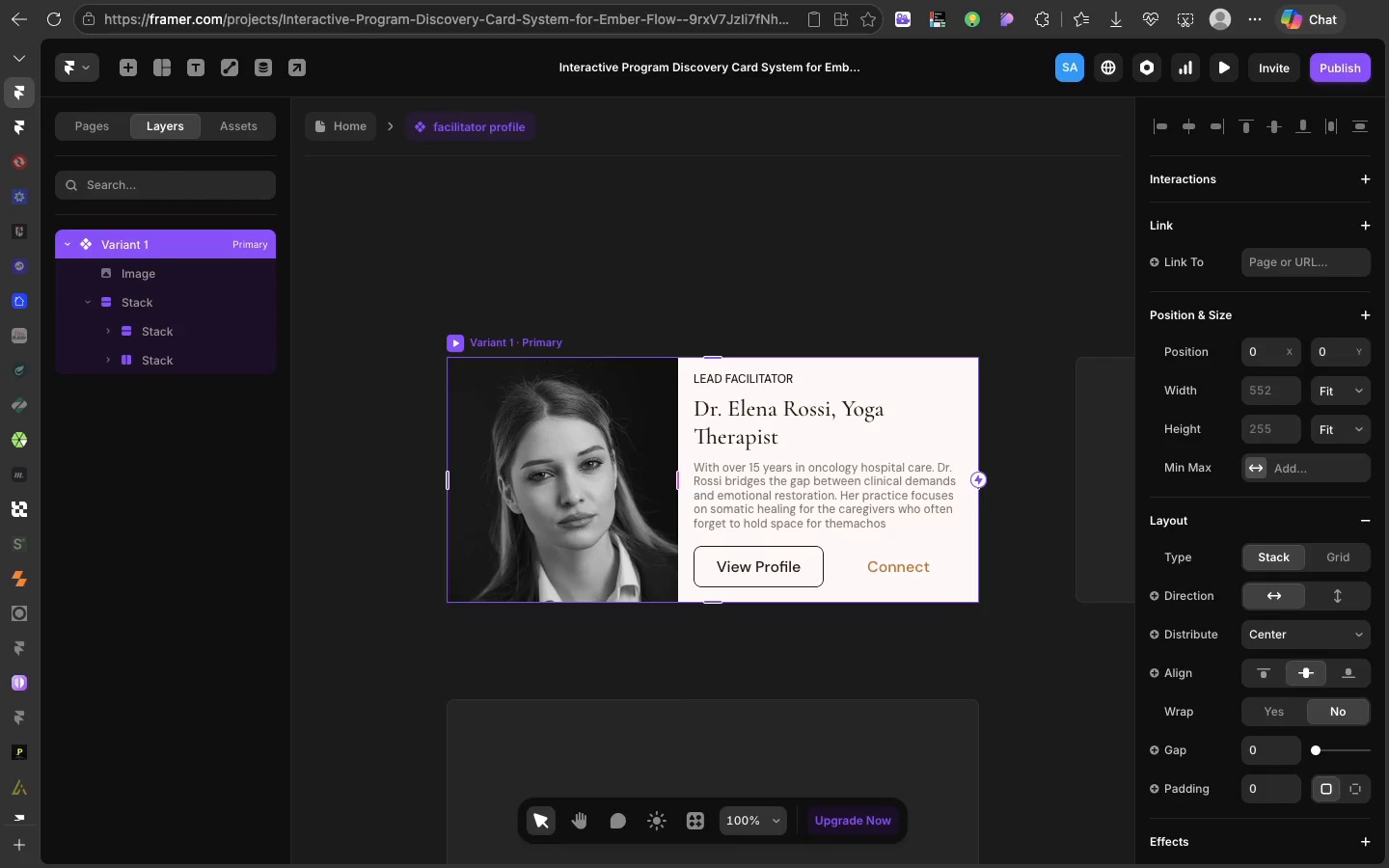 
left_click([564, 484])
 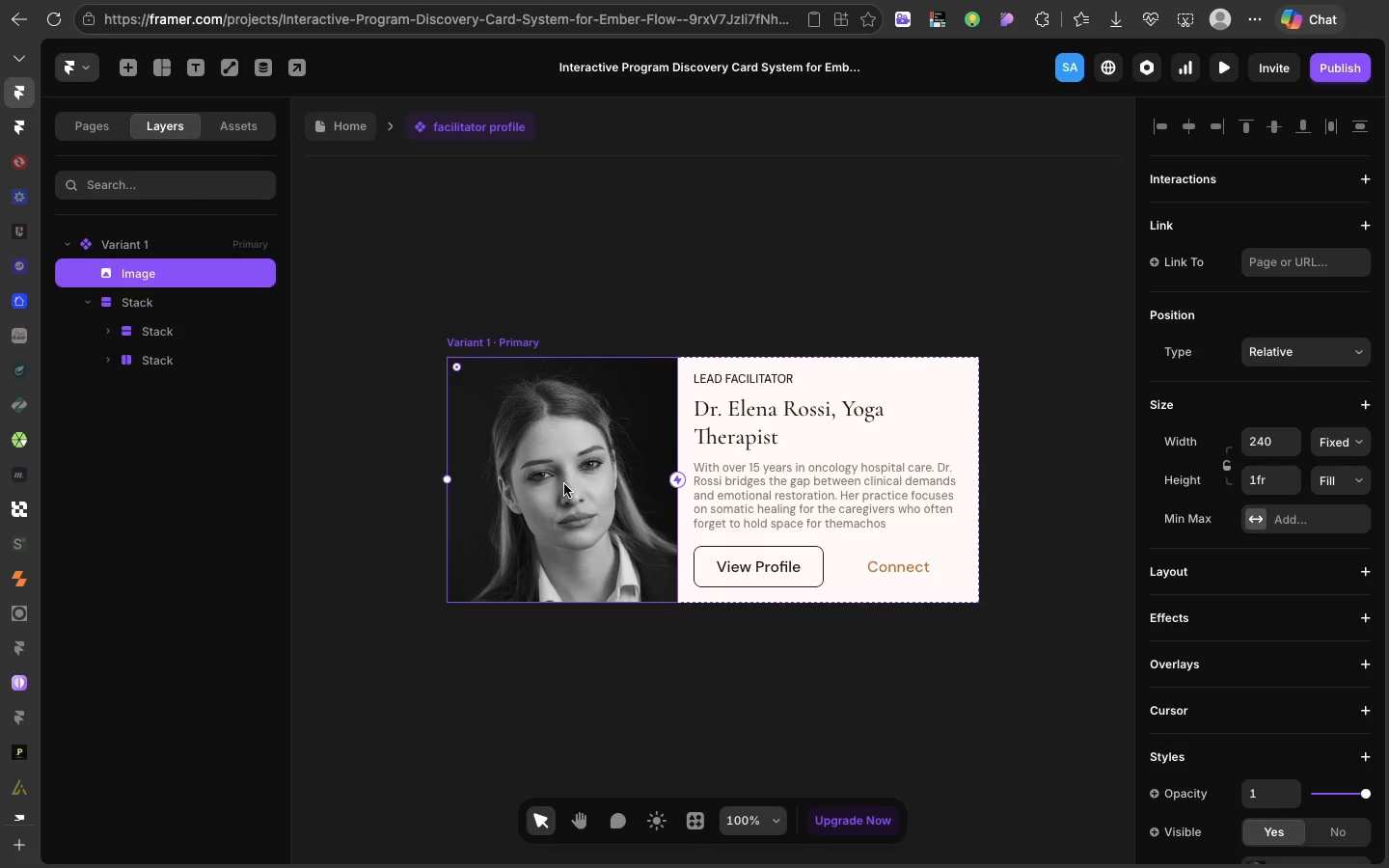 
left_click([564, 484])
 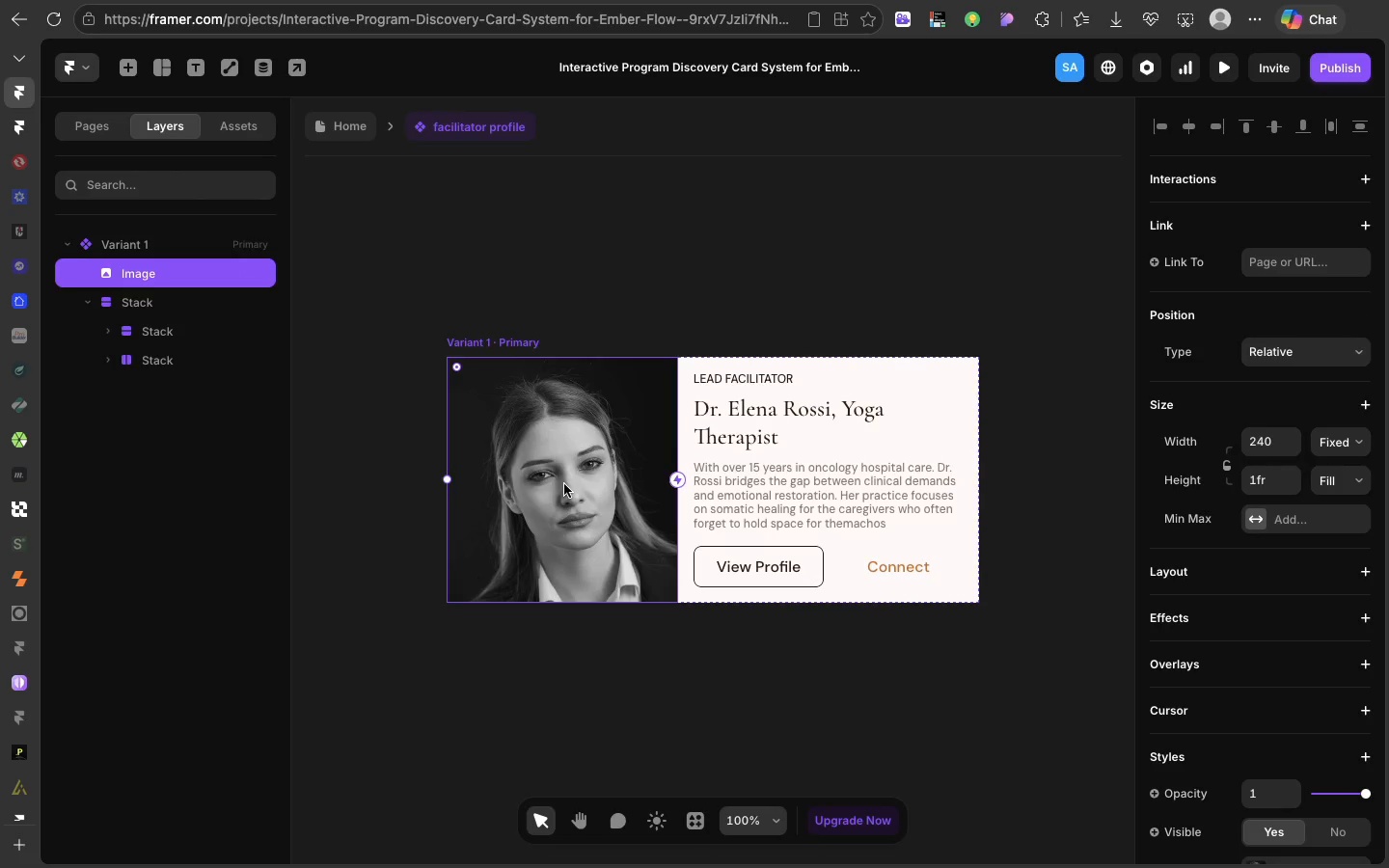 
scroll: coordinate [1388, 669], scroll_direction: down, amount: 89.0
 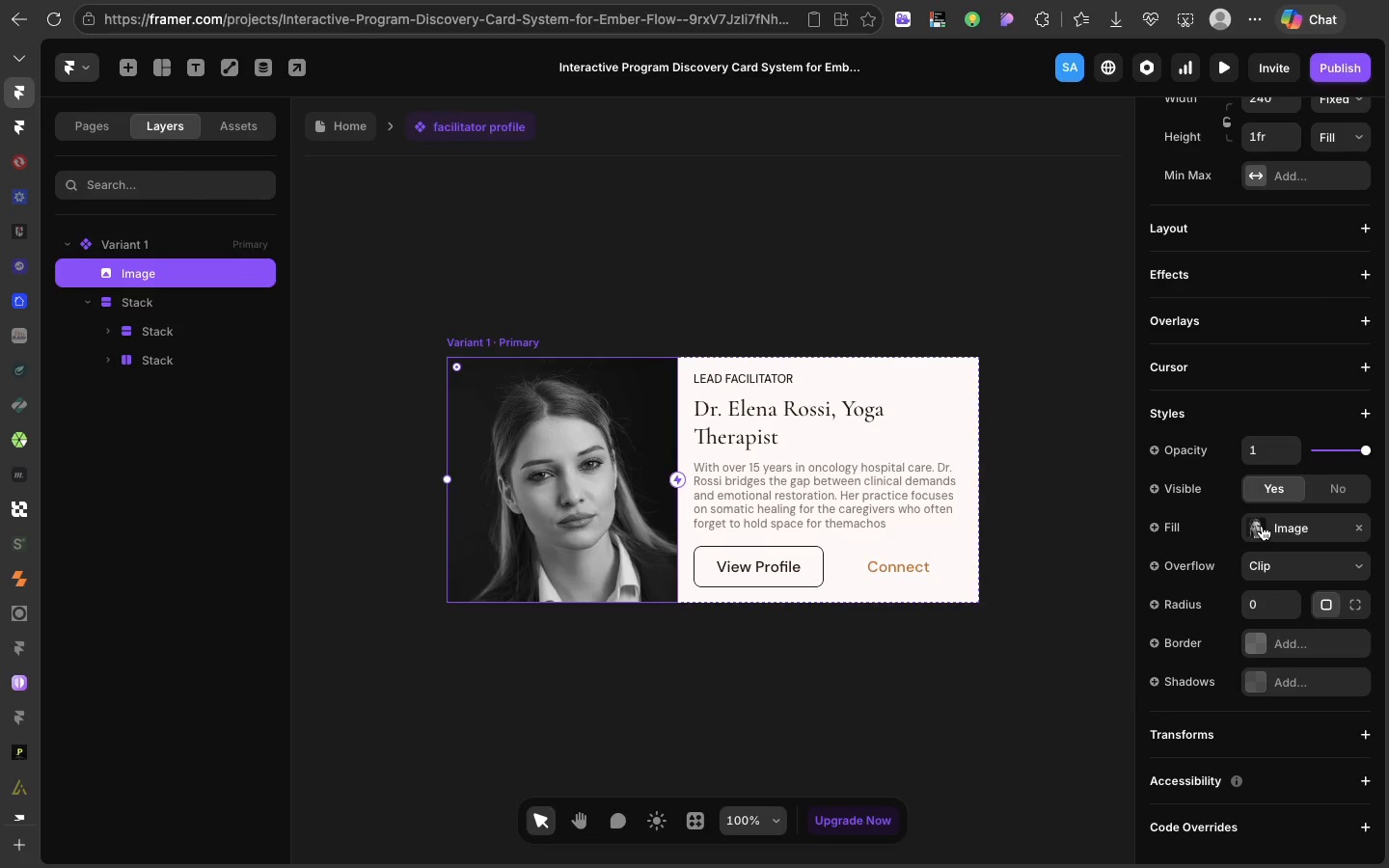 
left_click([1262, 526])
 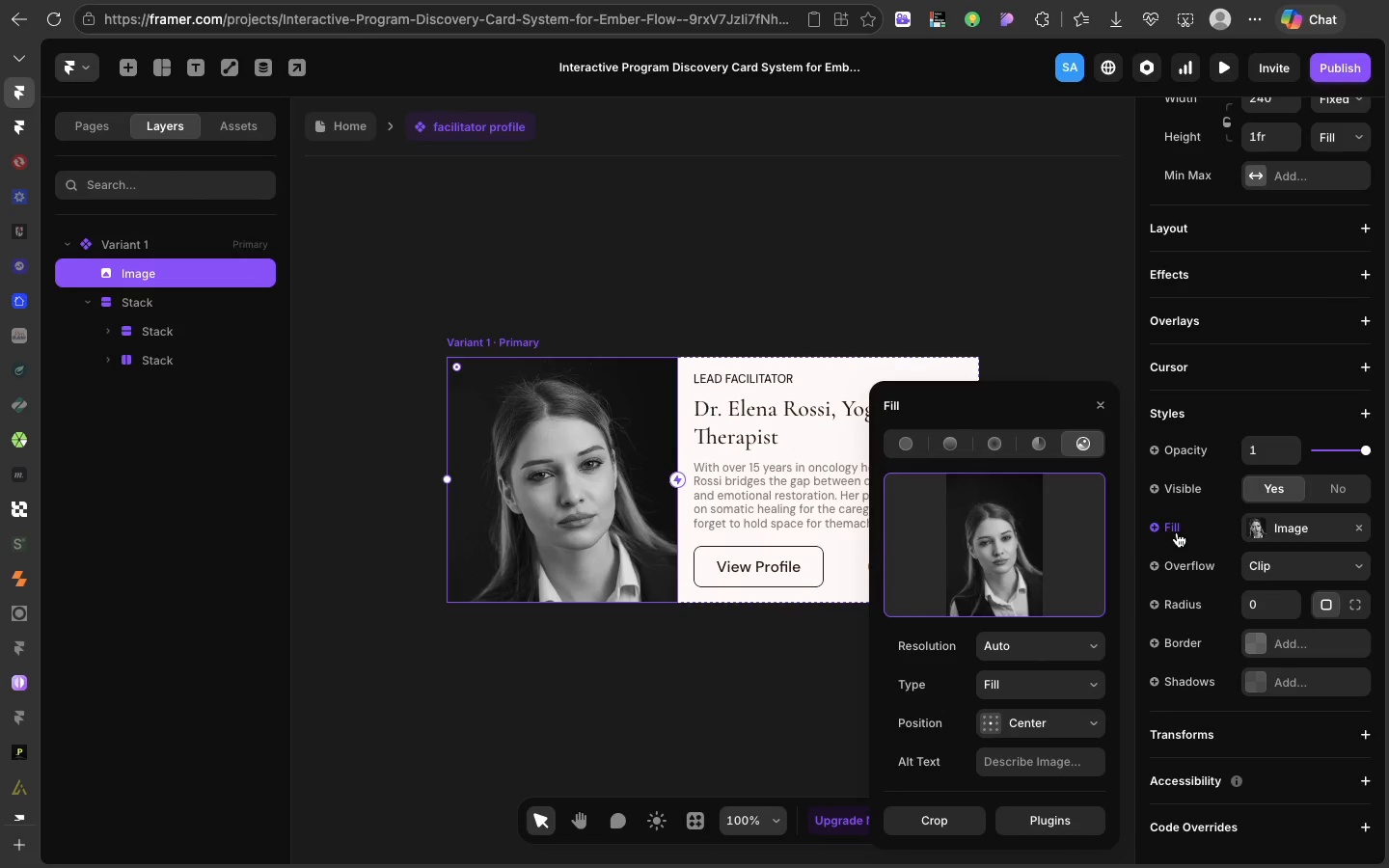 
left_click([1160, 532])
 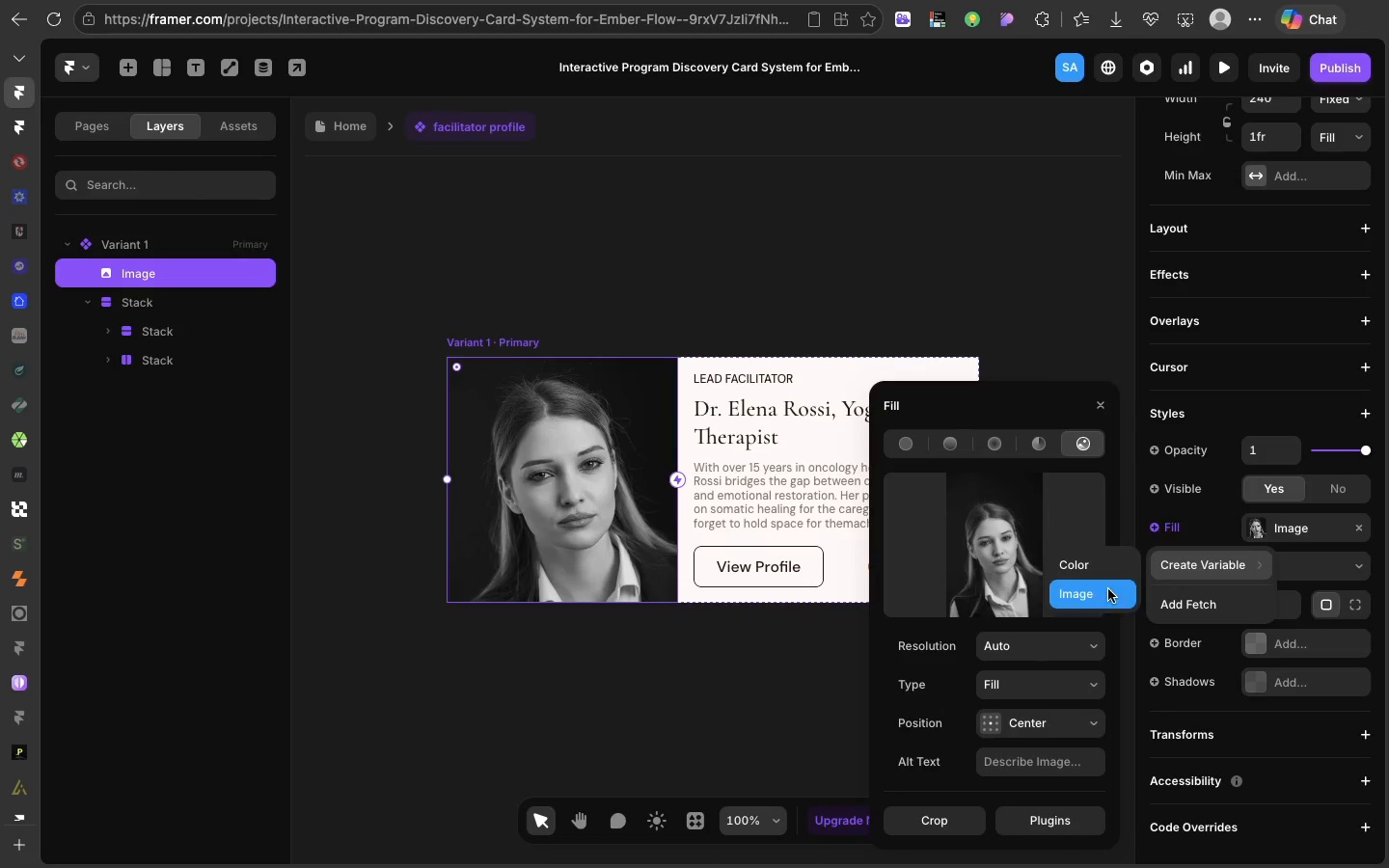 
left_click([1088, 601])
 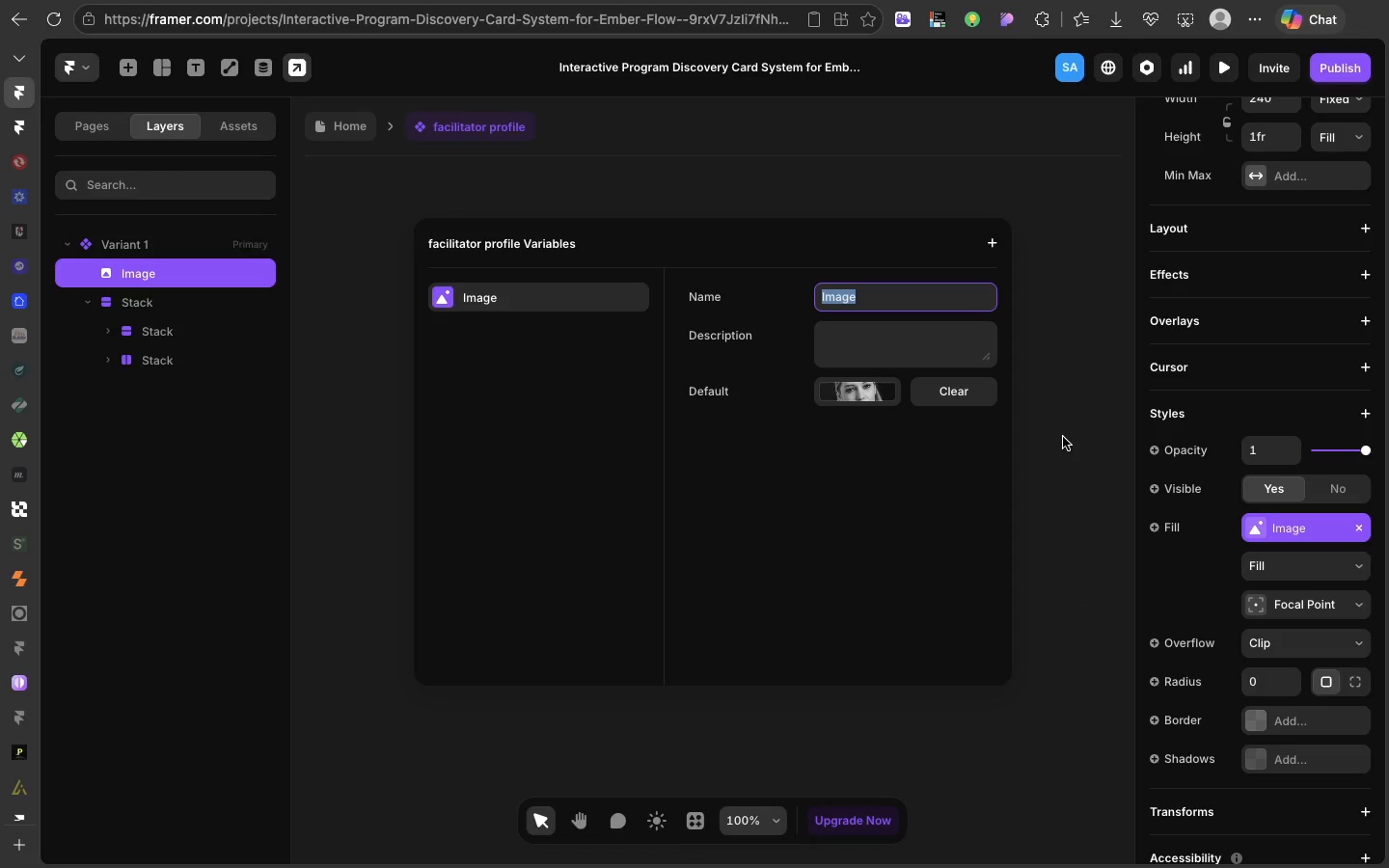 
left_click([1063, 437])
 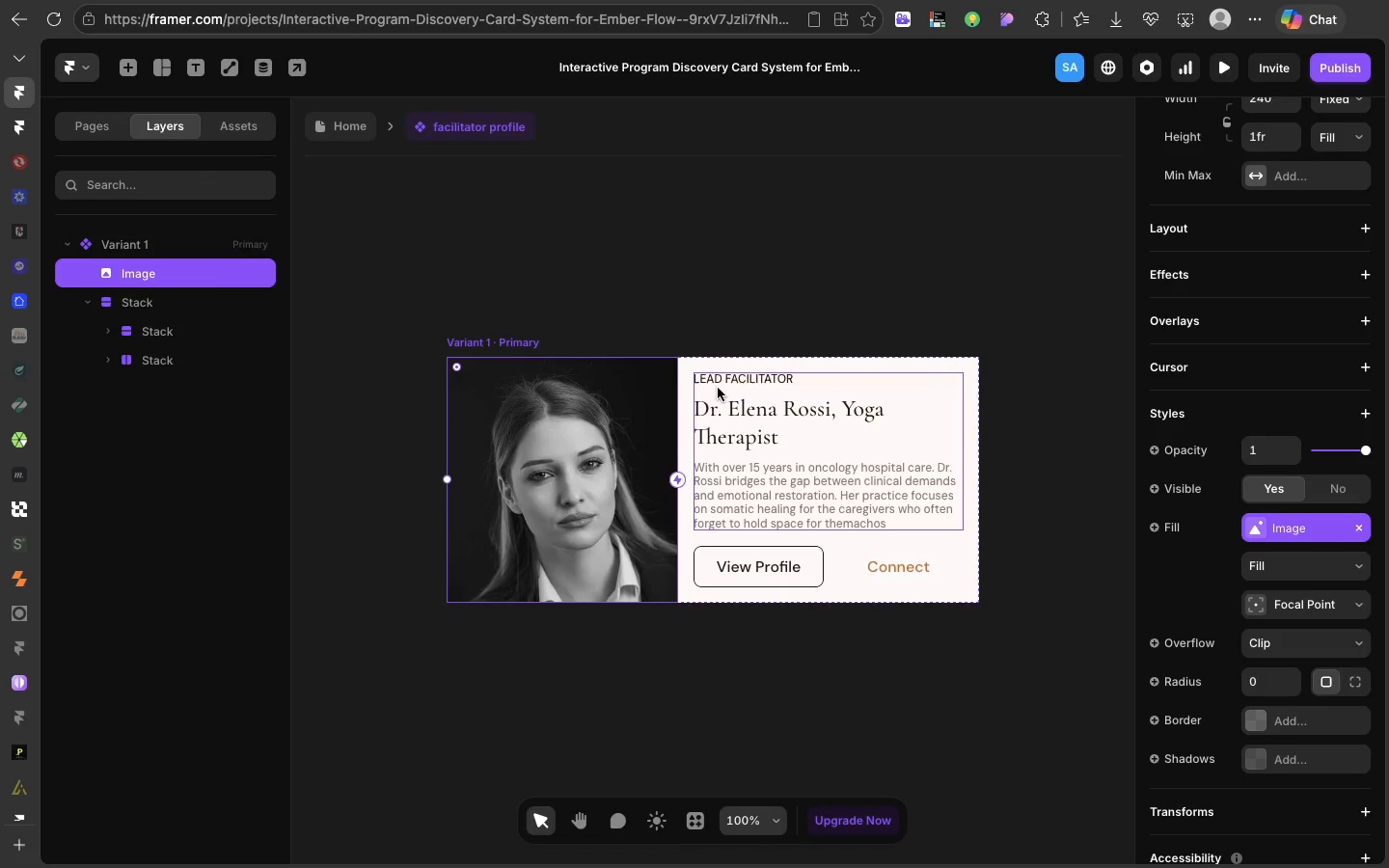 
left_click([719, 384])
 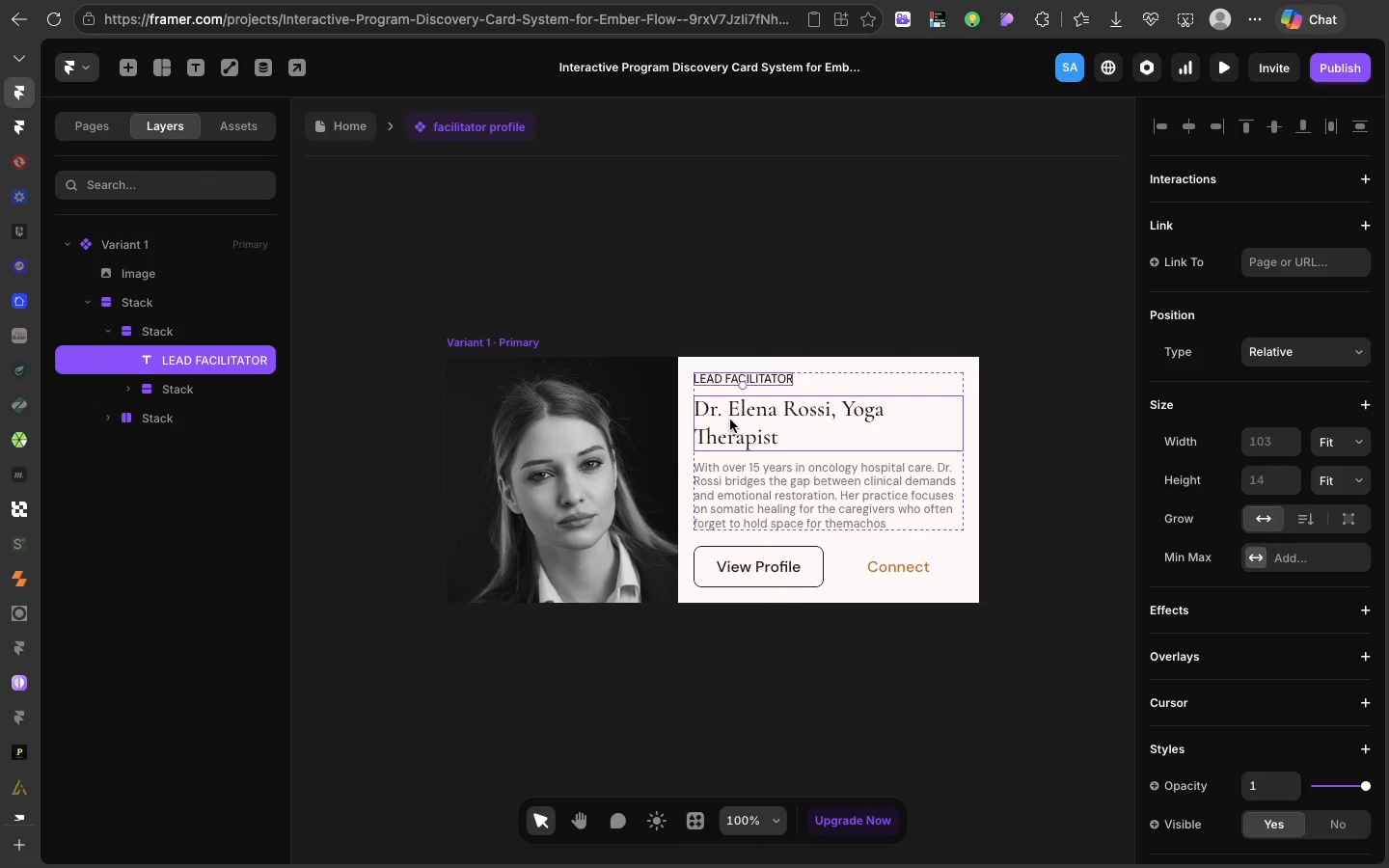 
scroll: coordinate [1216, 633], scroll_direction: down, amount: 46.0
 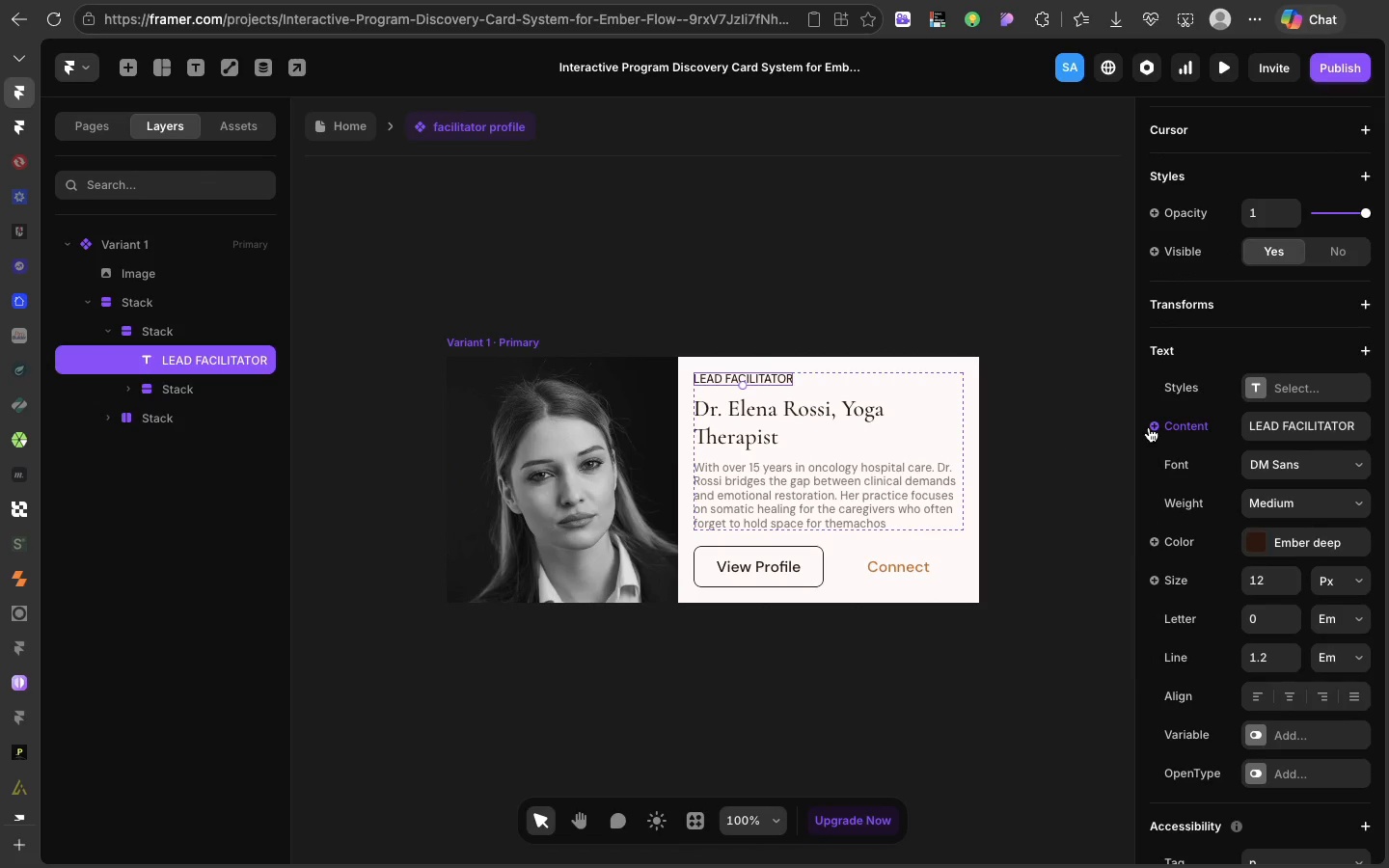 
left_click([1149, 427])
 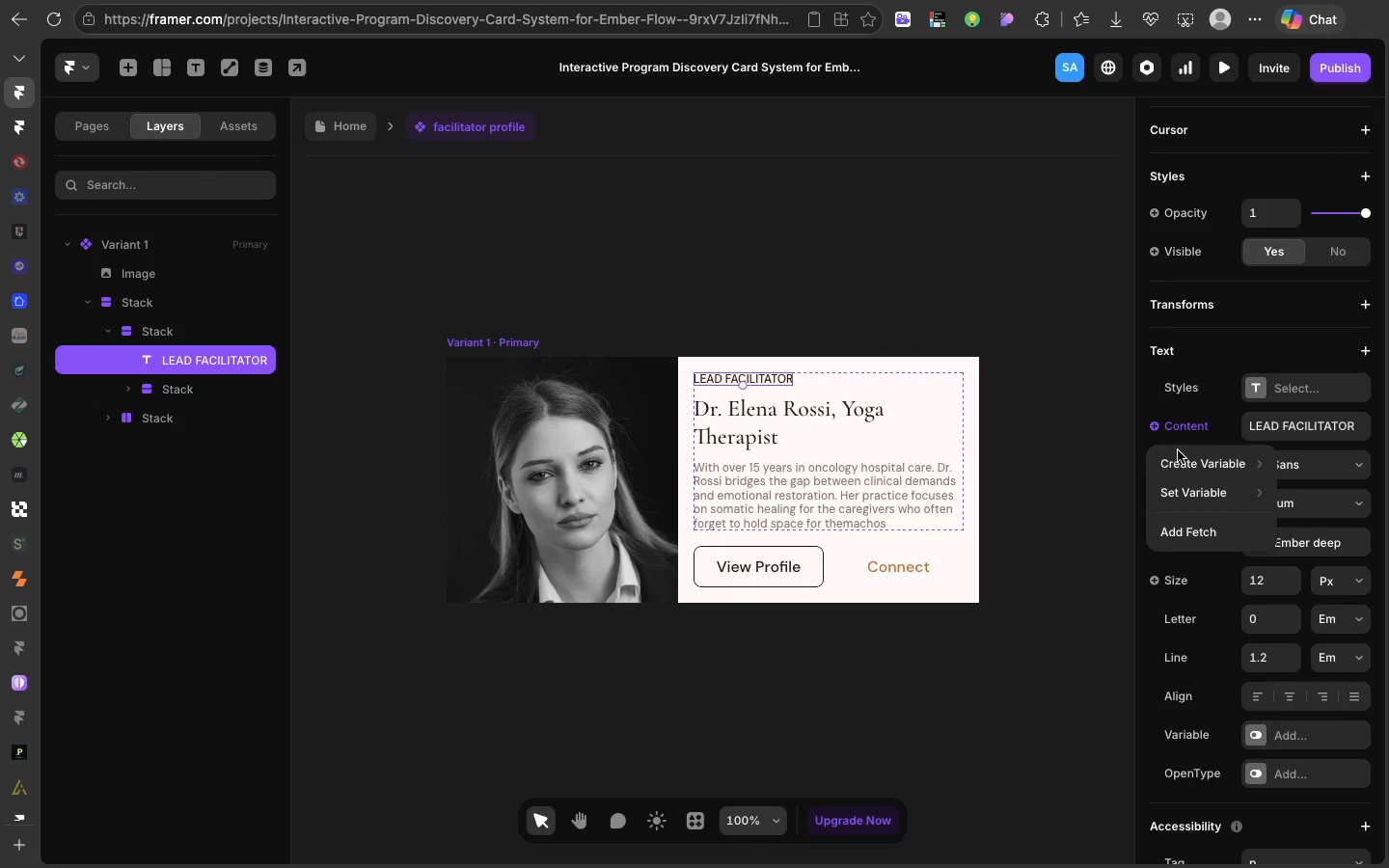 
left_click([1178, 450])
 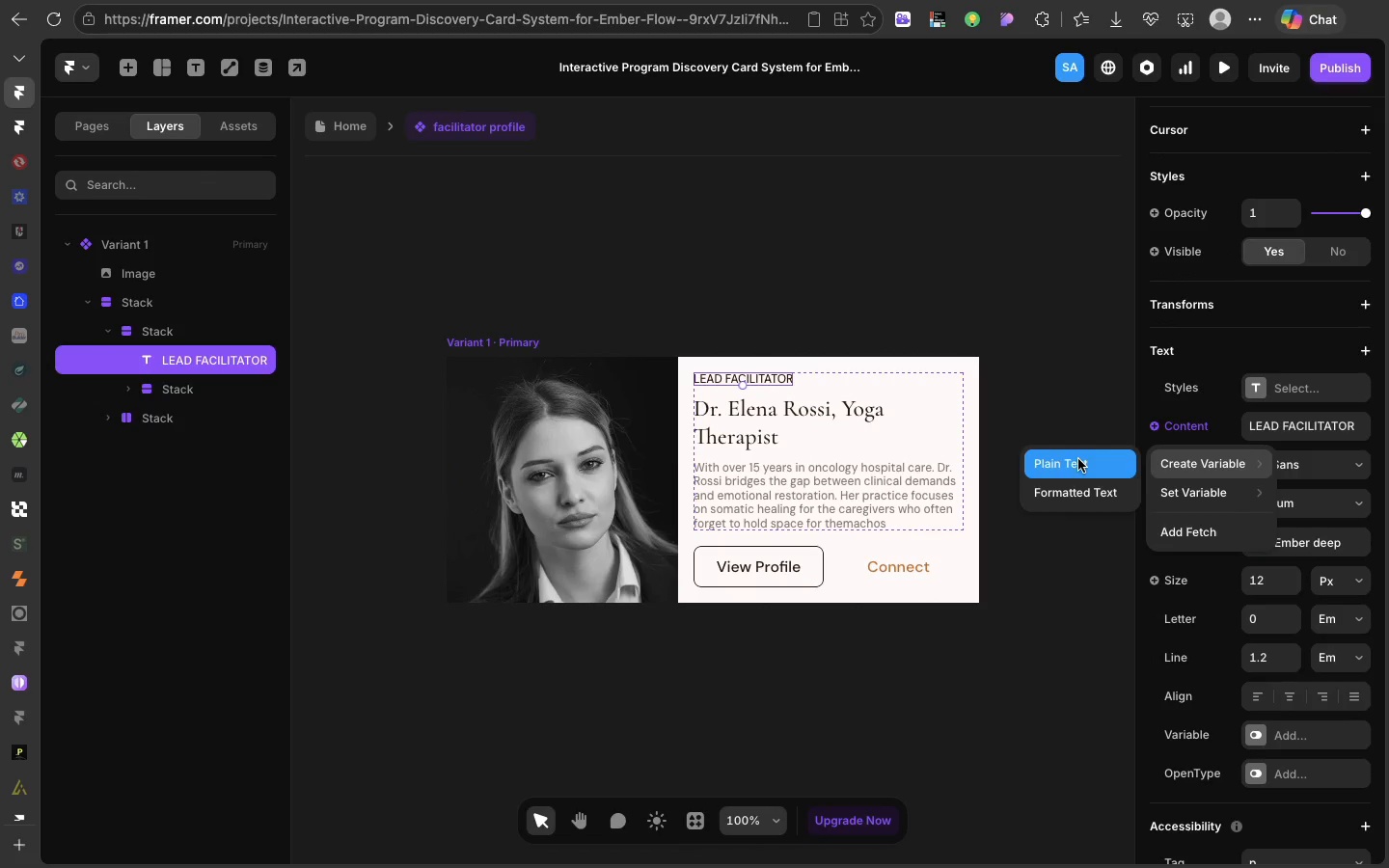 
left_click([1078, 459])
 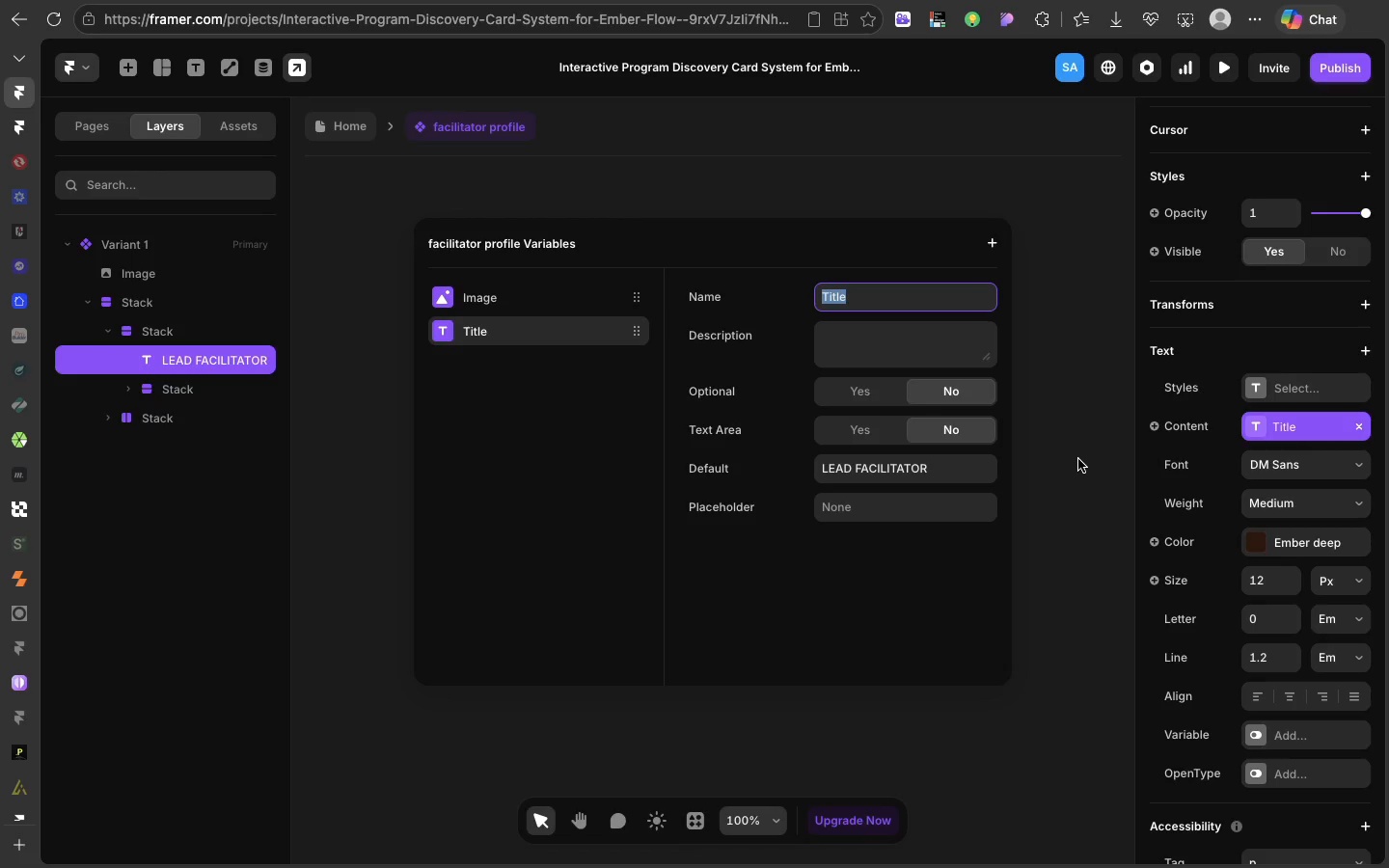 
type(role)
 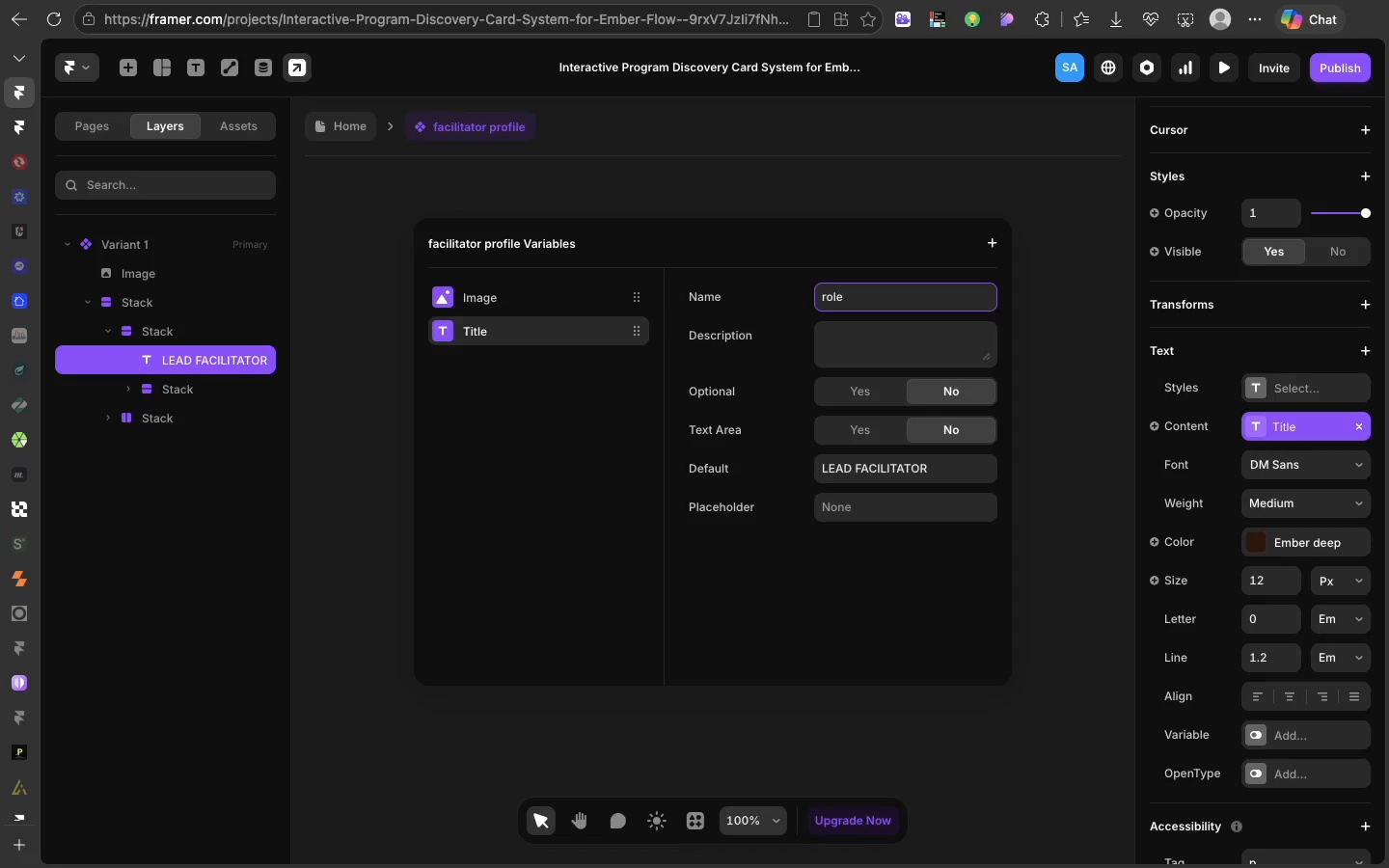 
key(Enter)
 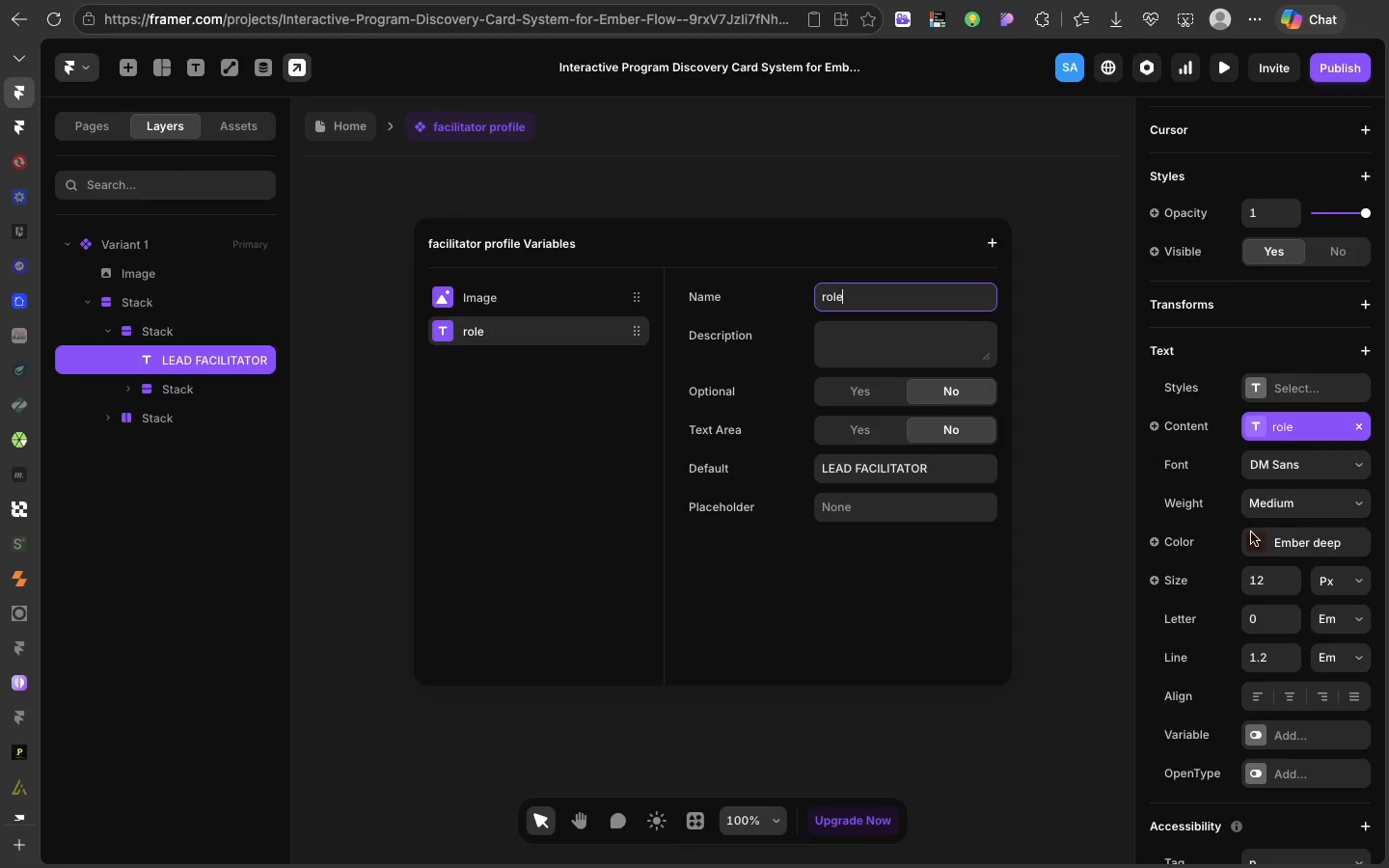 
left_click([1092, 480])
 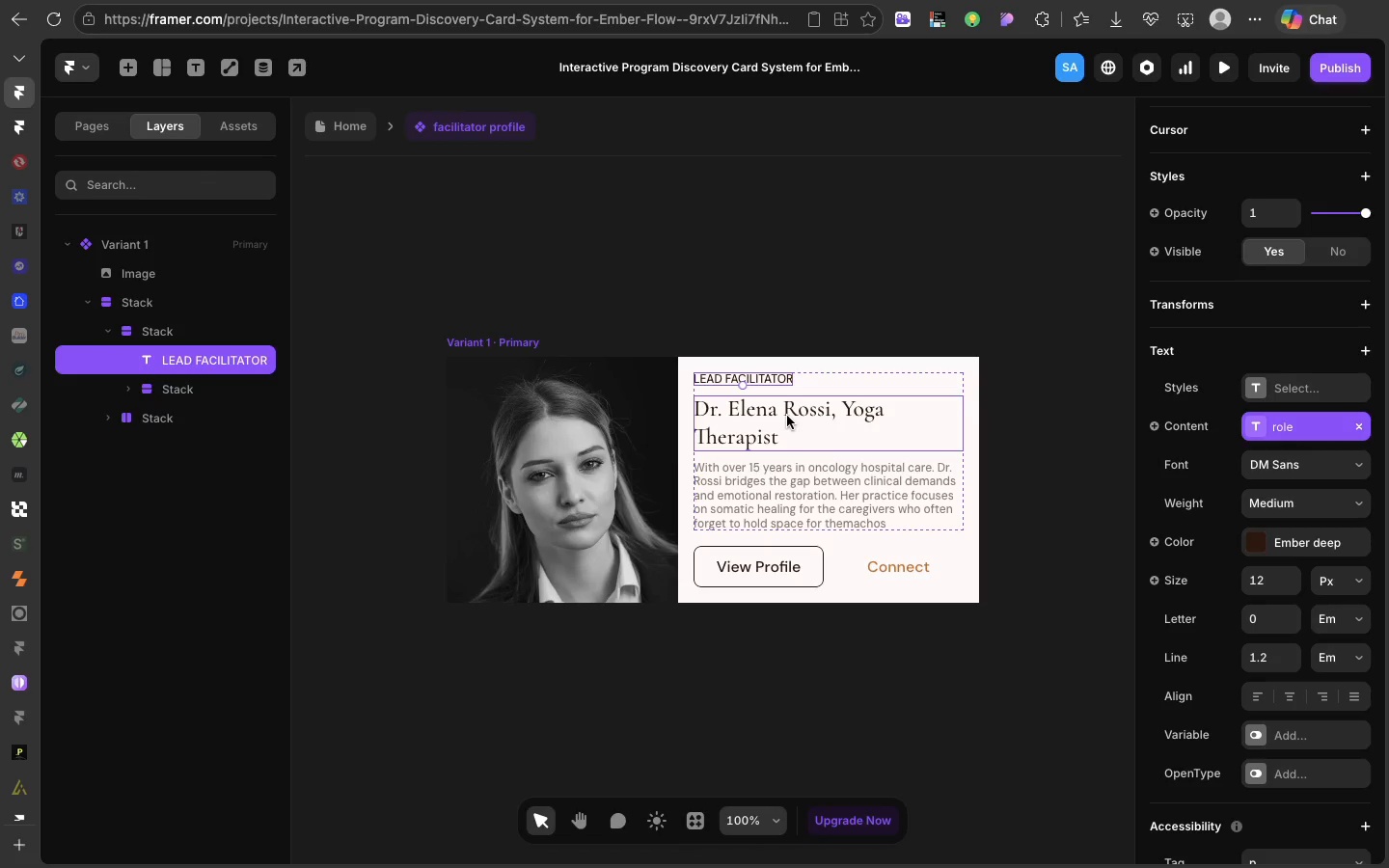 
left_click([787, 416])
 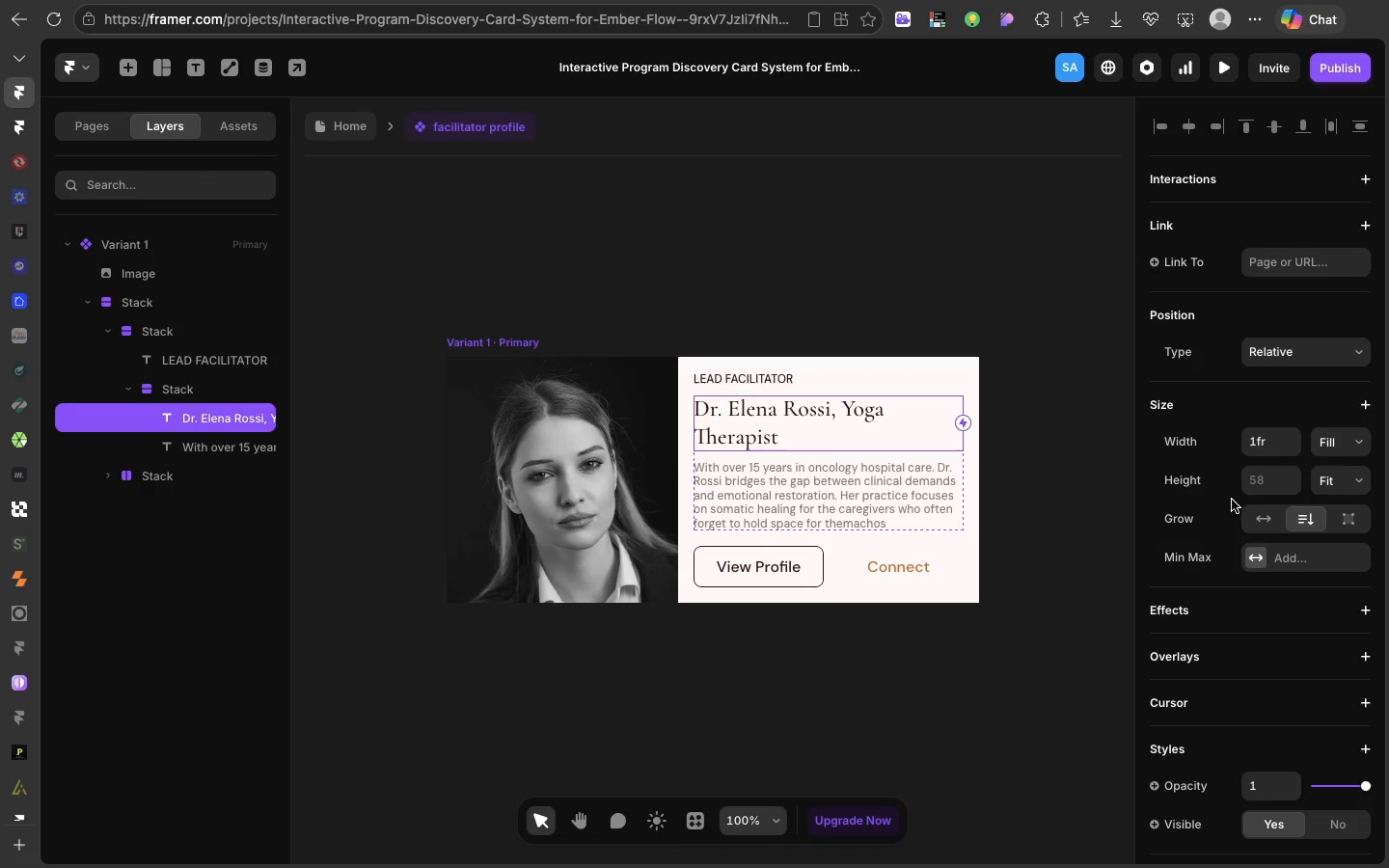 
scroll: coordinate [1260, 603], scroll_direction: down, amount: 43.0
 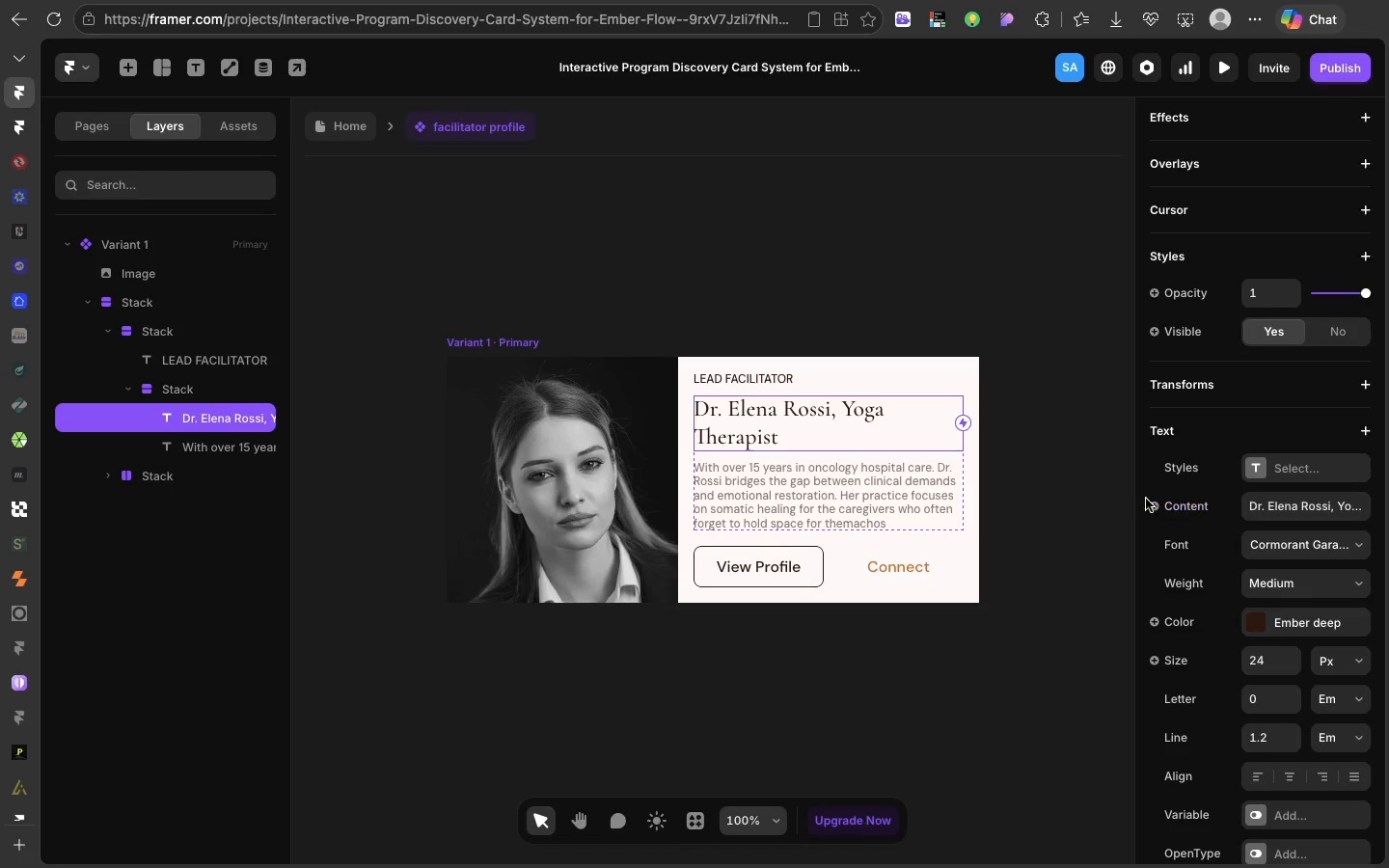 
left_click([1153, 515])
 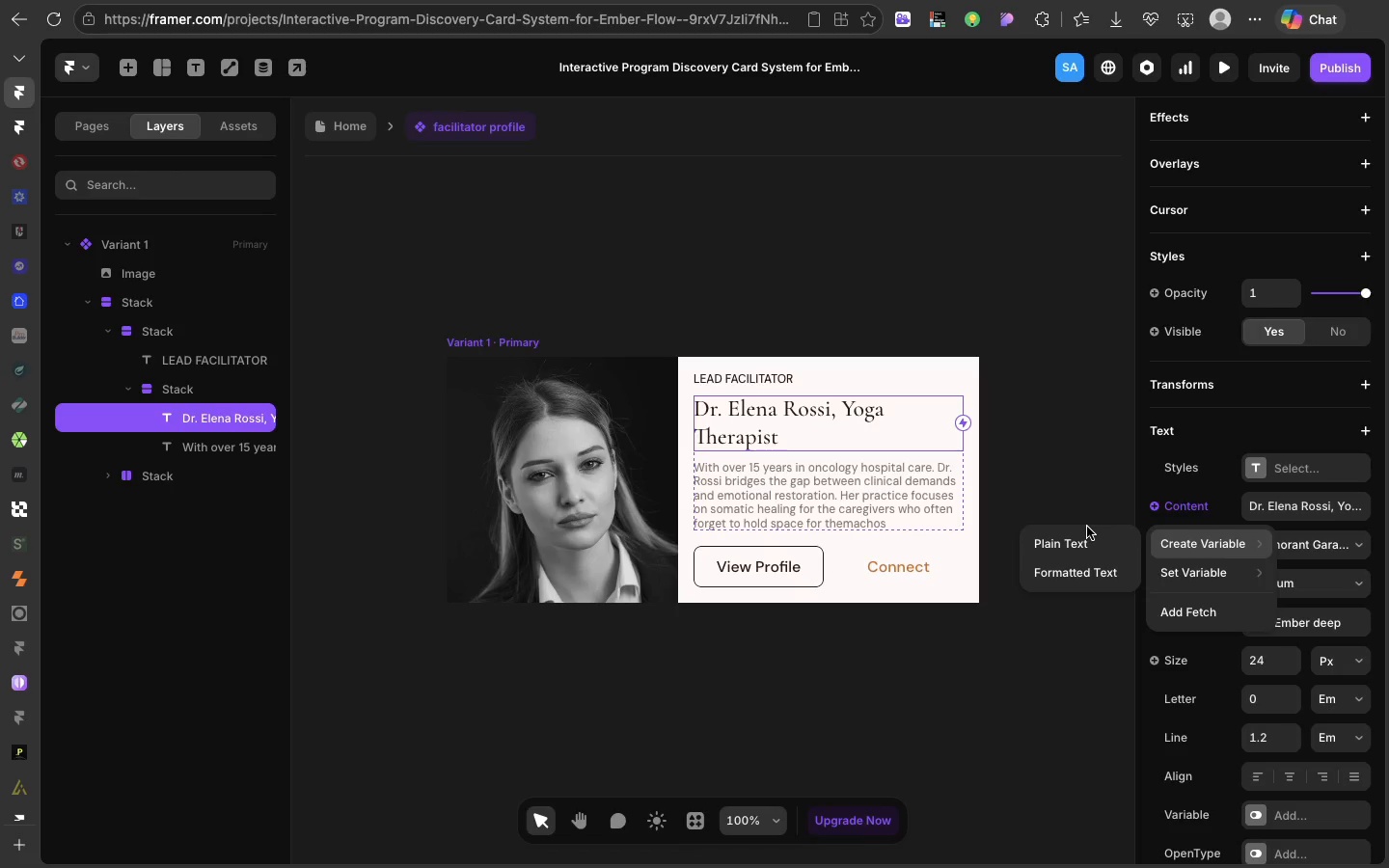 
left_click([1086, 534])
 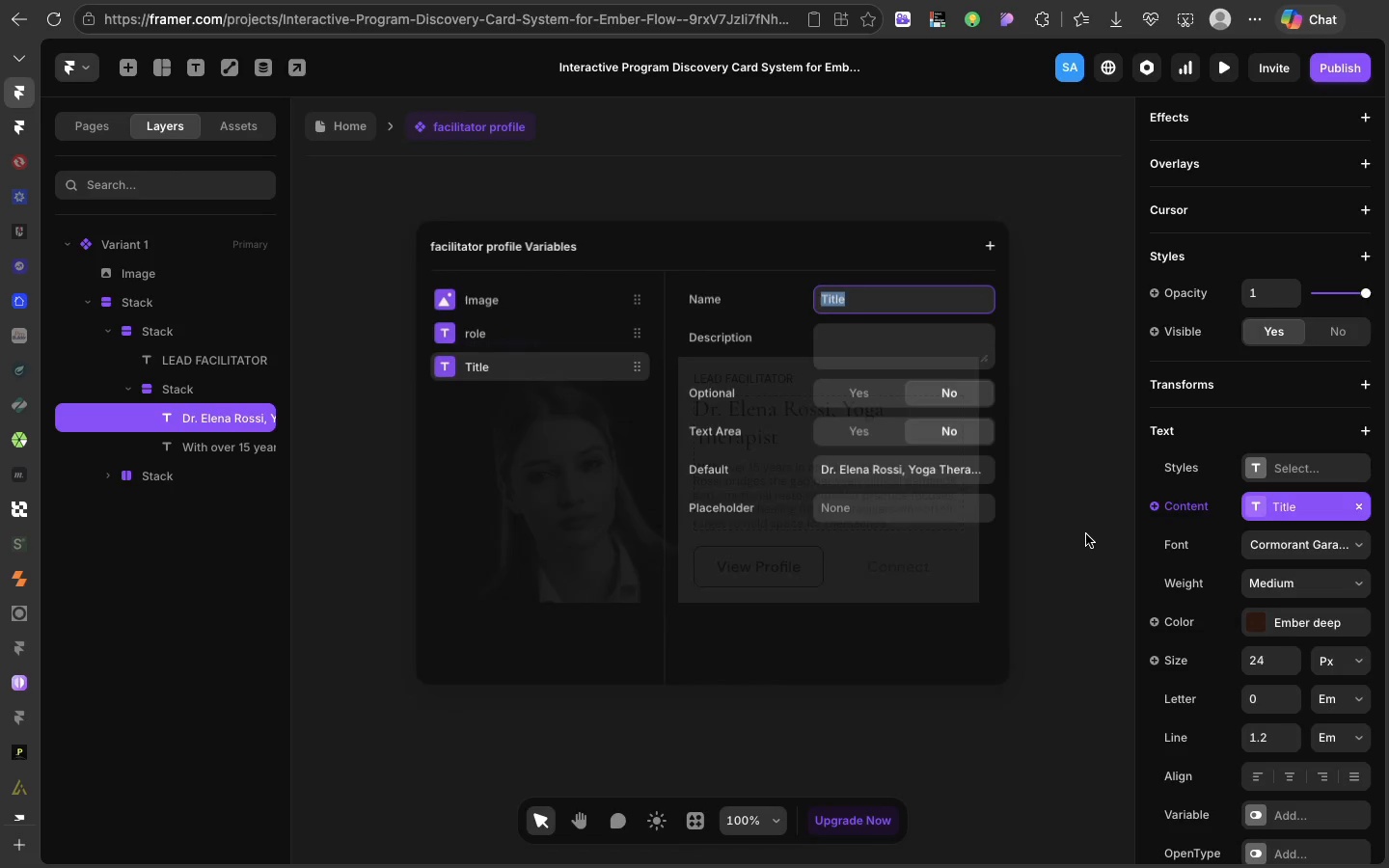 
type(name)
 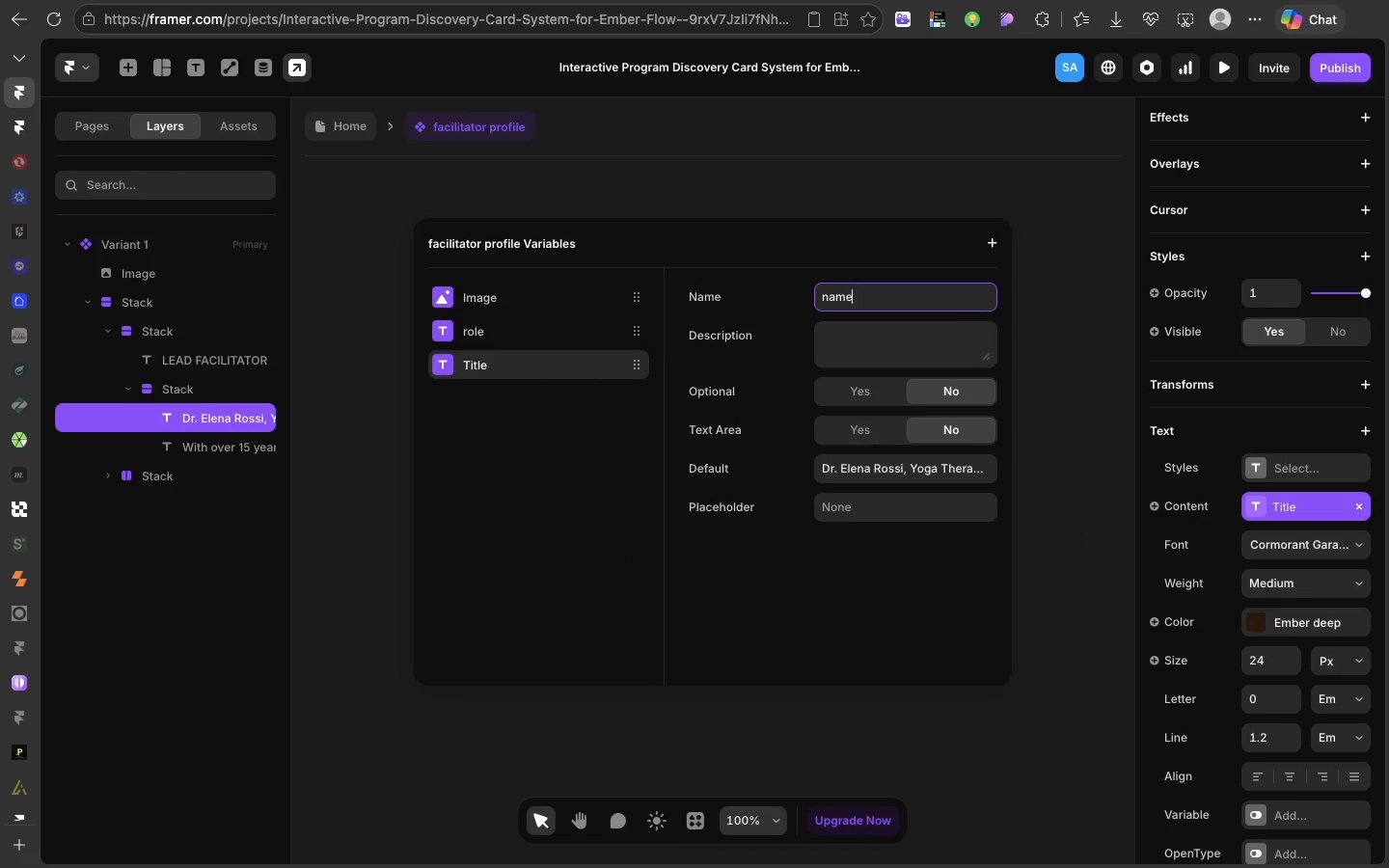 
key(Enter)
 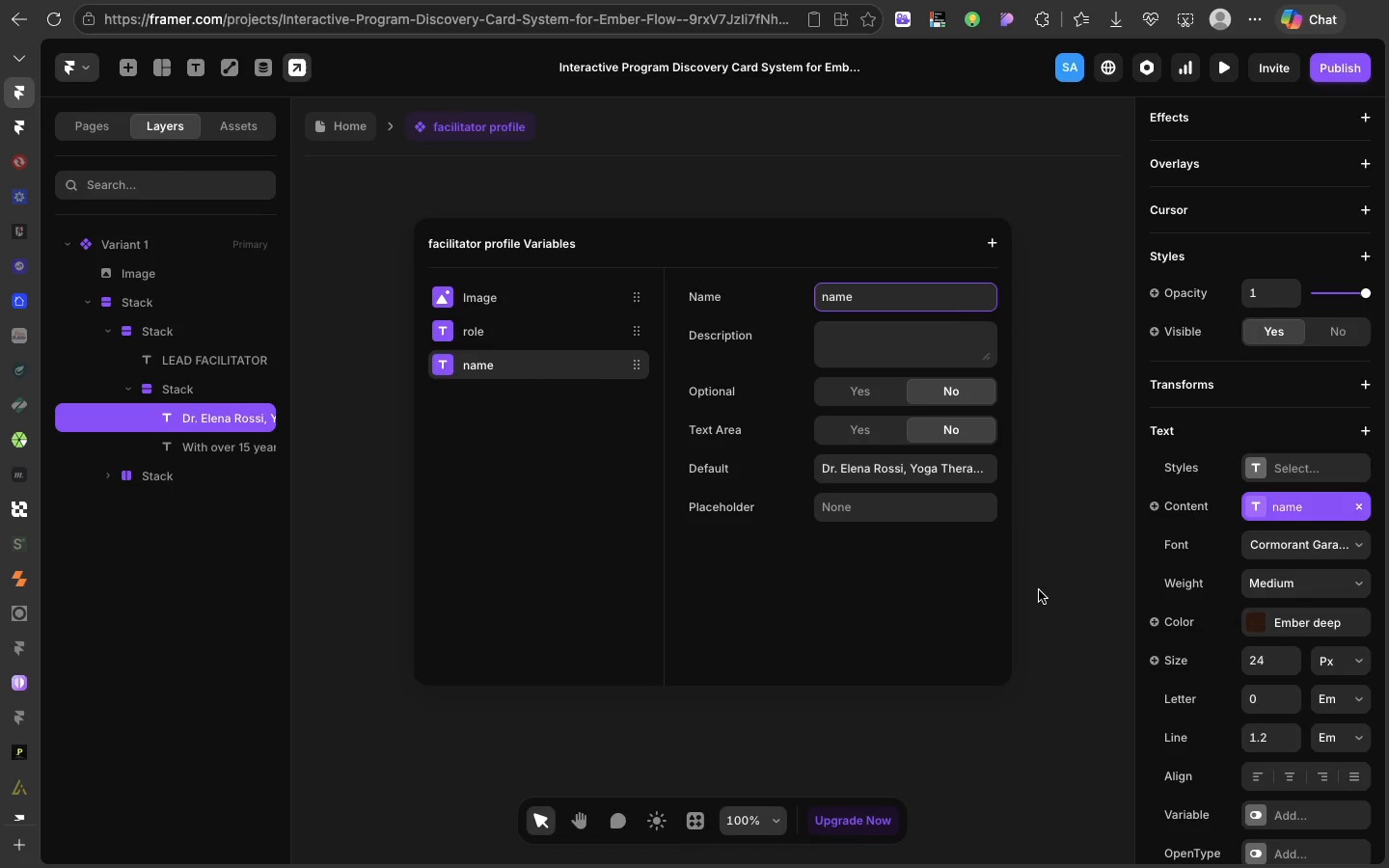 
left_click([1038, 587])
 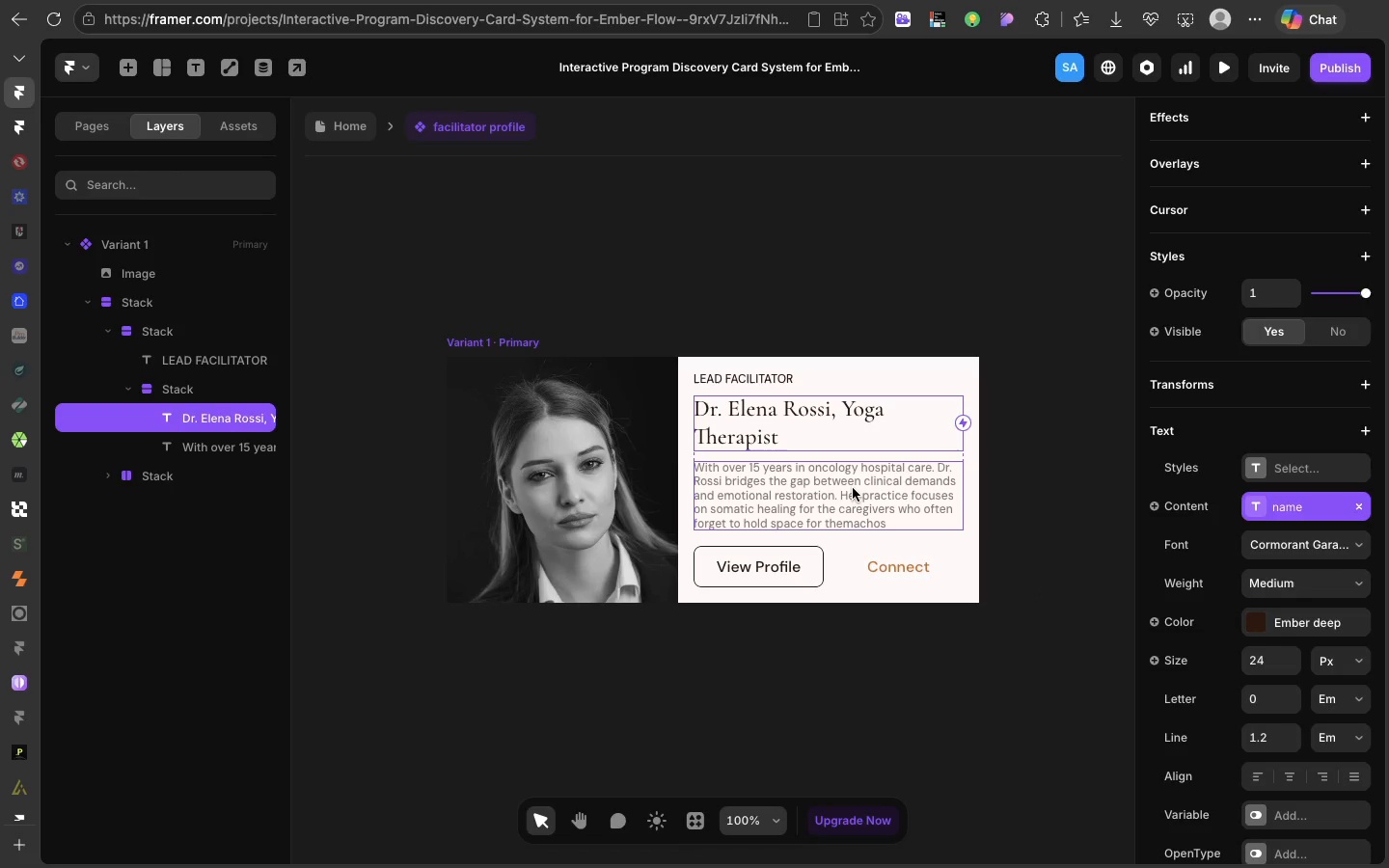 
left_click([853, 488])
 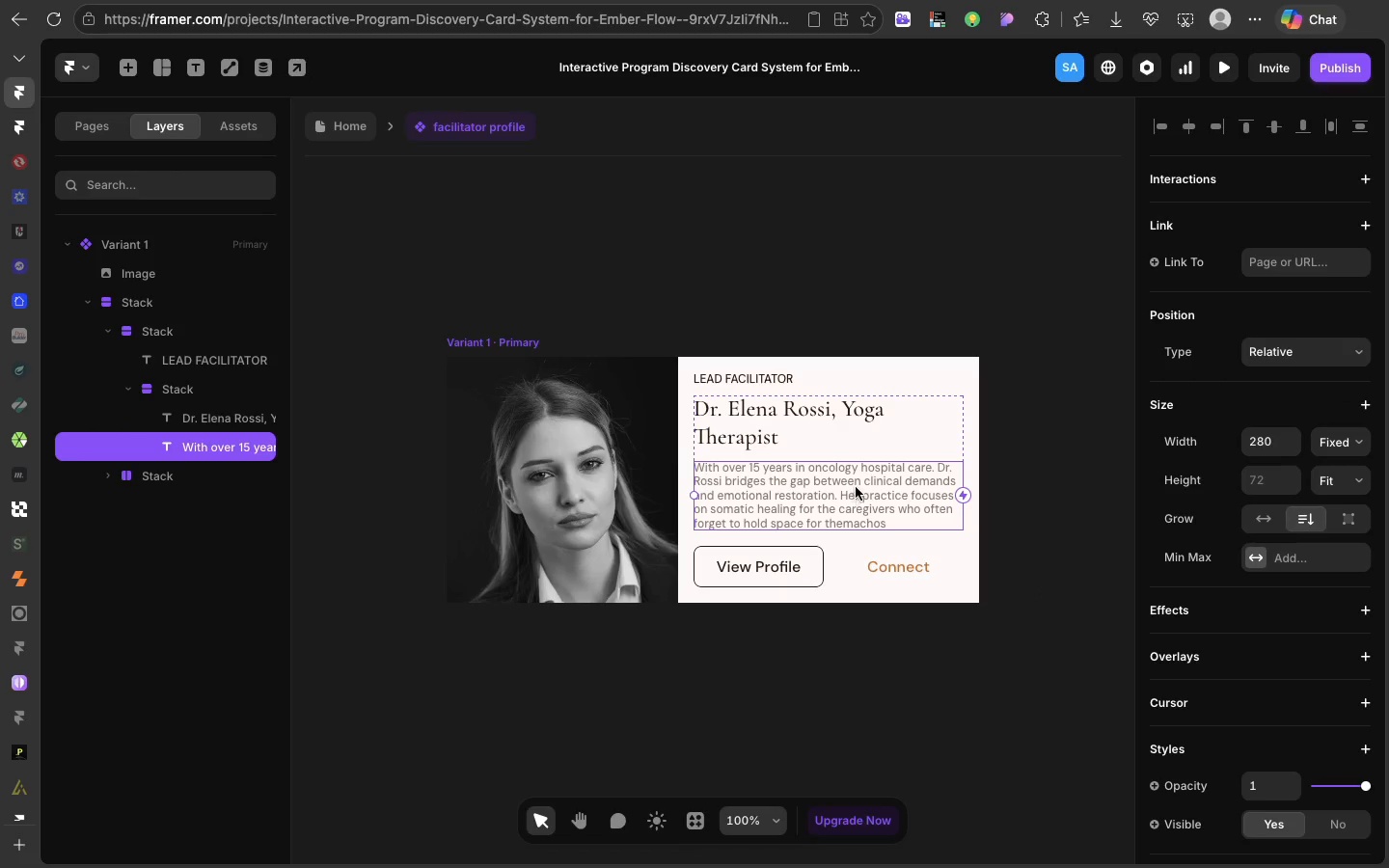 
scroll: coordinate [1337, 617], scroll_direction: down, amount: 27.0
 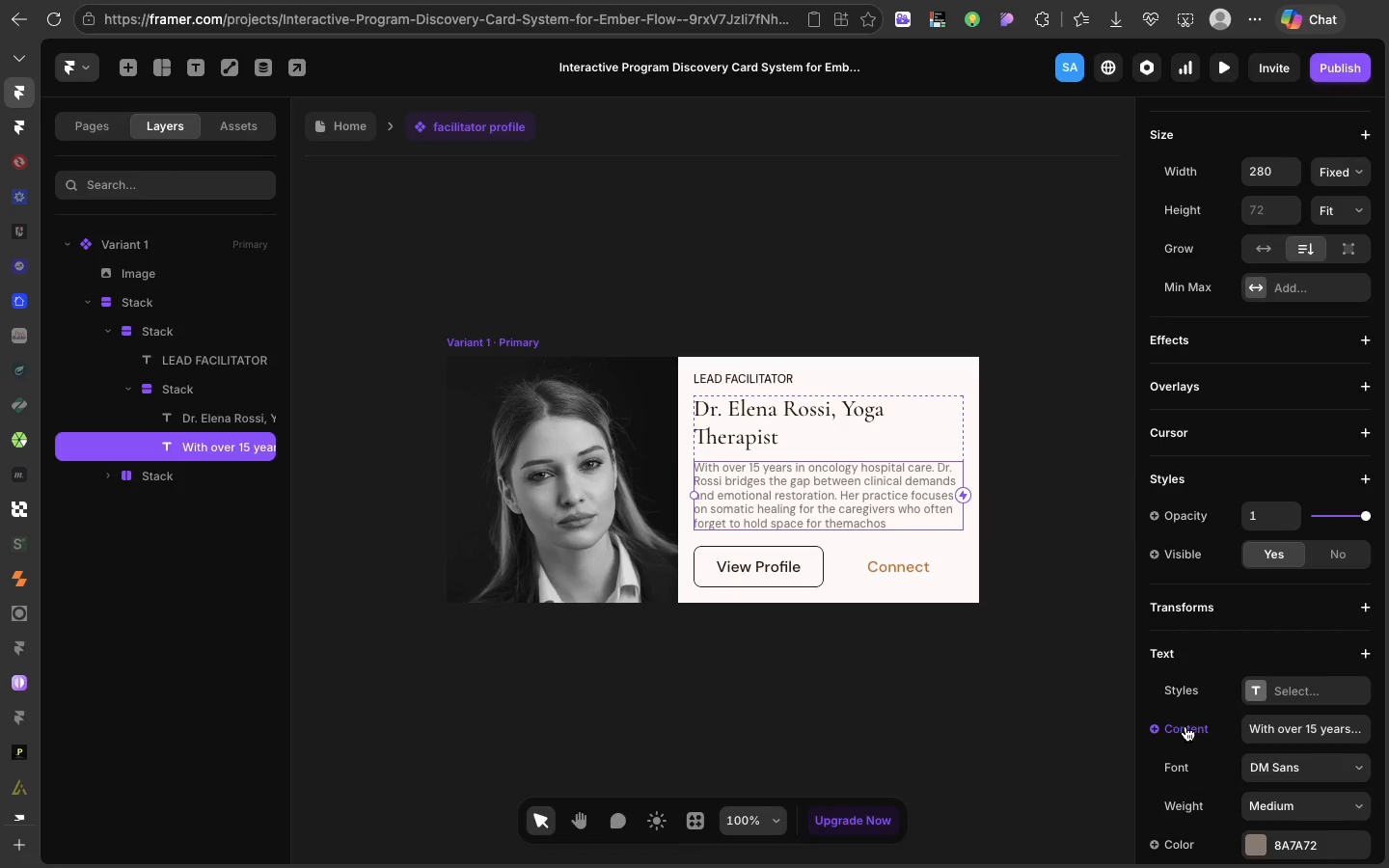 
left_click([1153, 729])
 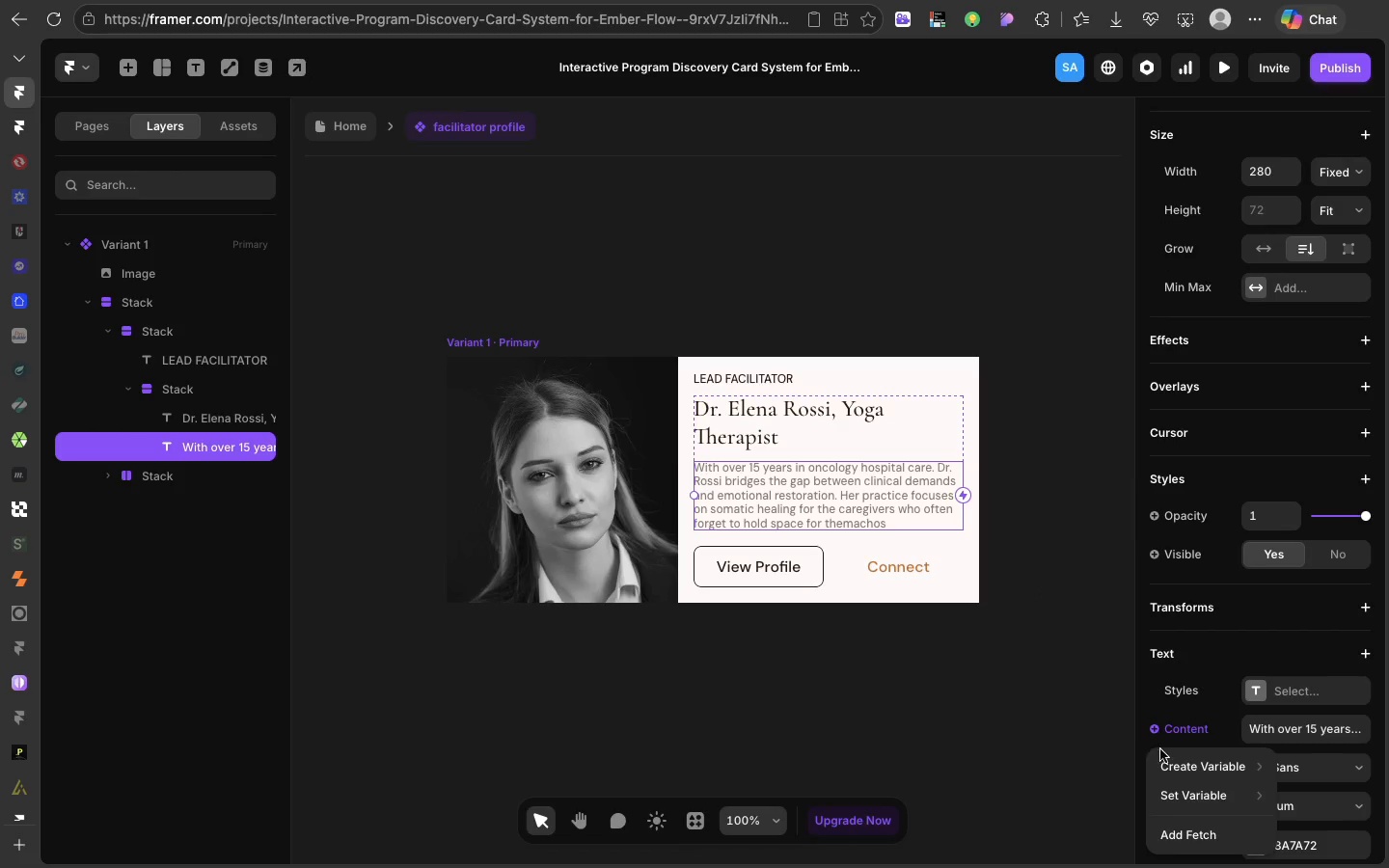 
left_click([1095, 754])
 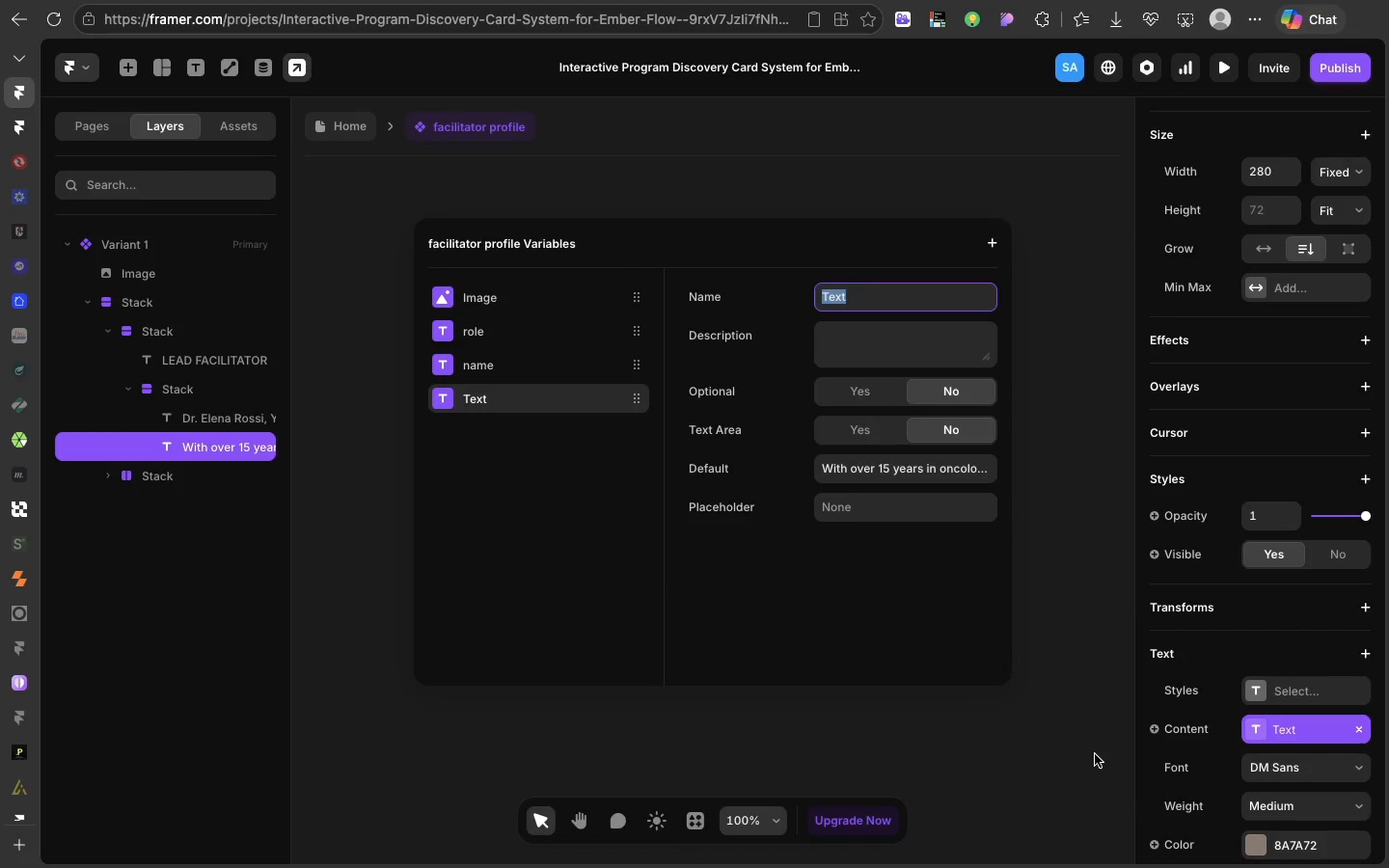 
type(bio)
 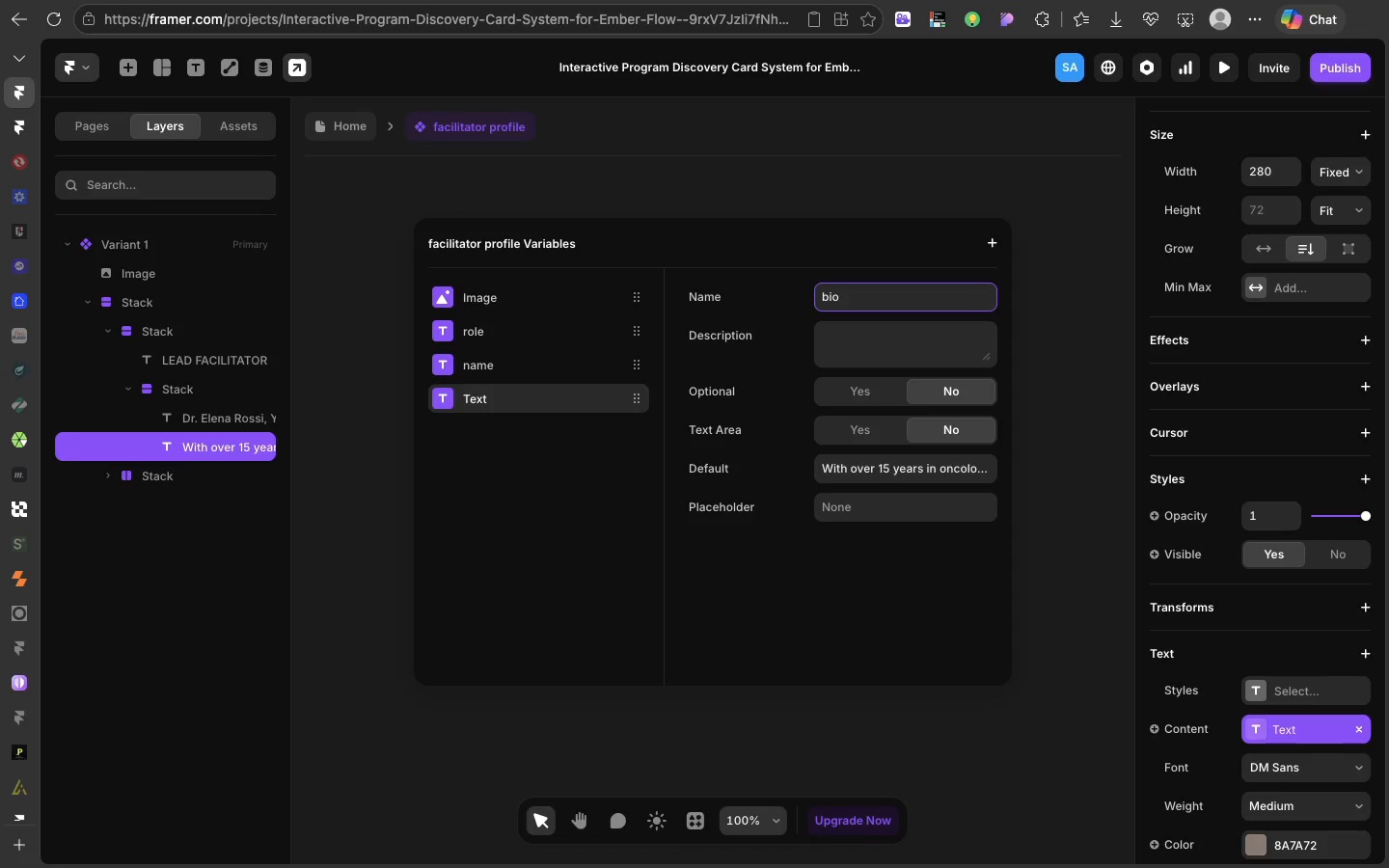 
key(Enter)
 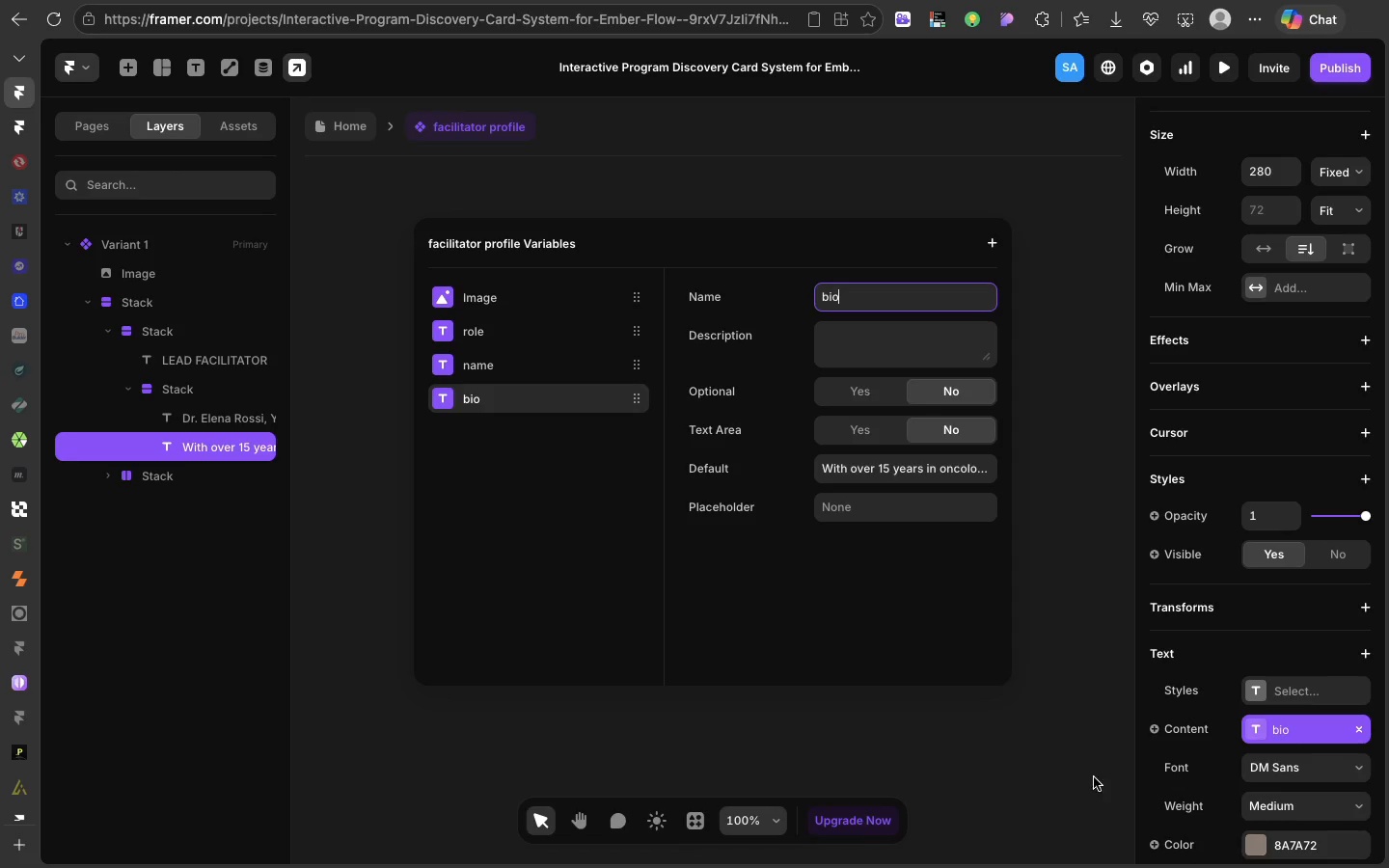 
left_click([1084, 744])
 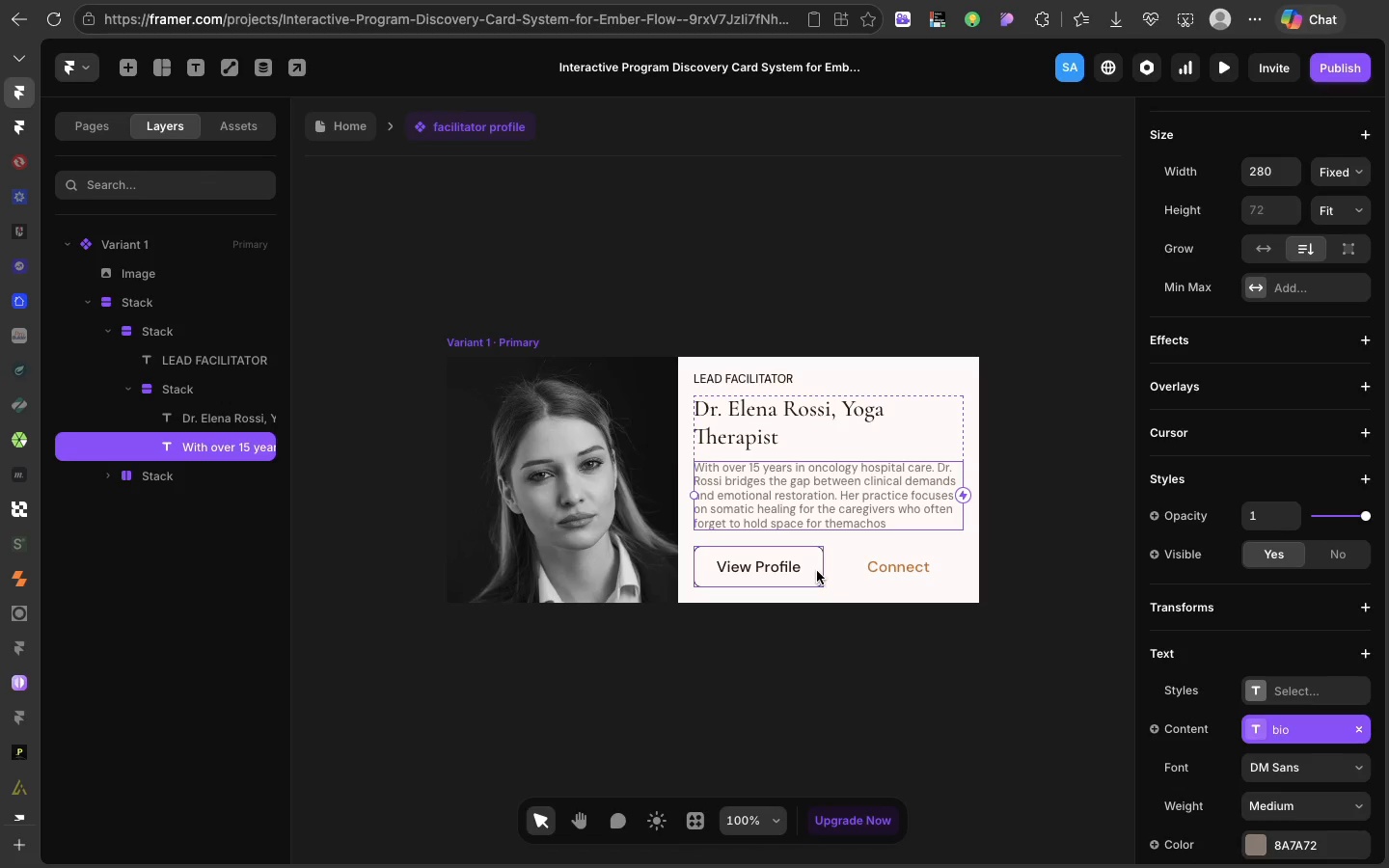 
left_click([817, 571])
 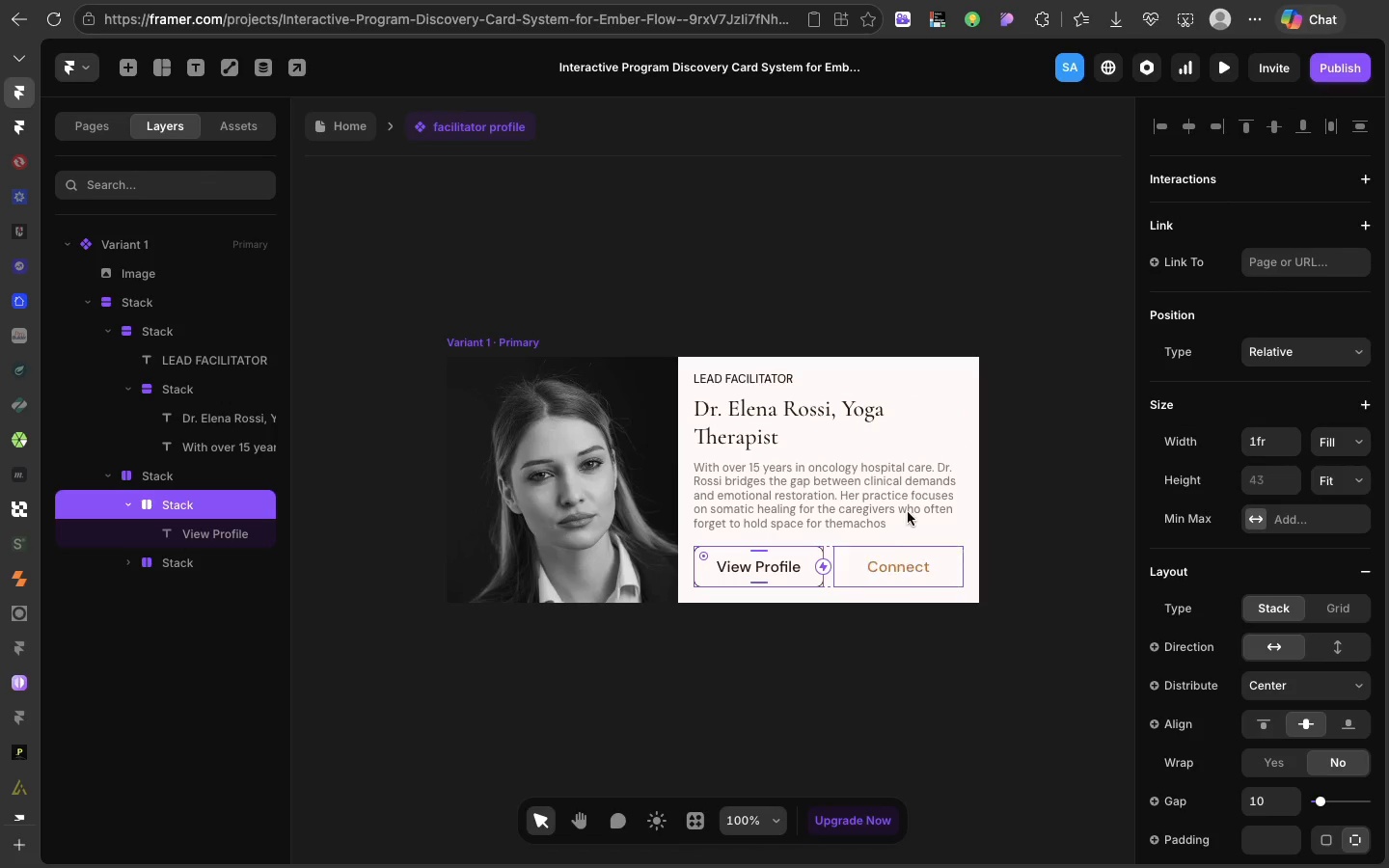 
left_click([943, 424])
 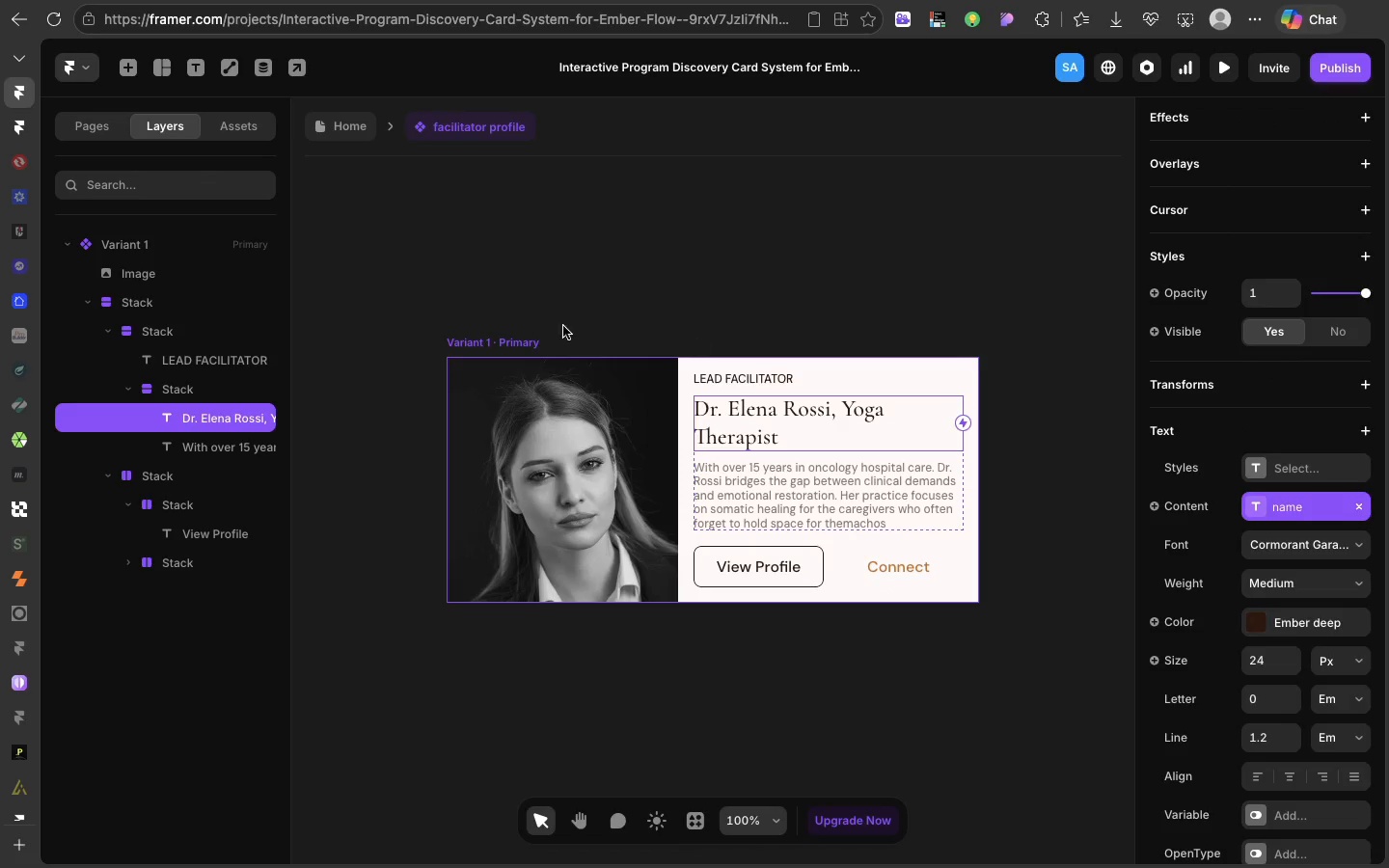 
left_click([547, 334])
 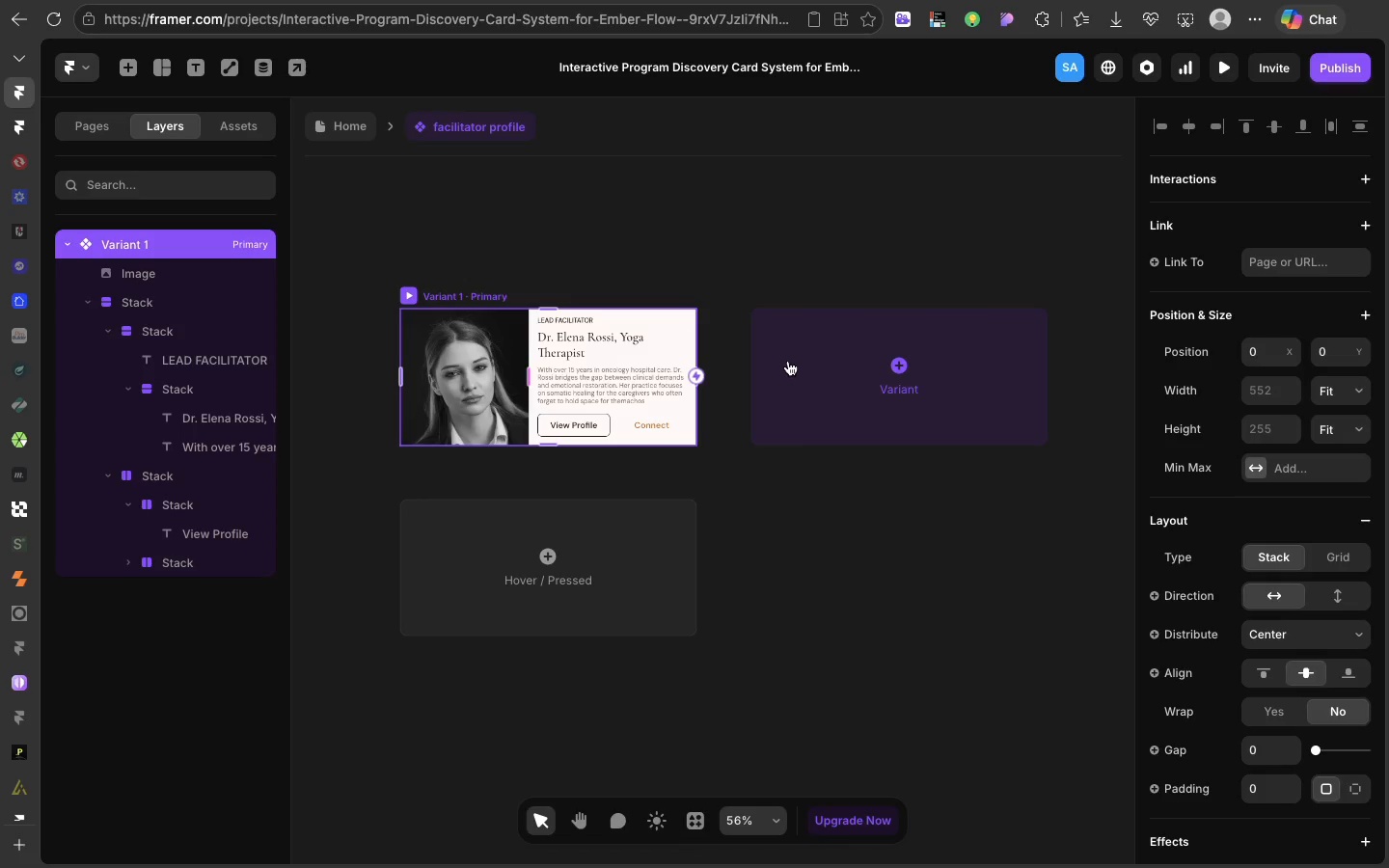 
scroll: coordinate [547, 334], scroll_direction: down, amount: 22.0
 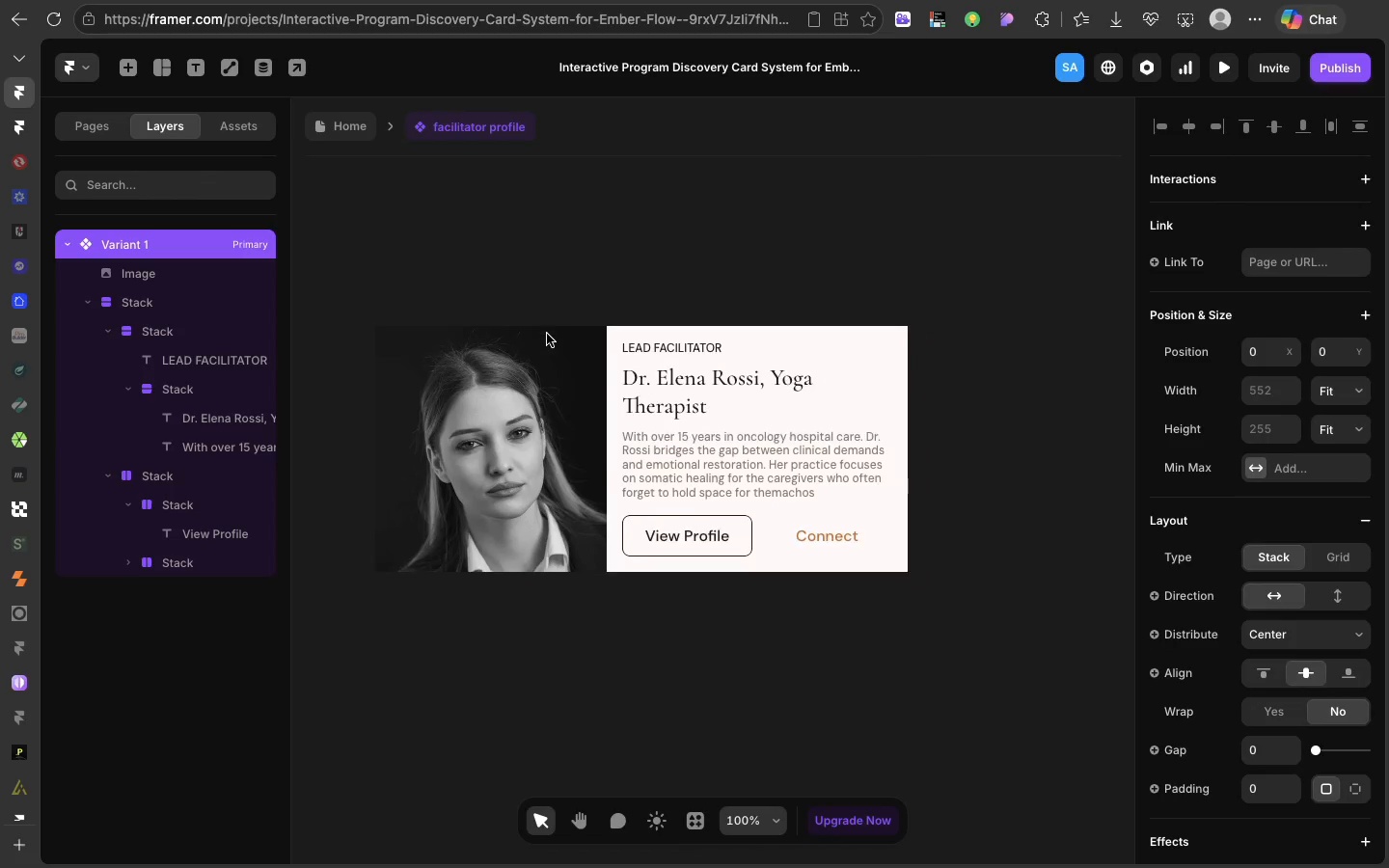 
left_click([900, 368])
 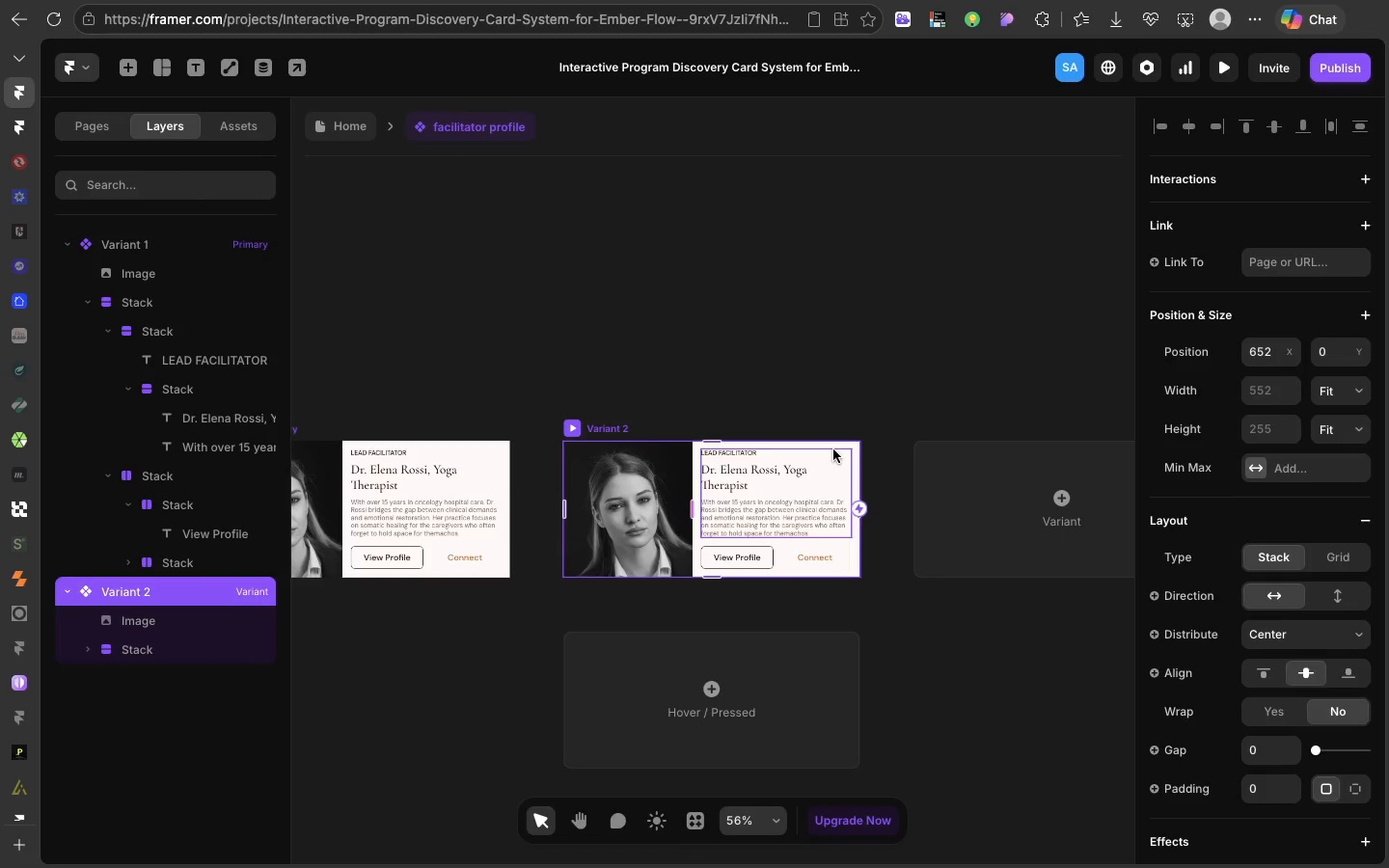 
left_click([833, 445])
 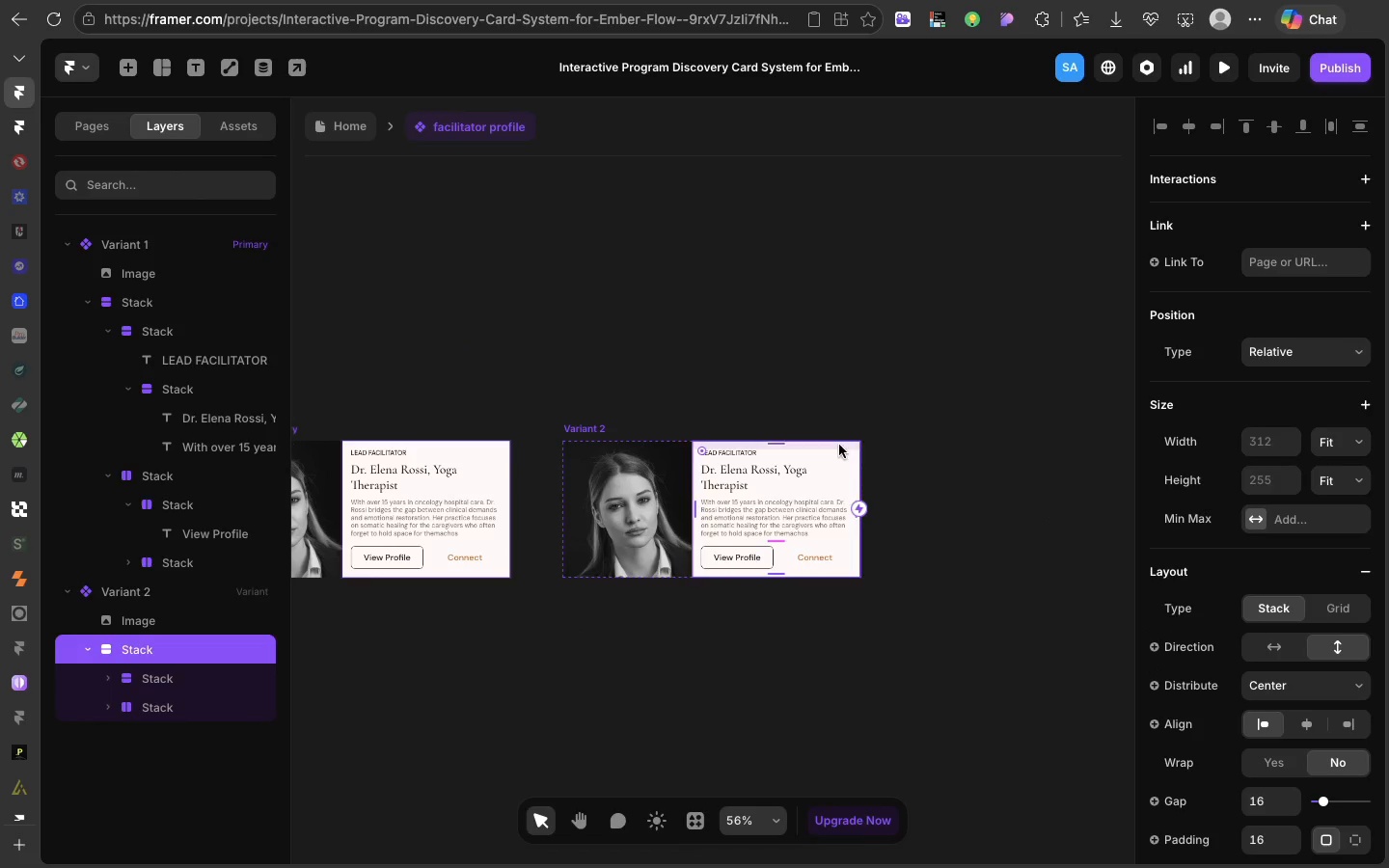 
scroll: coordinate [1301, 769], scroll_direction: down, amount: 44.0
 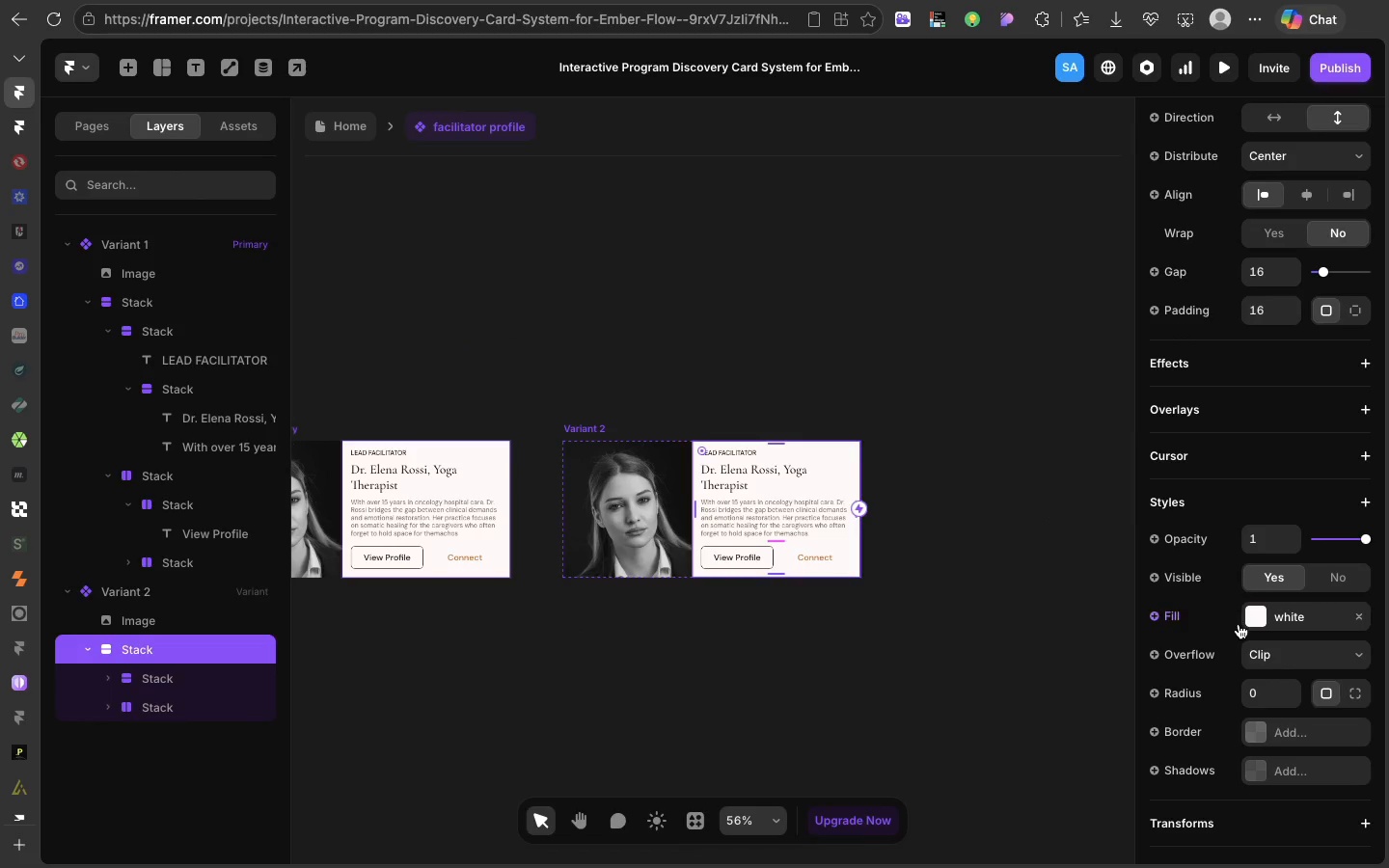 
left_click([1254, 614])
 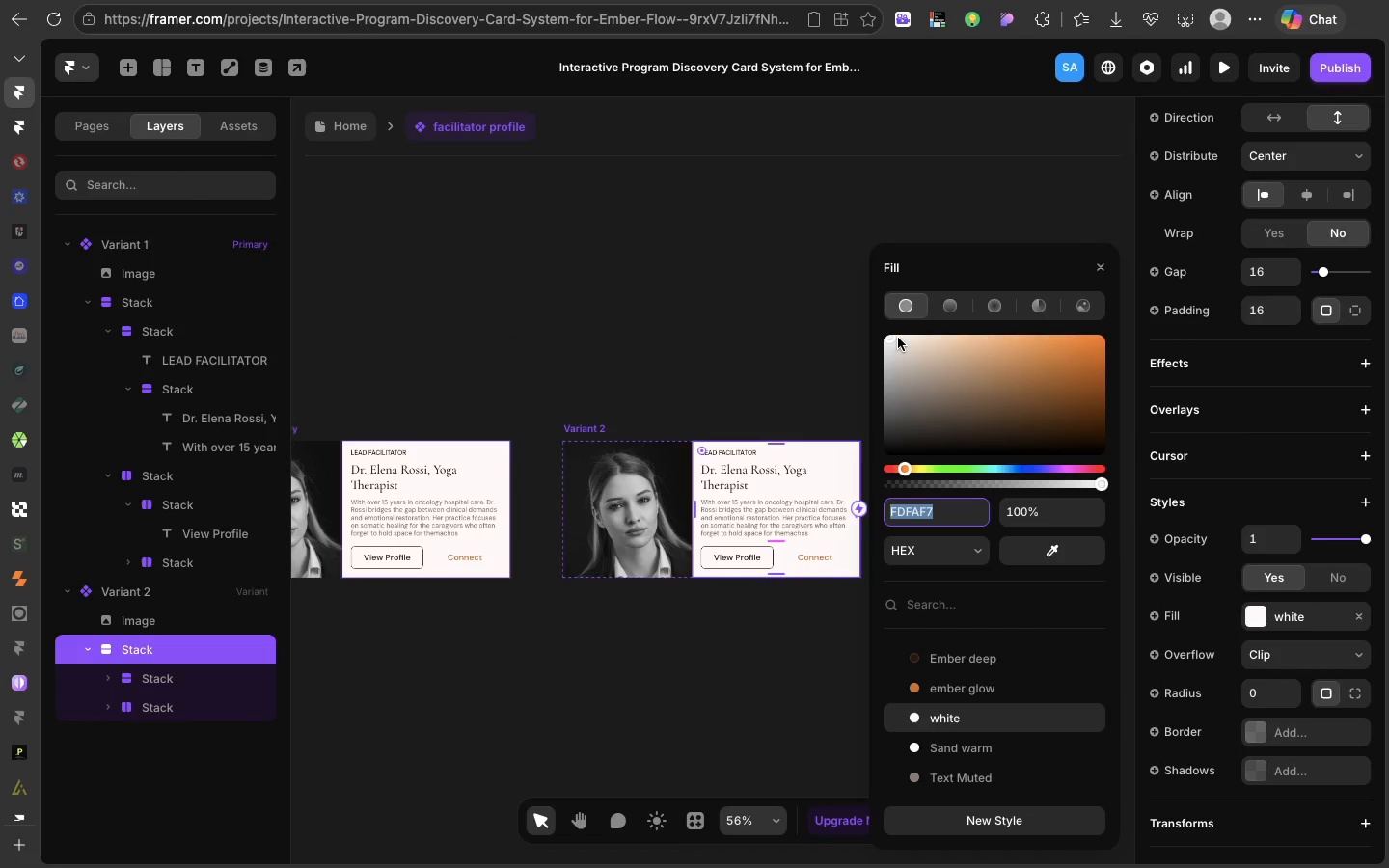 
left_click([898, 336])
 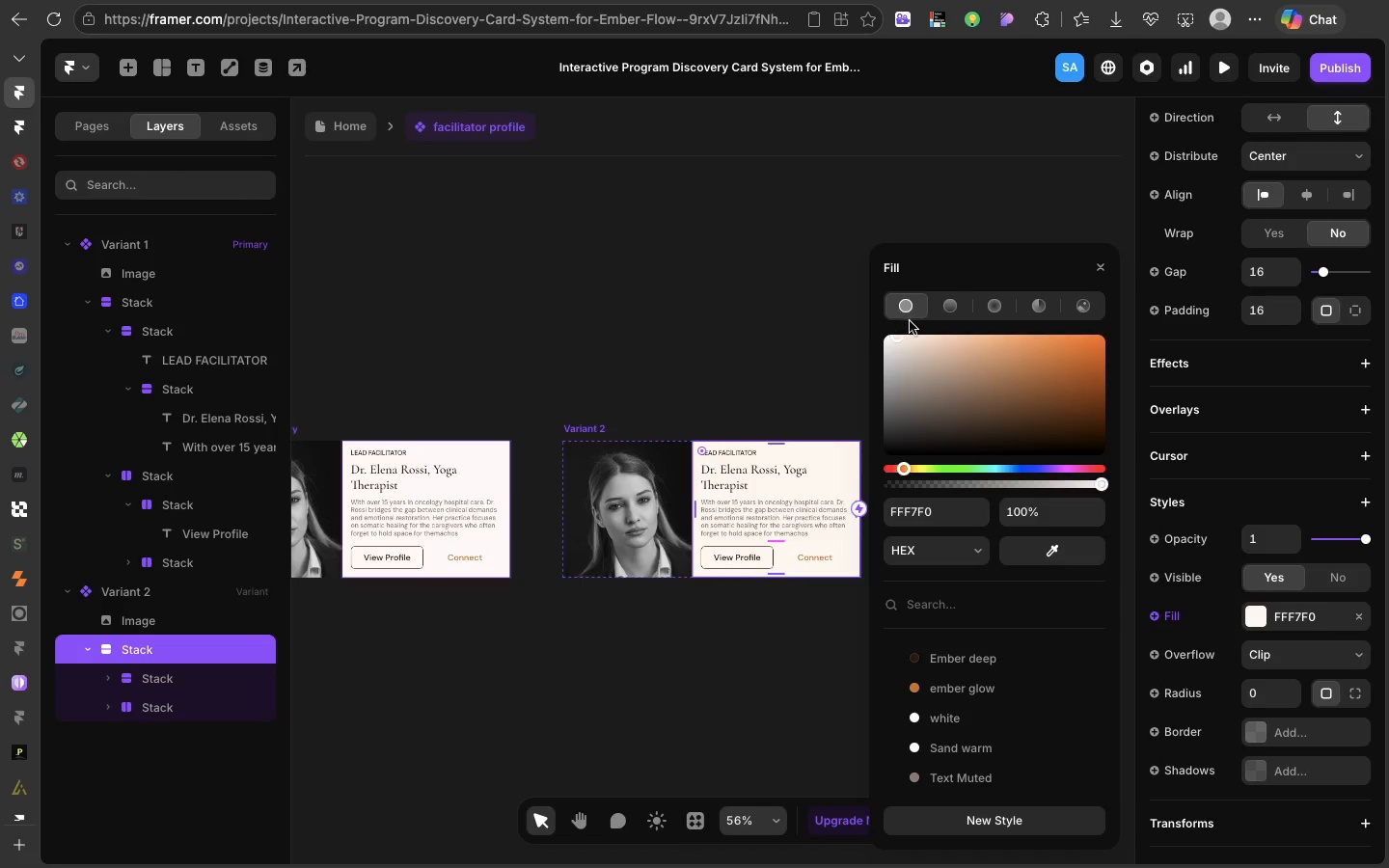 
left_click([912, 335])
 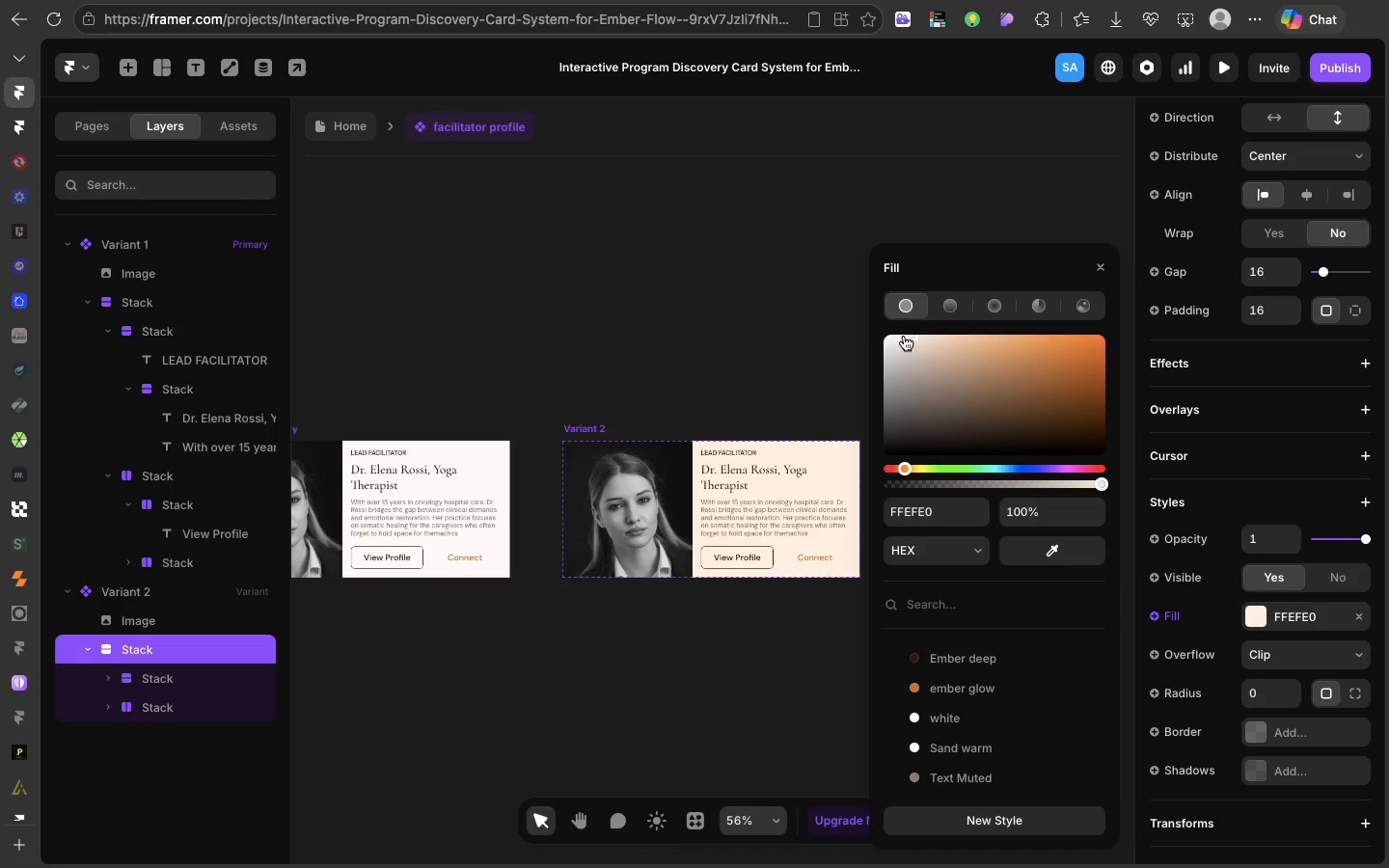 
left_click([904, 336])
 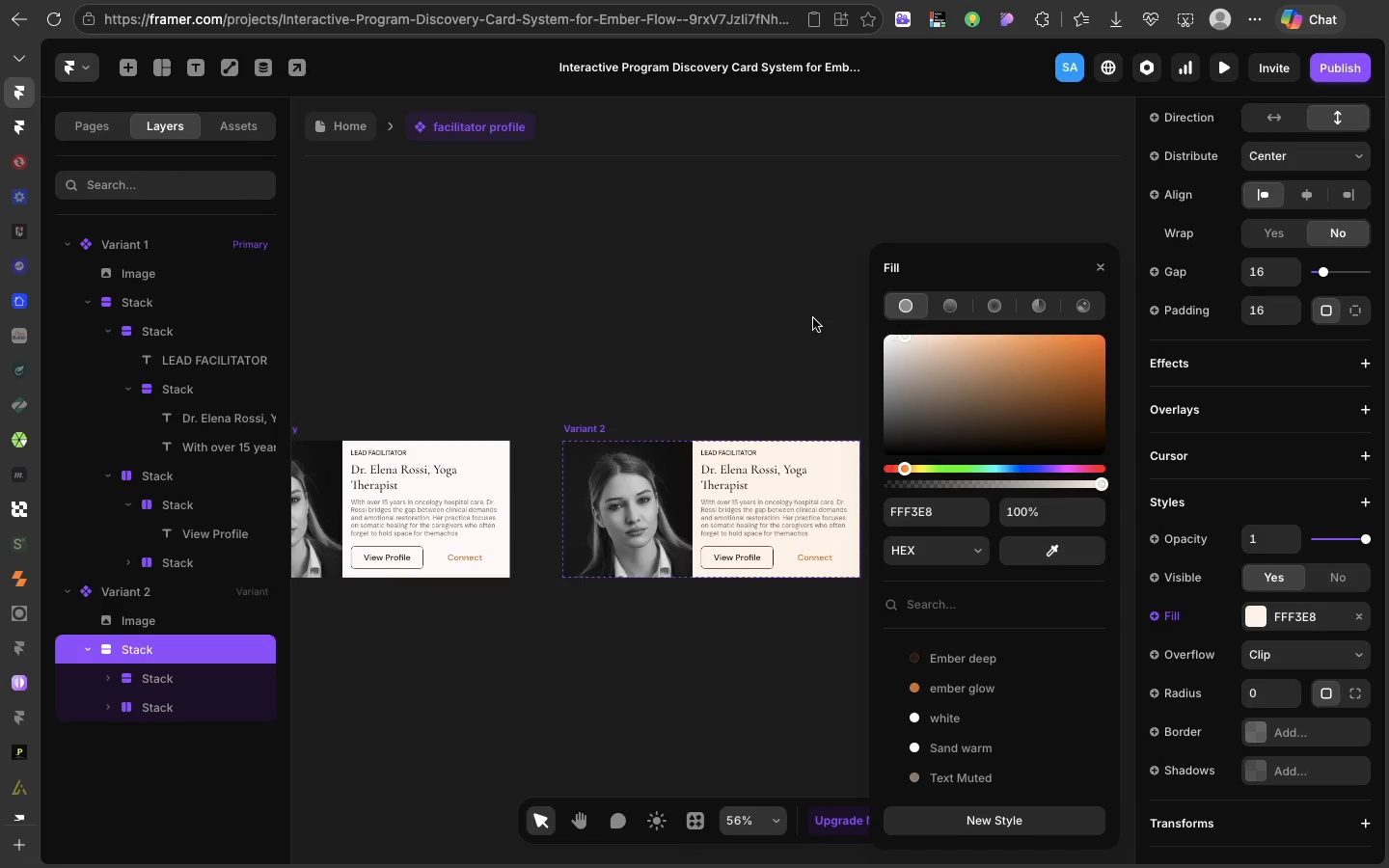 
left_click([729, 327])
 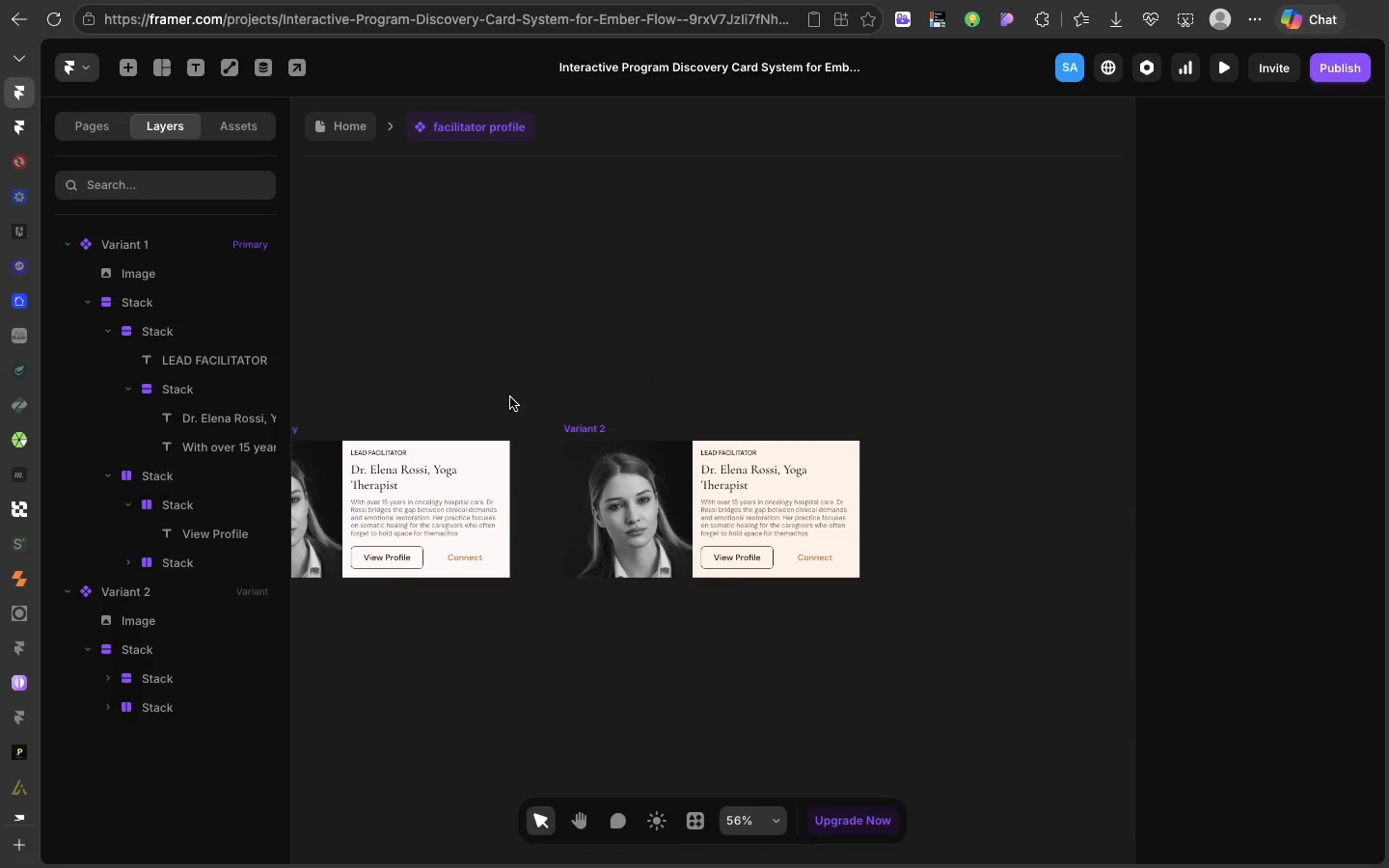 
scroll: coordinate [573, 420], scroll_direction: up, amount: 17.0
 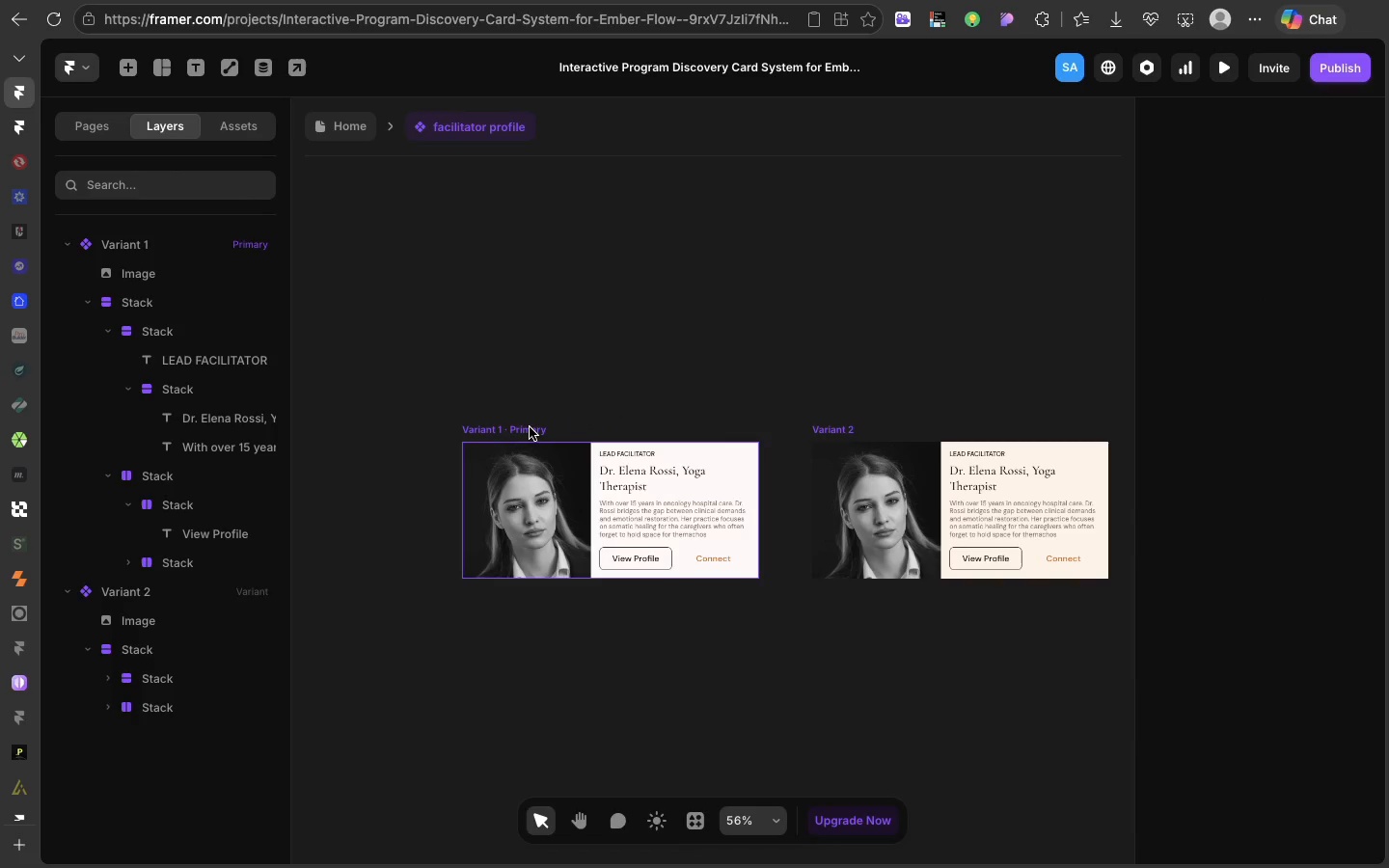 
left_click([530, 427])
 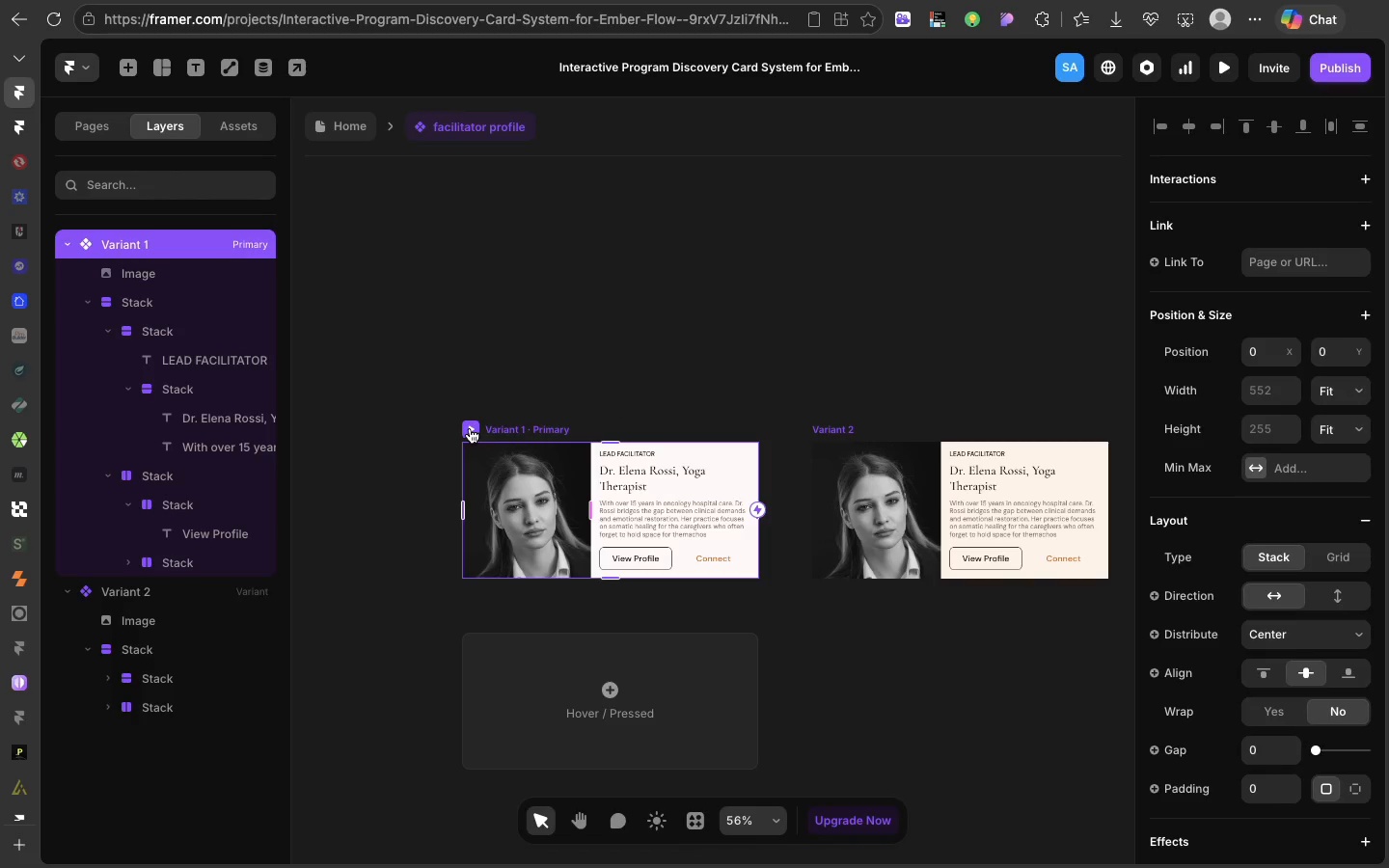 
left_click([470, 428])
 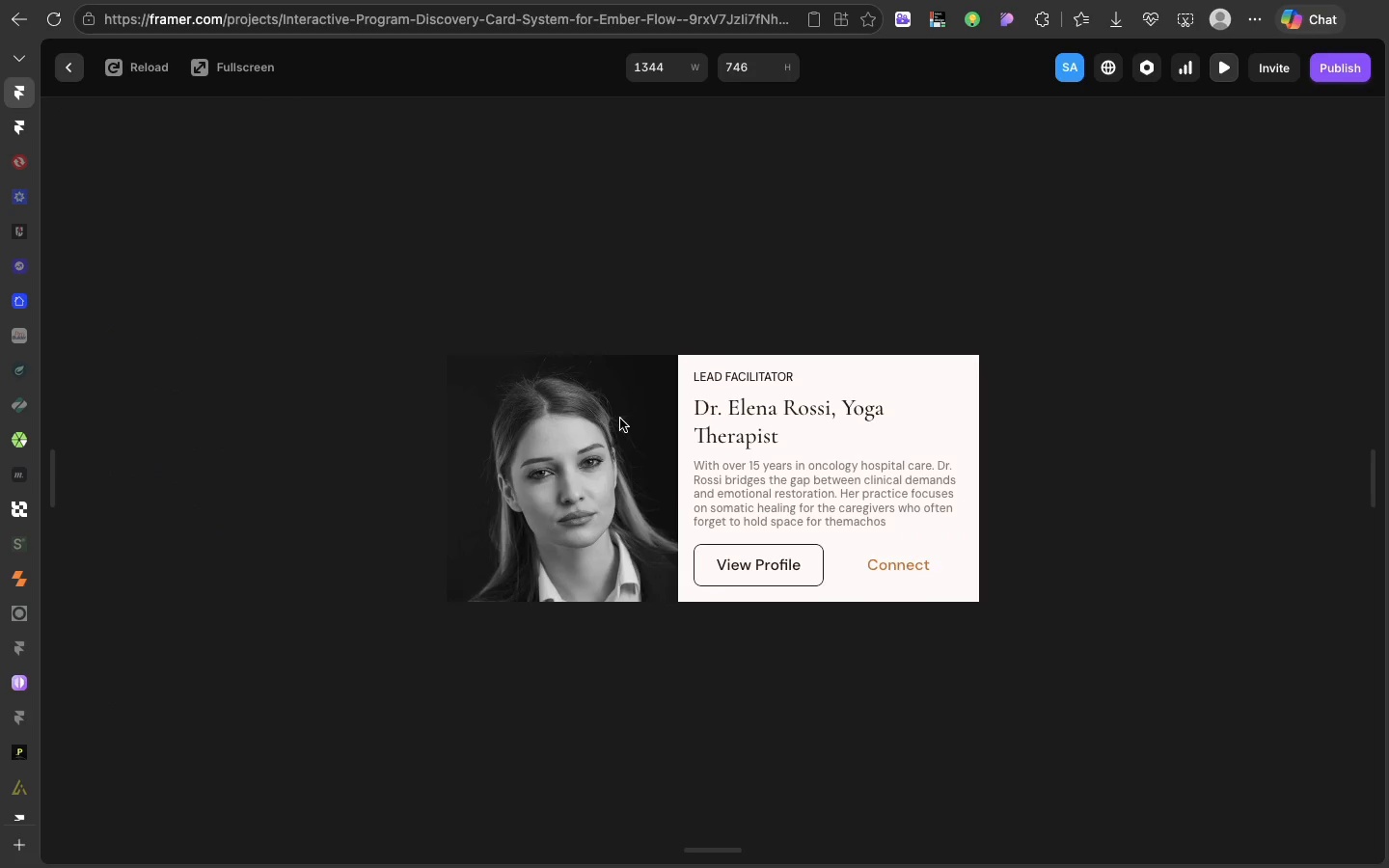 
right_click([621, 419])
 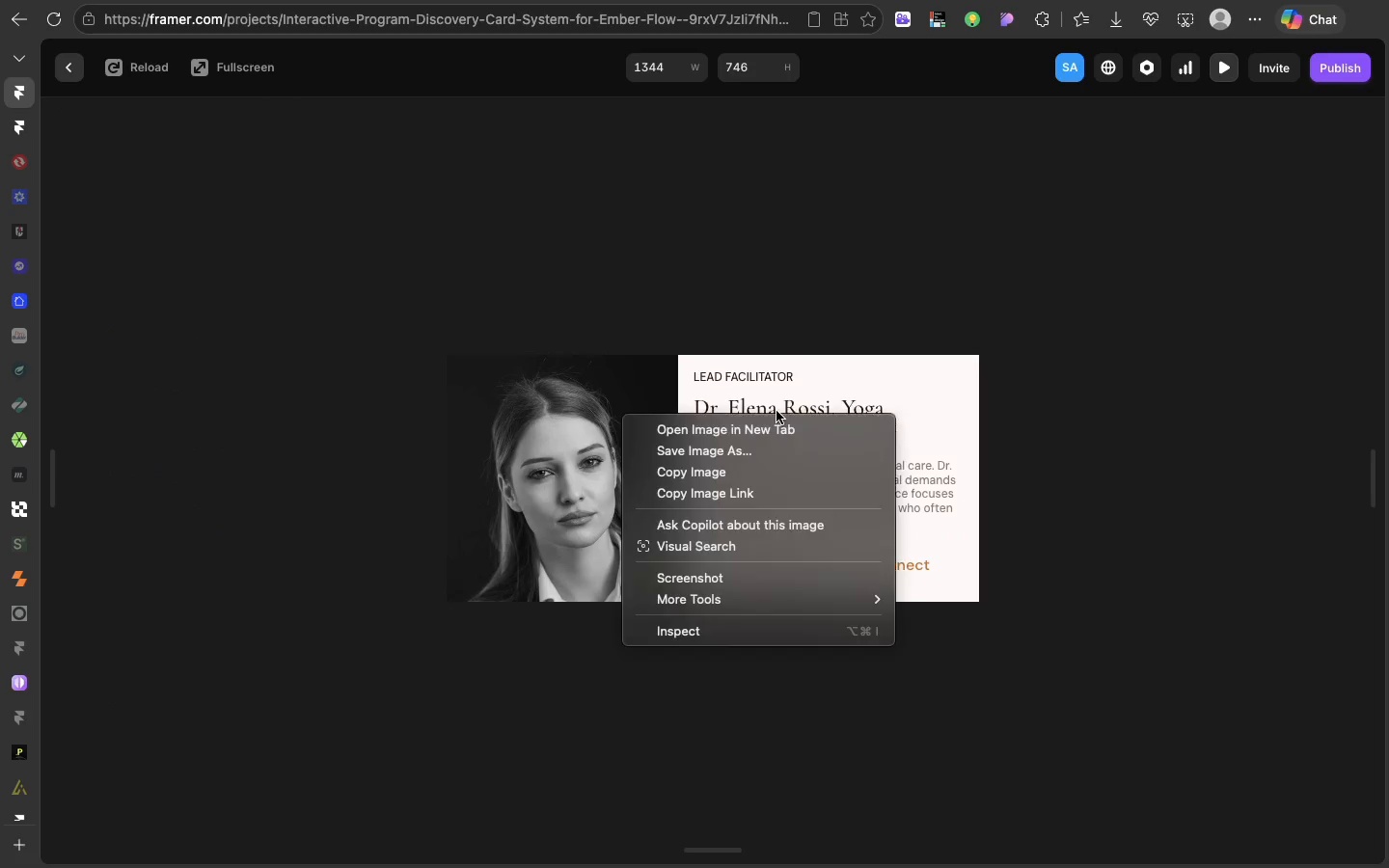 
left_click([776, 411])
 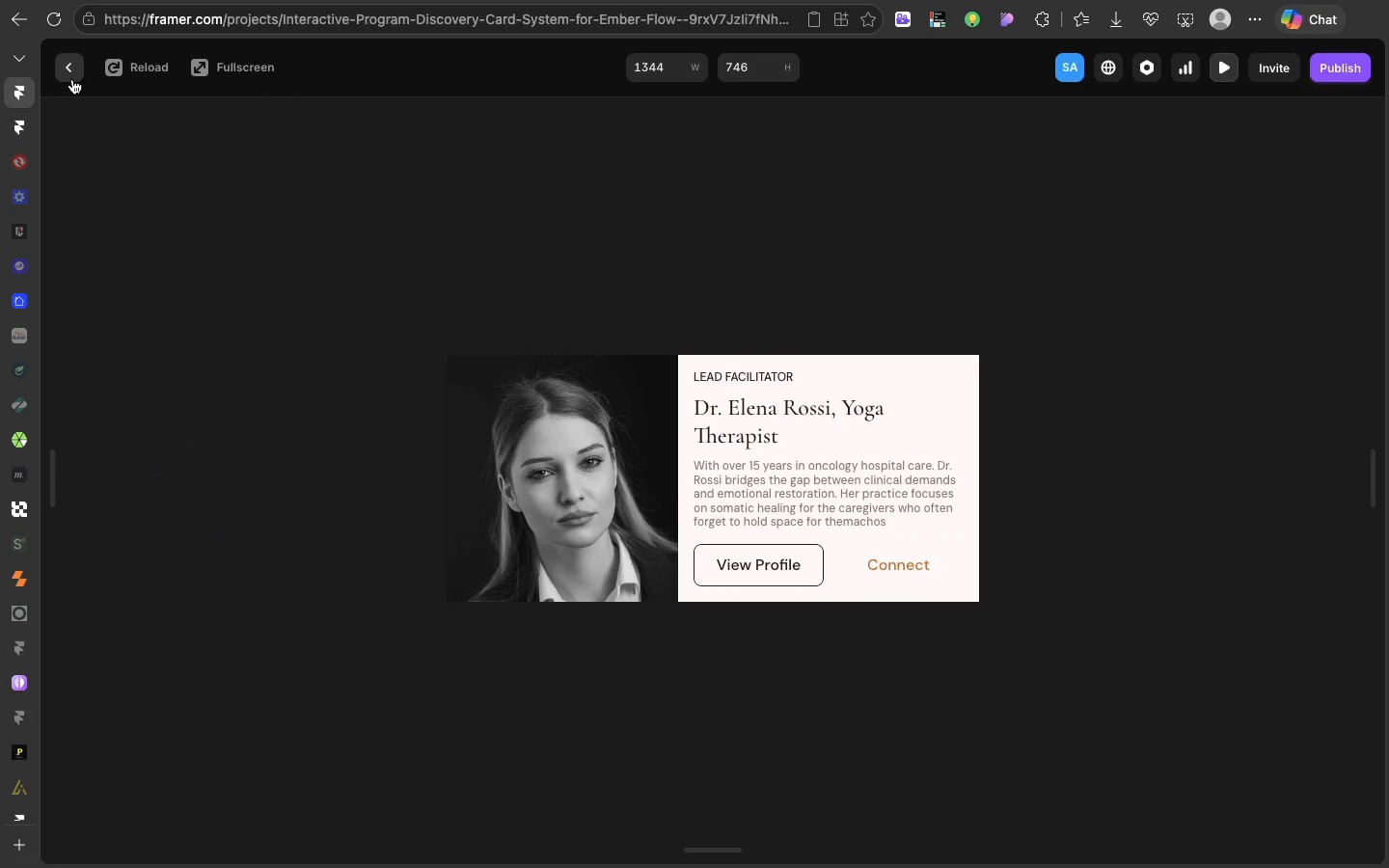 
left_click([72, 79])
 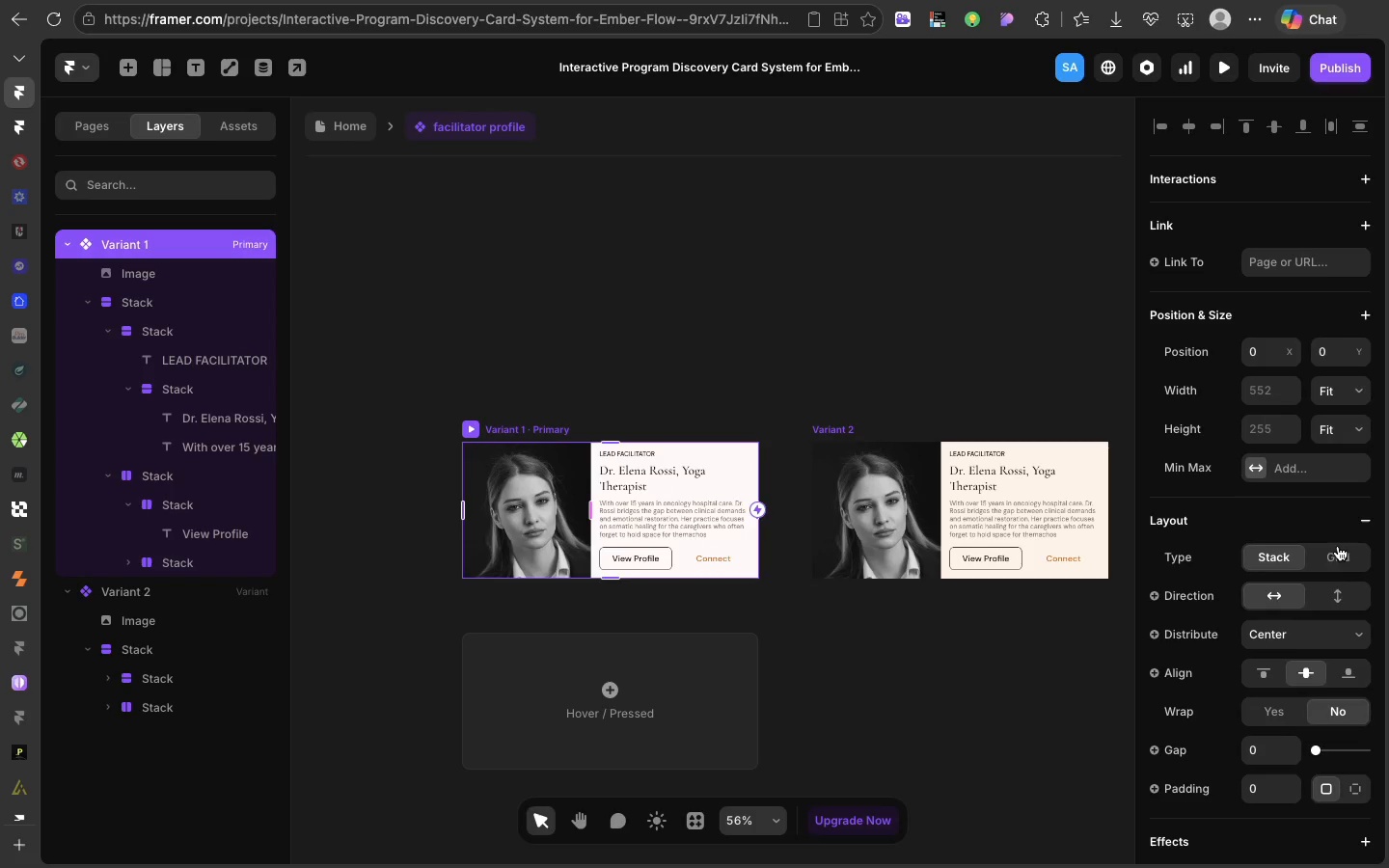 
left_click([1337, 588])
 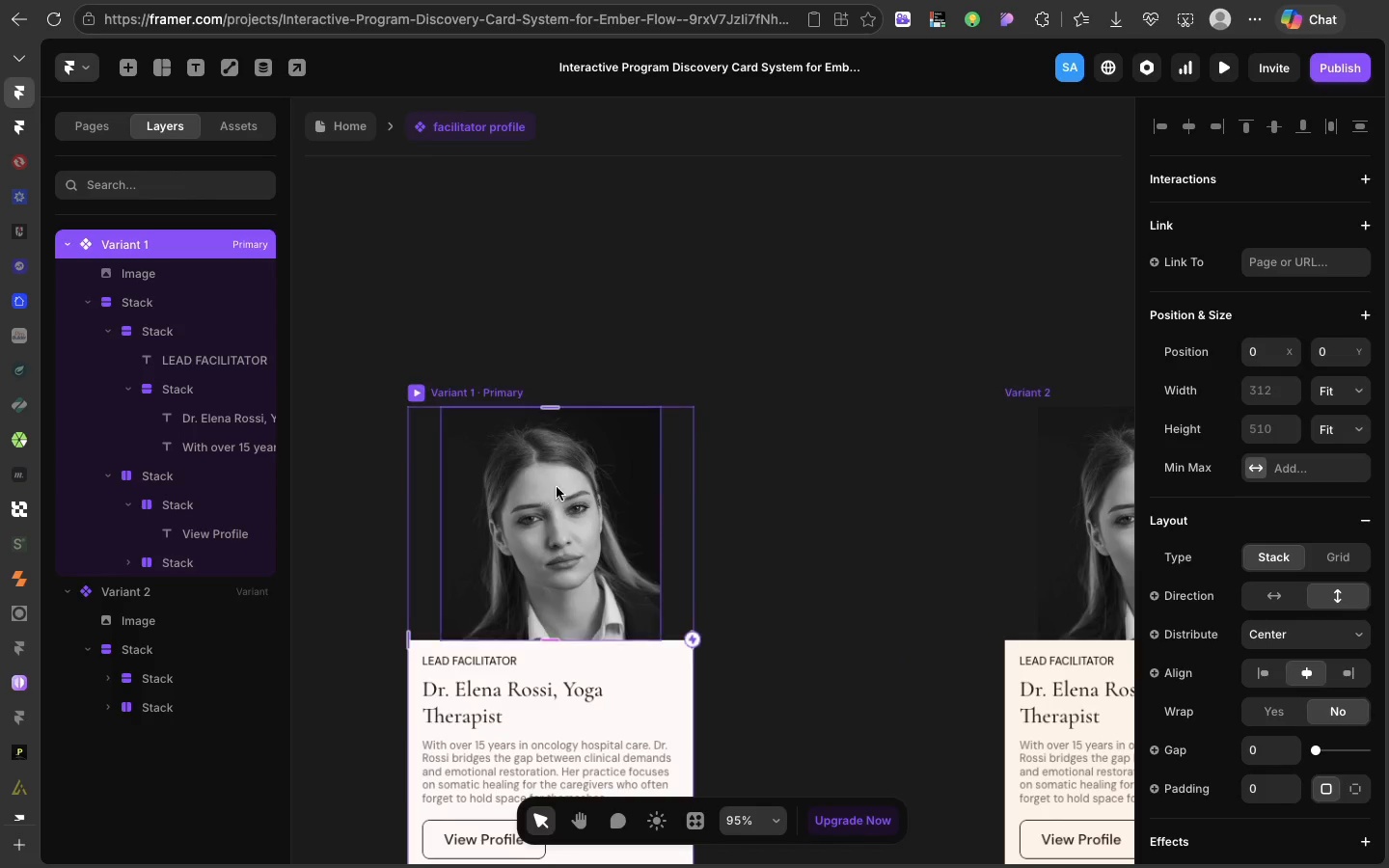 
left_click([614, 502])
 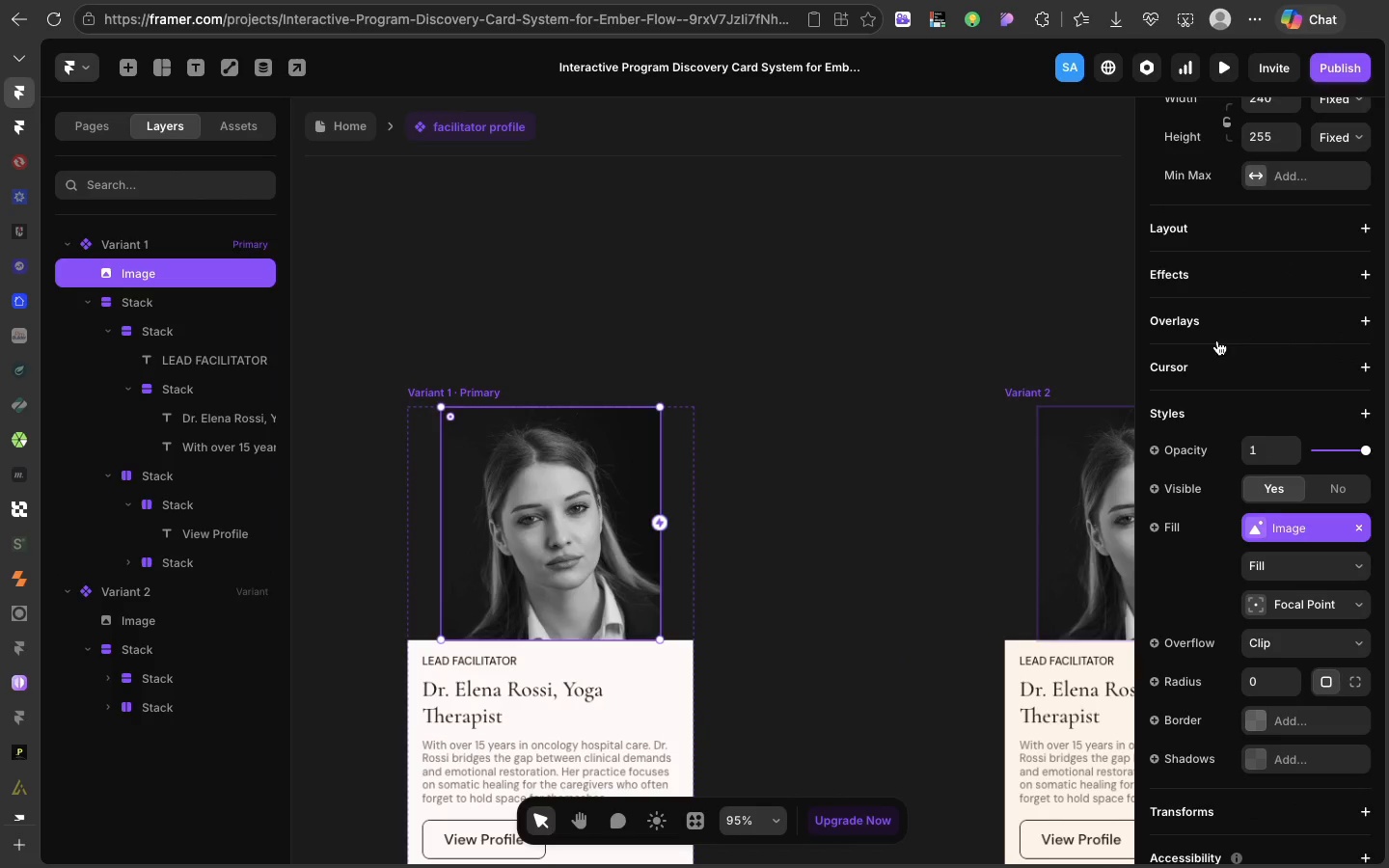 
scroll: coordinate [1323, 497], scroll_direction: up, amount: 19.0
 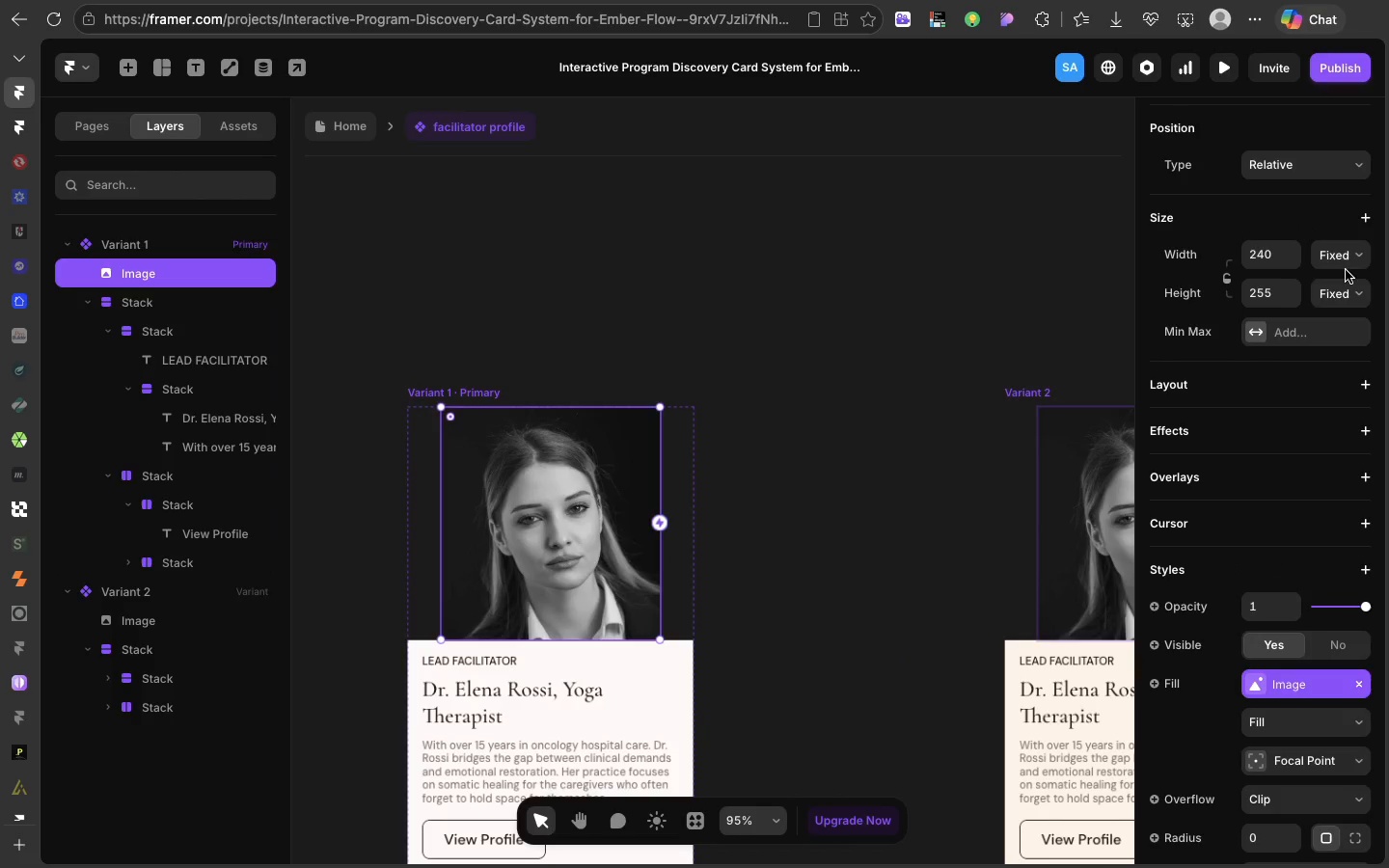 
left_click([1346, 262])
 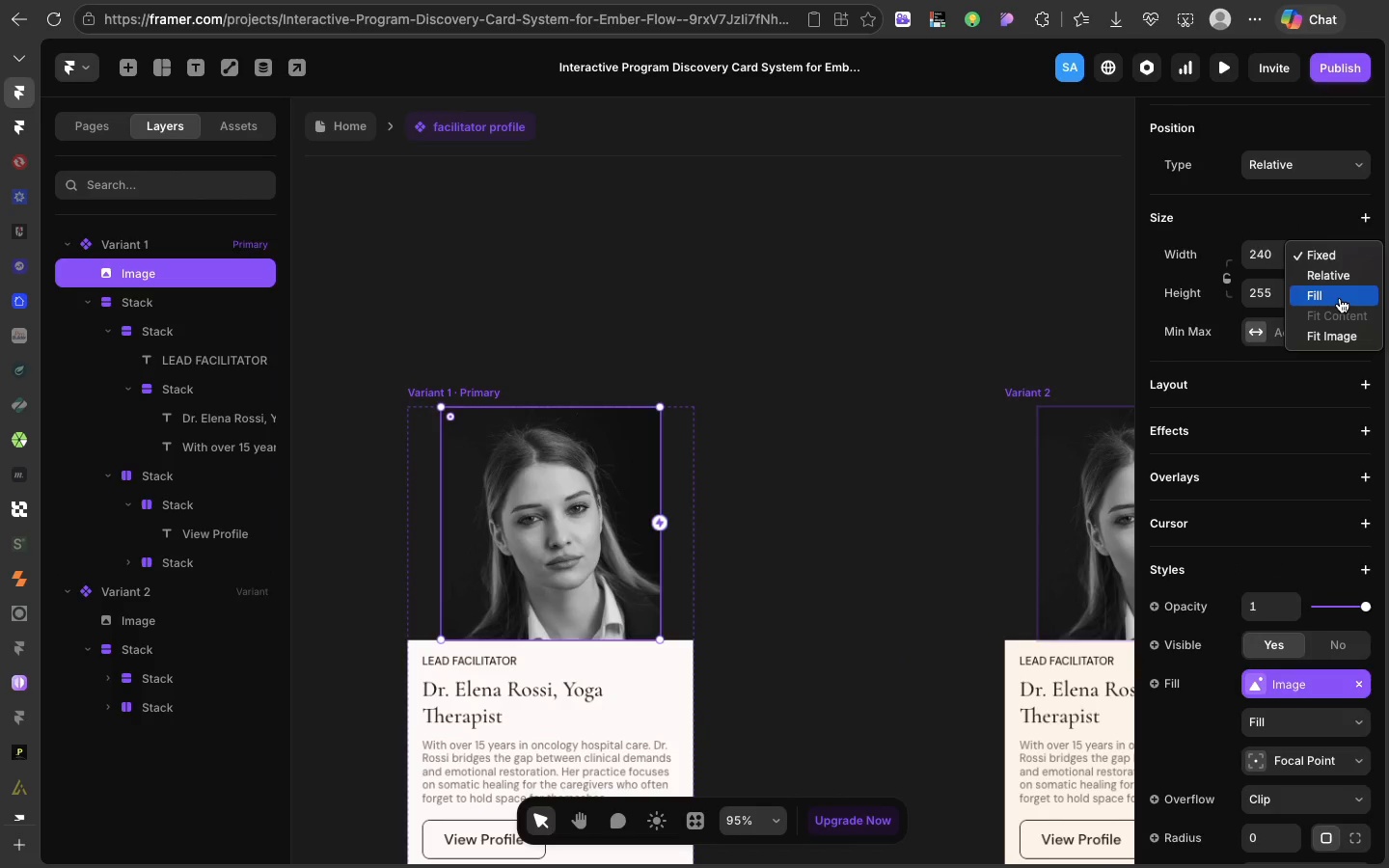 
left_click([1339, 298])
 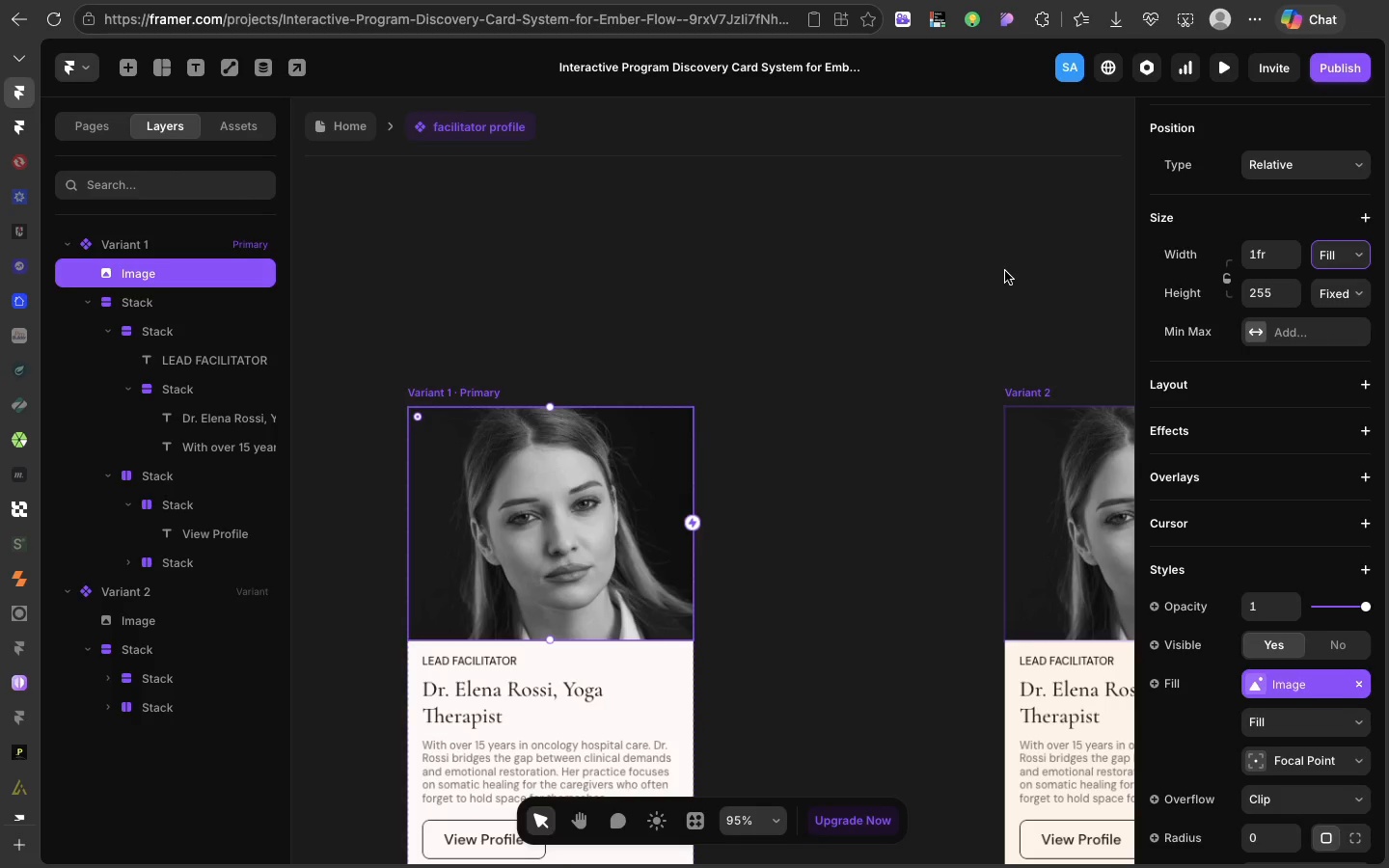 
left_click([1005, 271])
 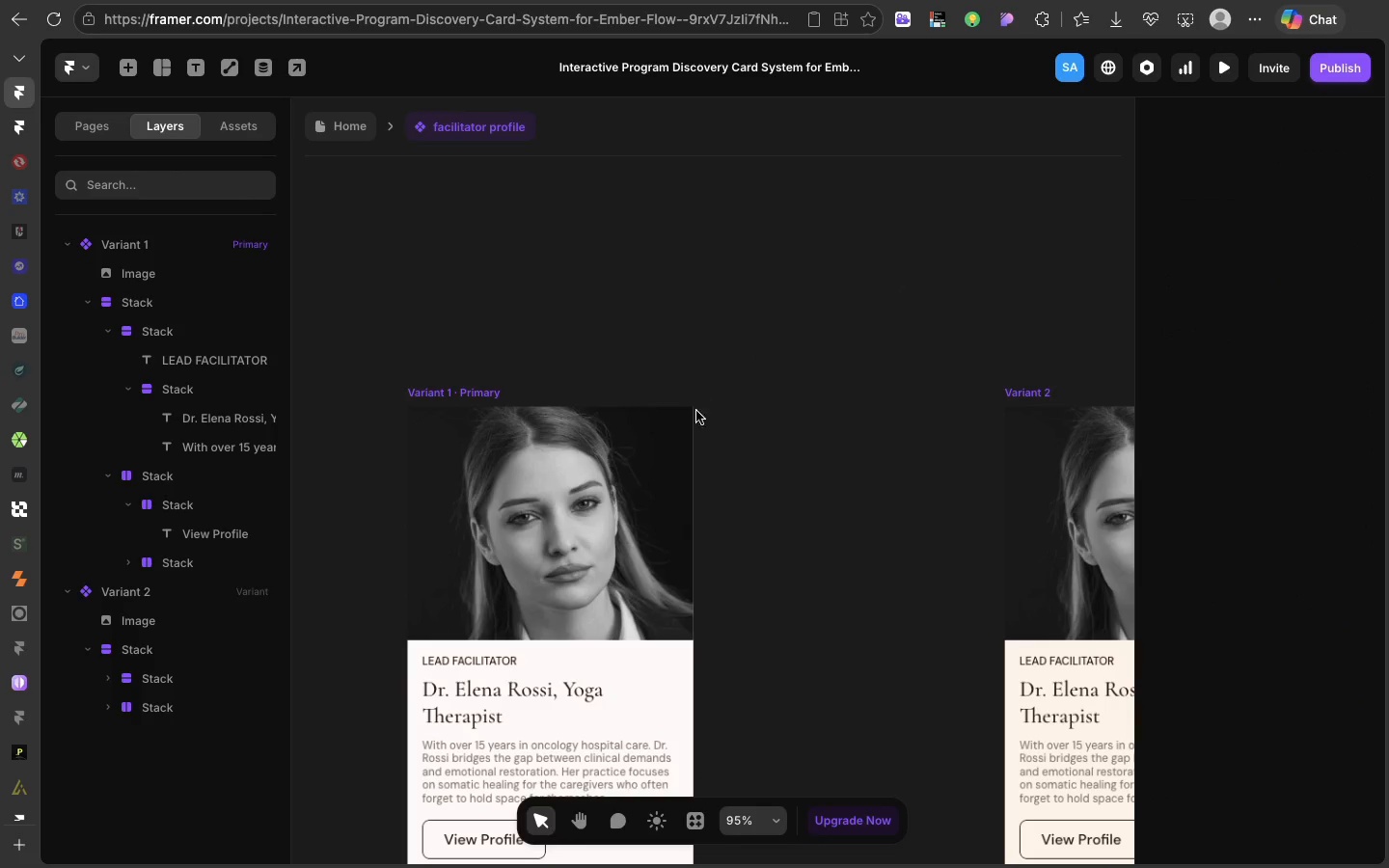 
left_click([680, 434])
 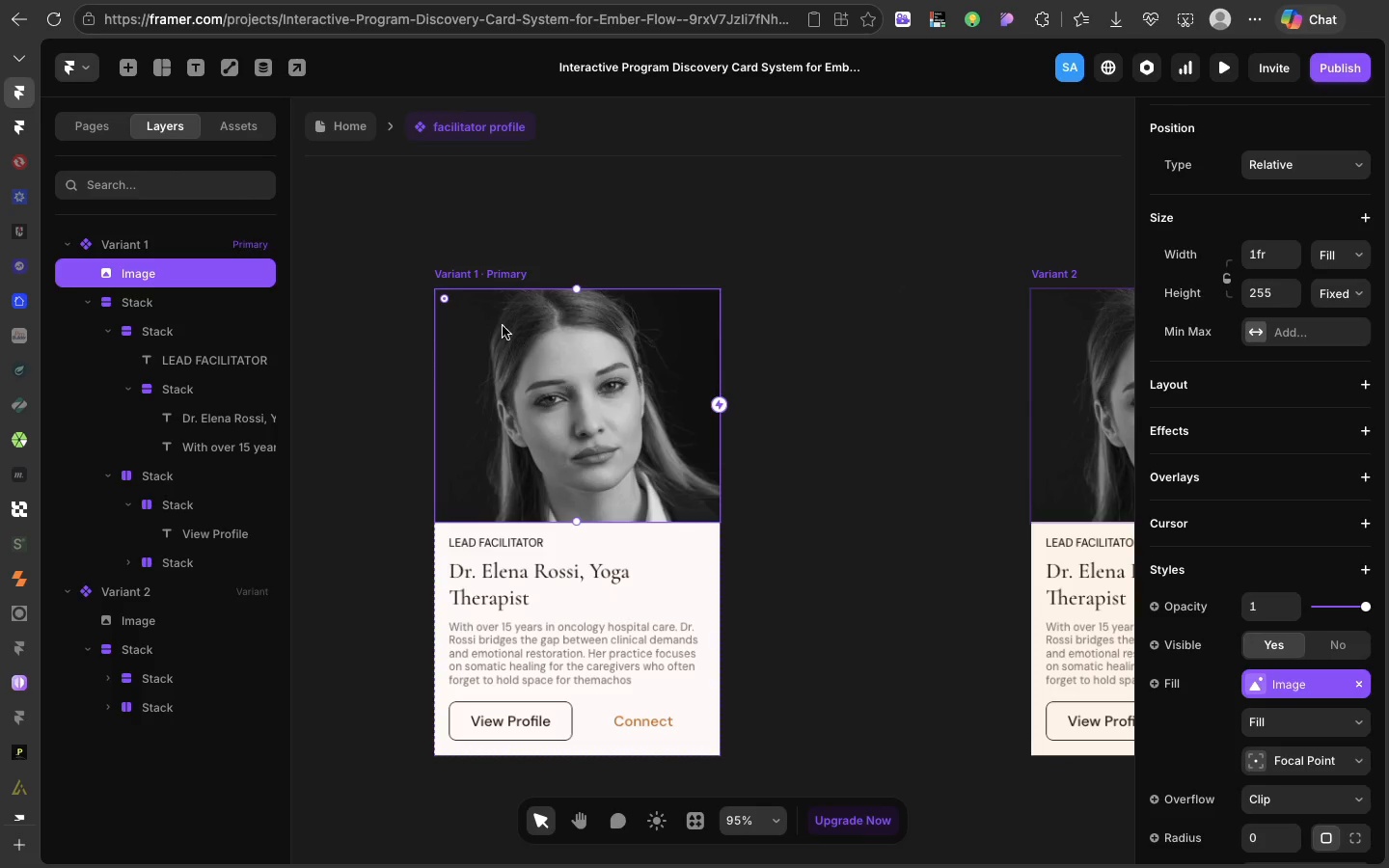 
scroll: coordinate [680, 434], scroll_direction: down, amount: 11.0
 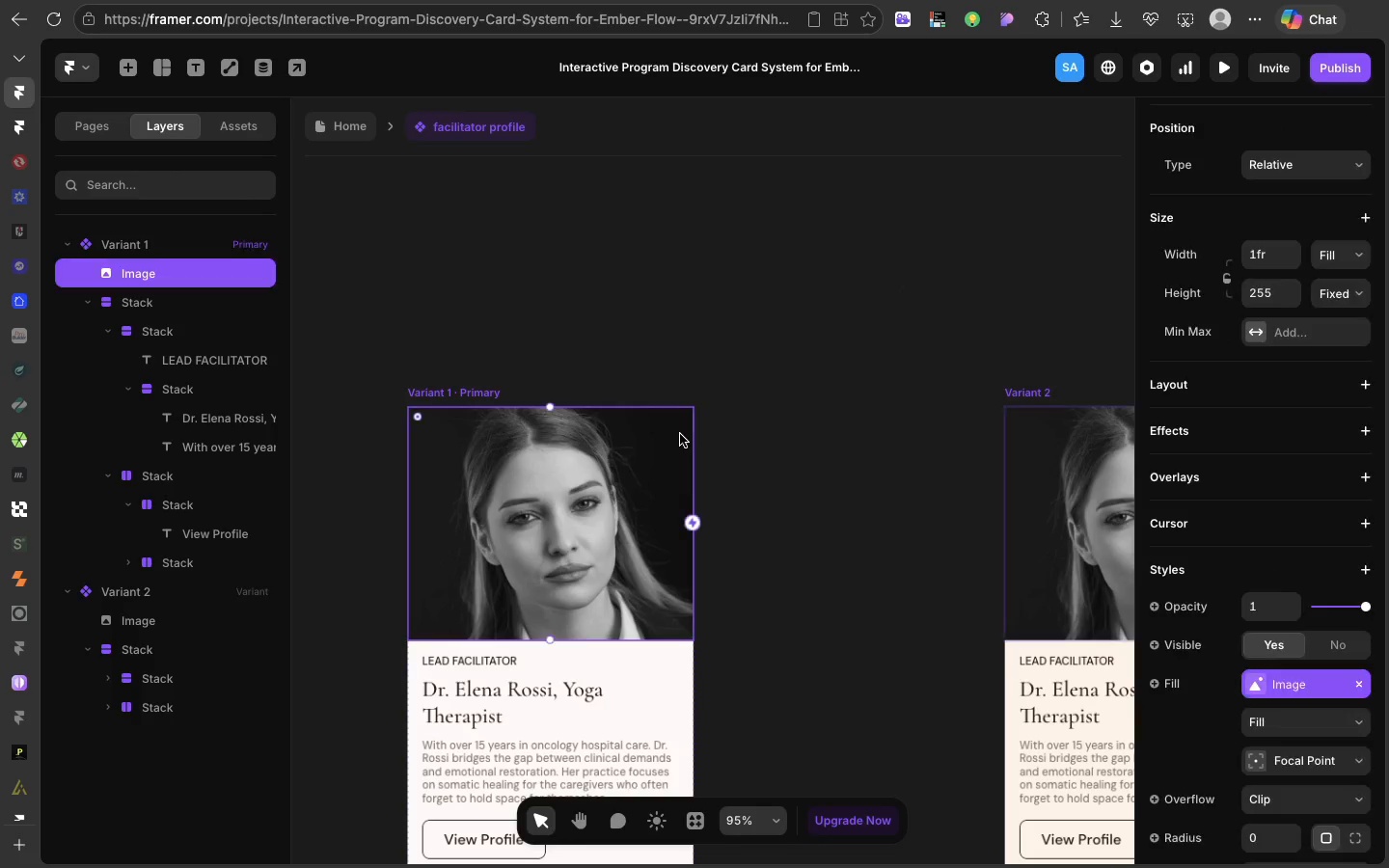 
left_click([477, 272])
 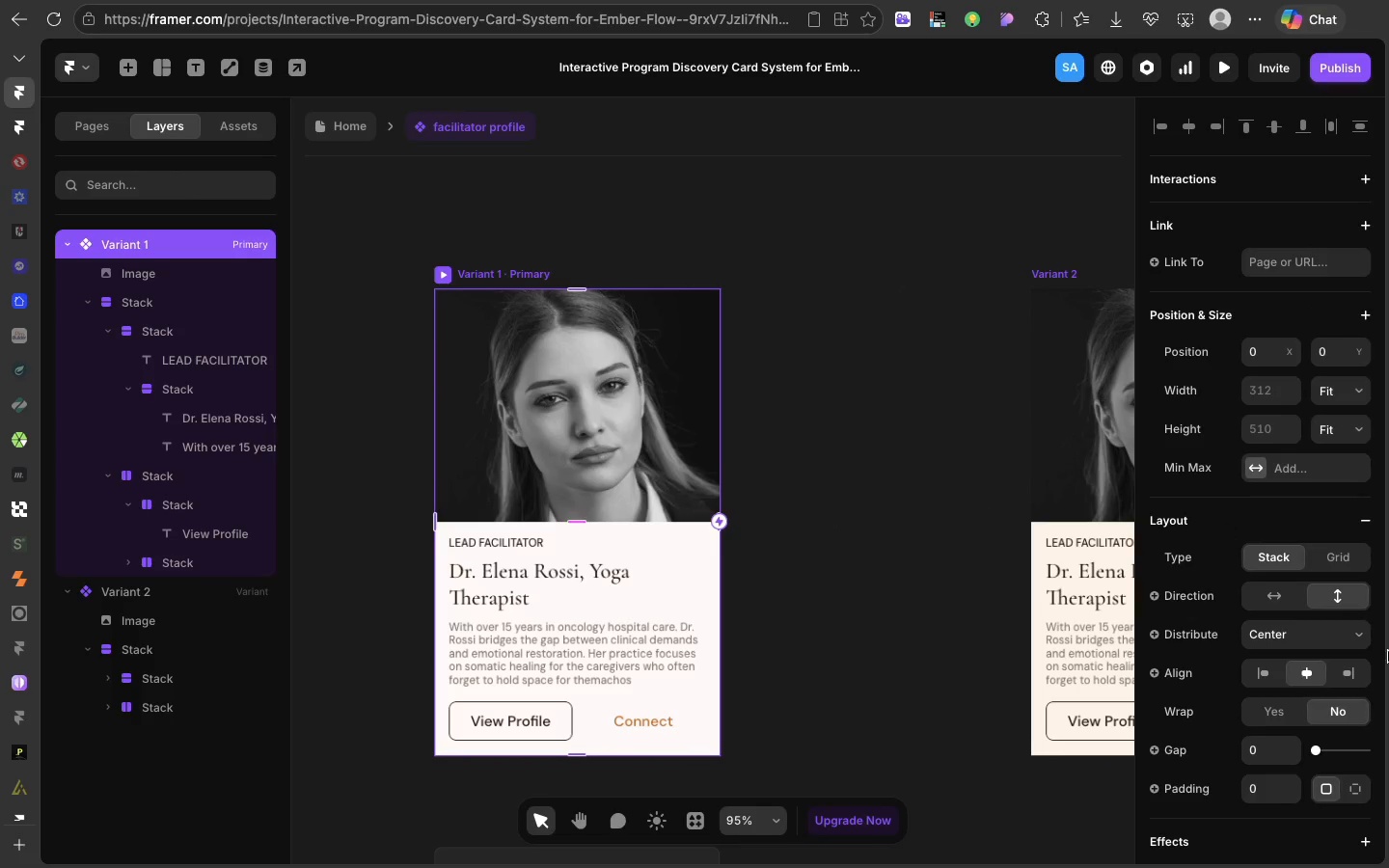 
left_click([1265, 792])
 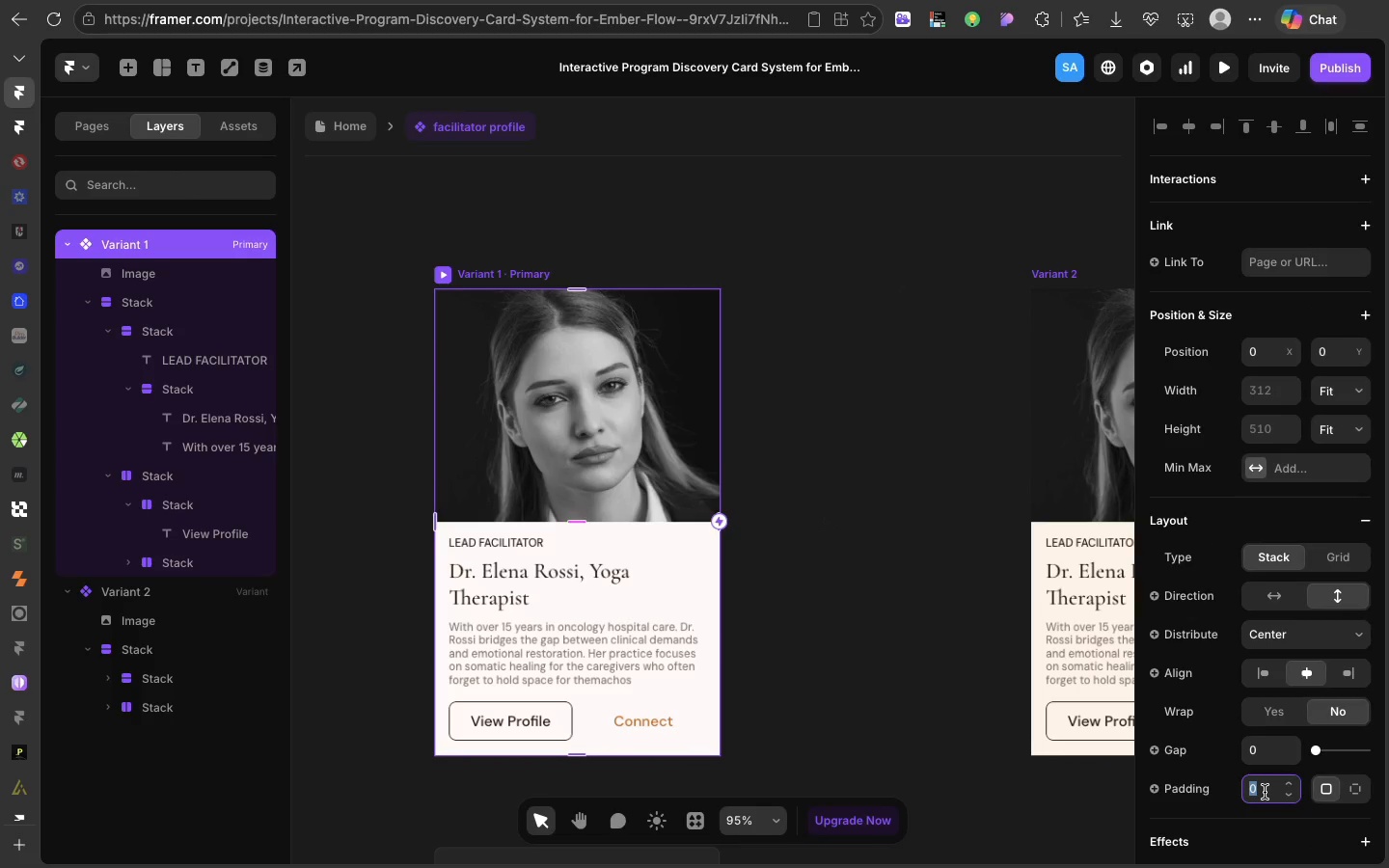 
type(12)
 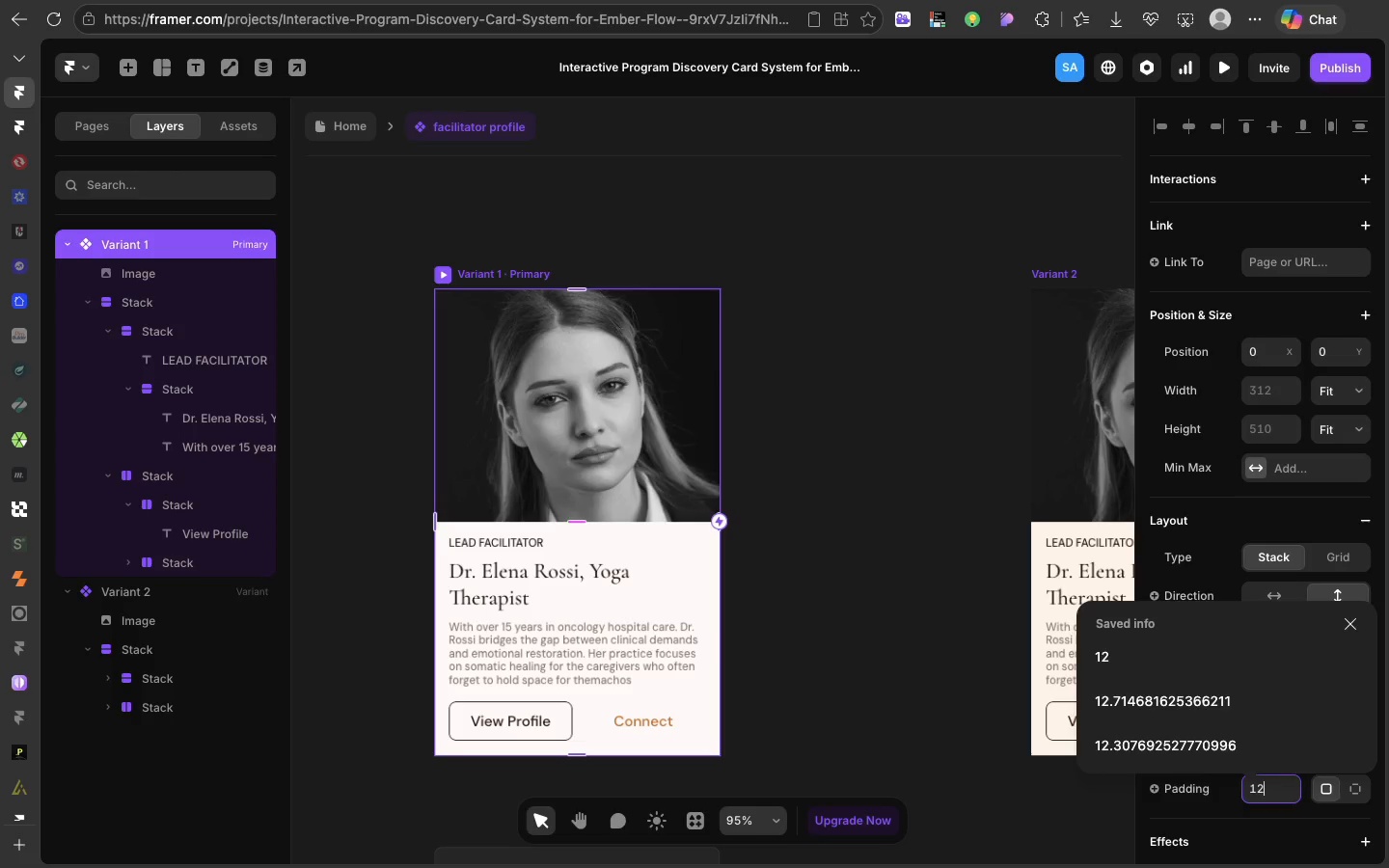 
key(Enter)
 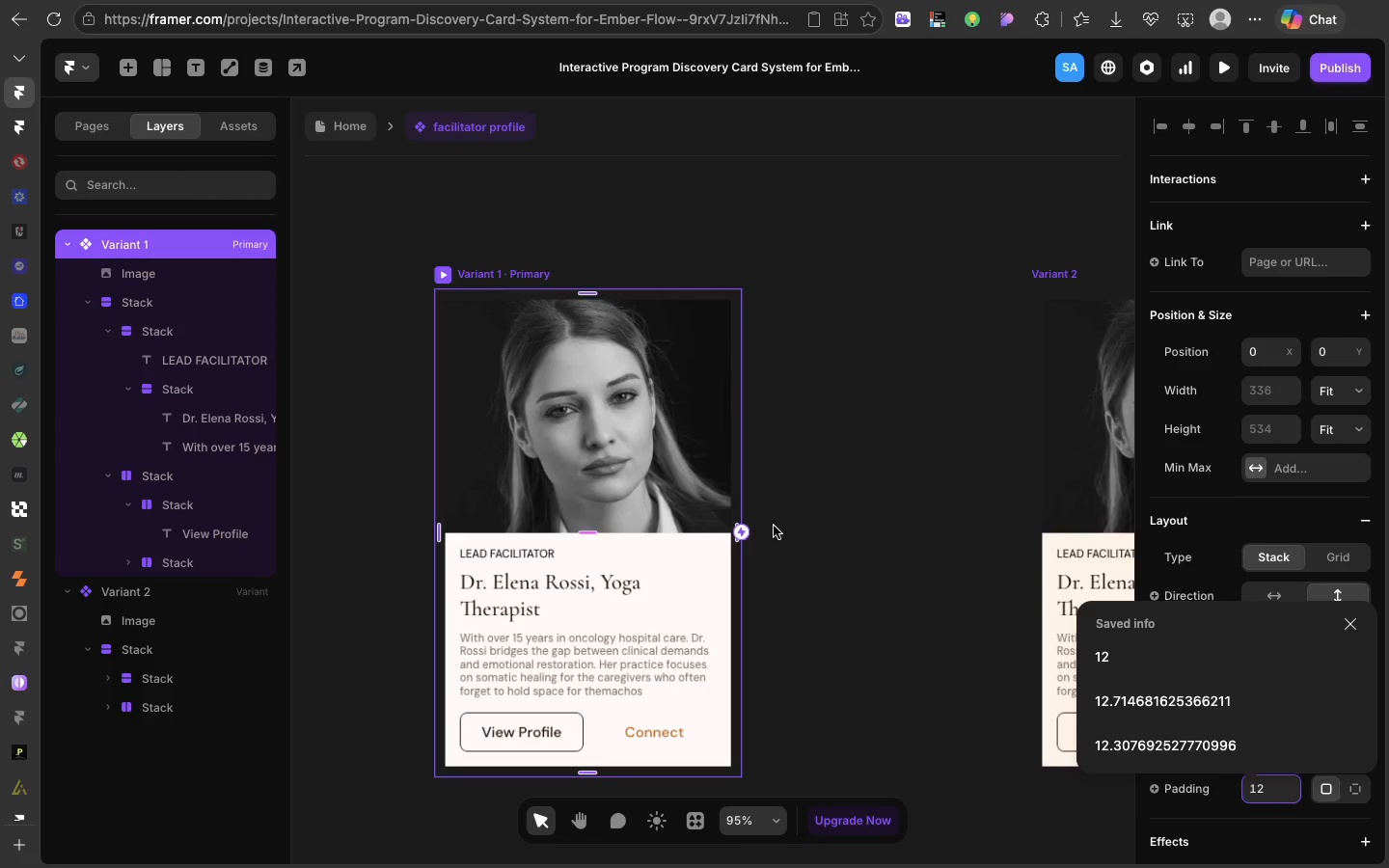 
key(Meta+Z)
 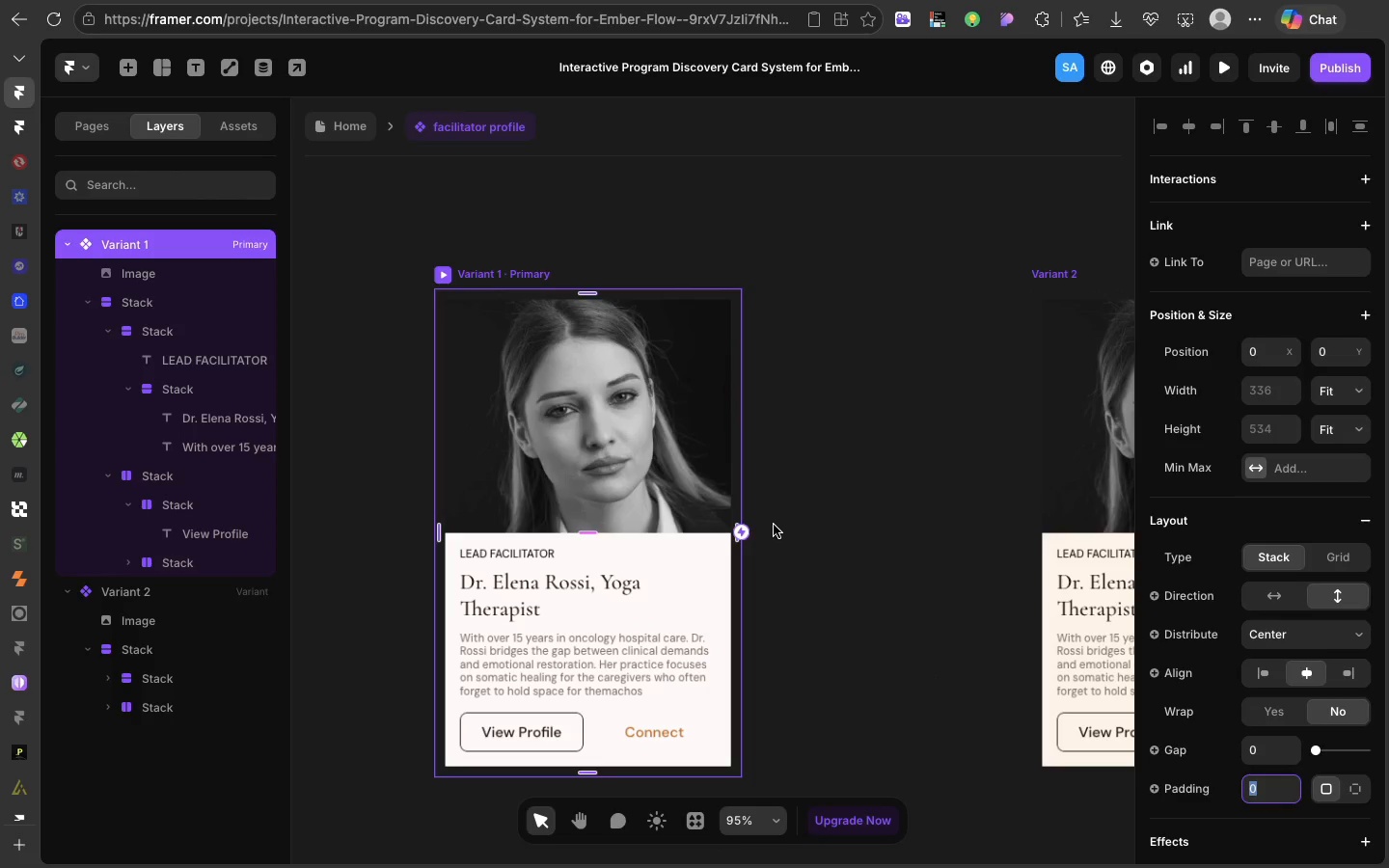 
scroll: coordinate [1193, 703], scroll_direction: down, amount: 40.0
 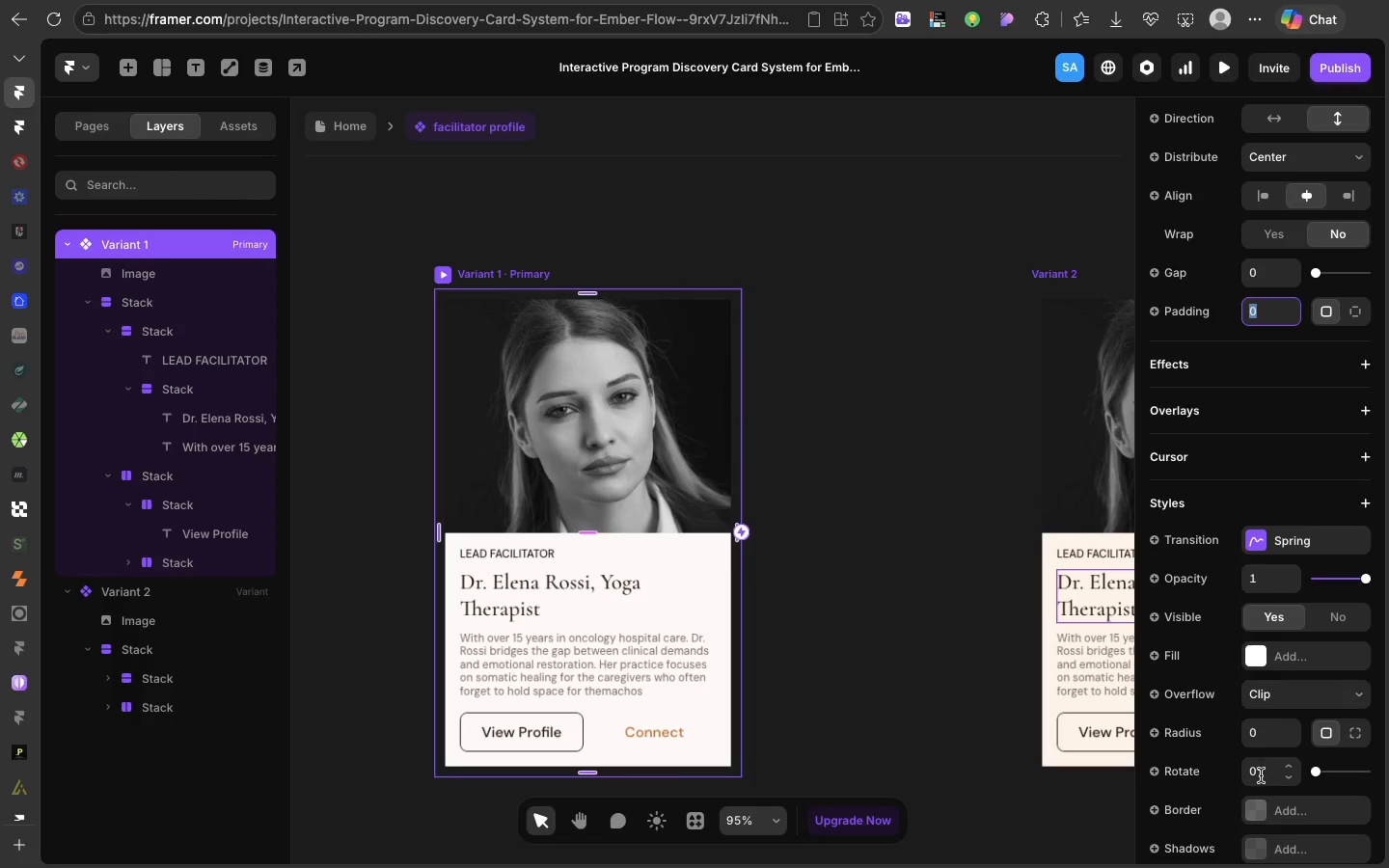 
left_click([1256, 726])
 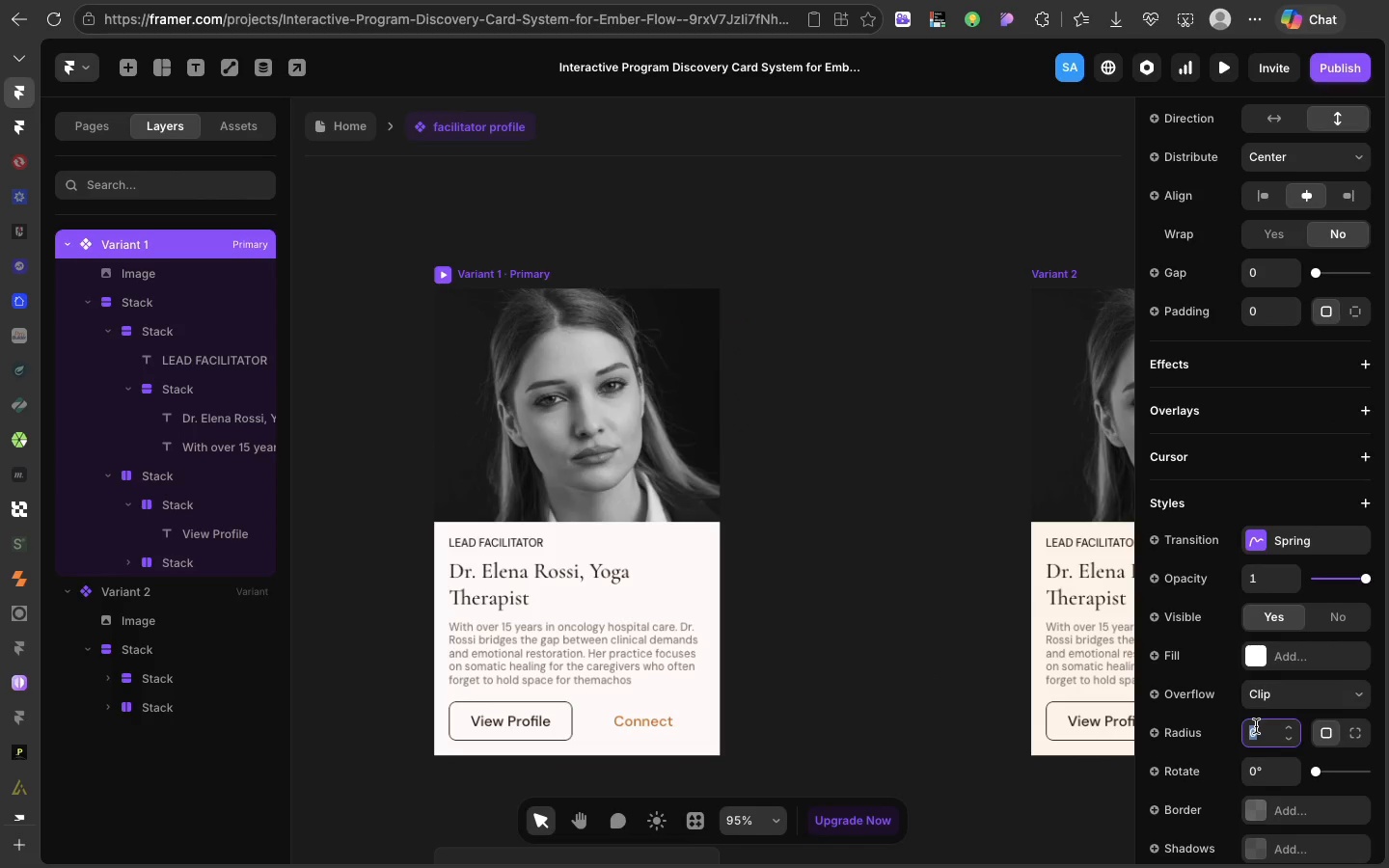 
type(12)
 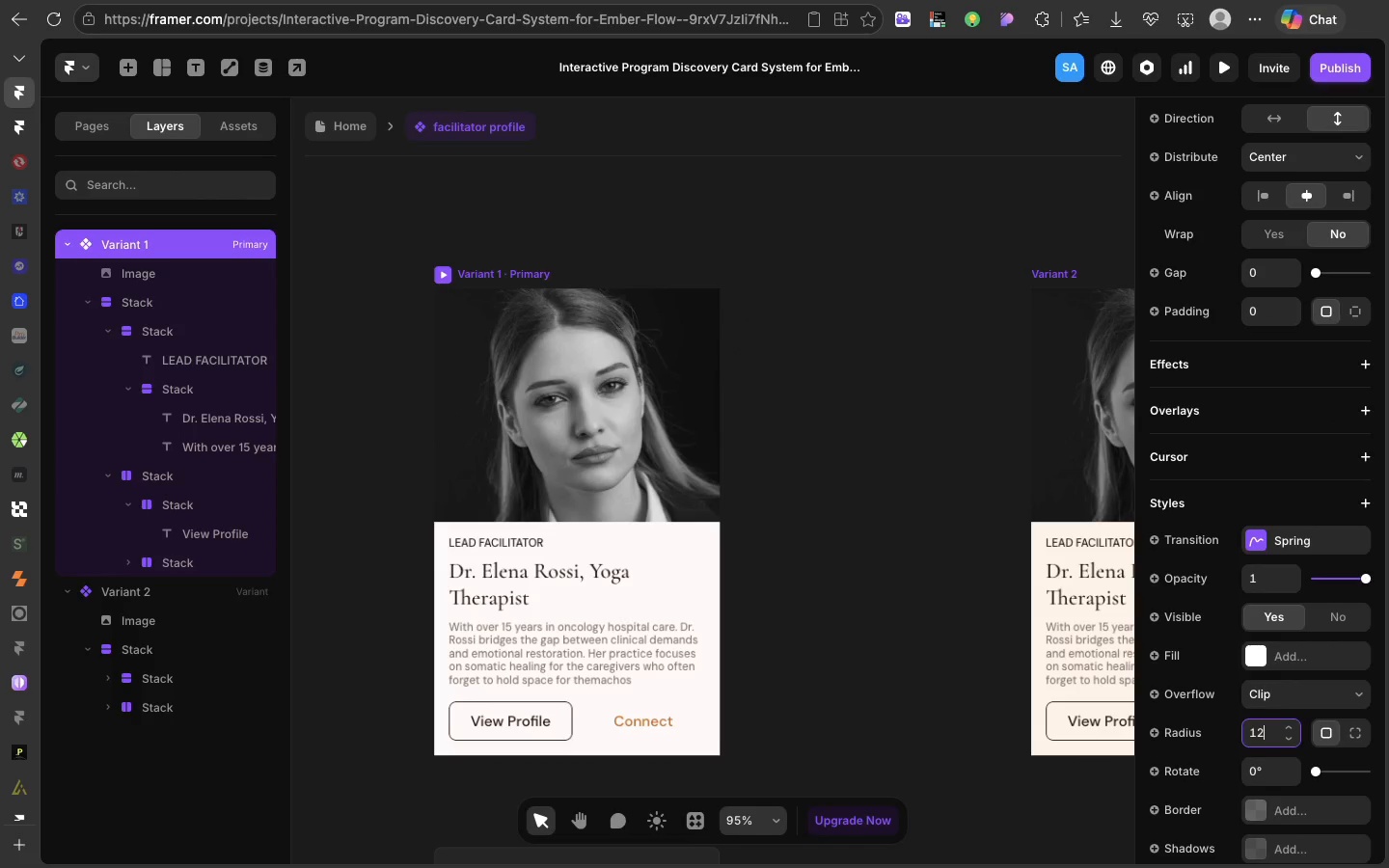 
key(Enter)
 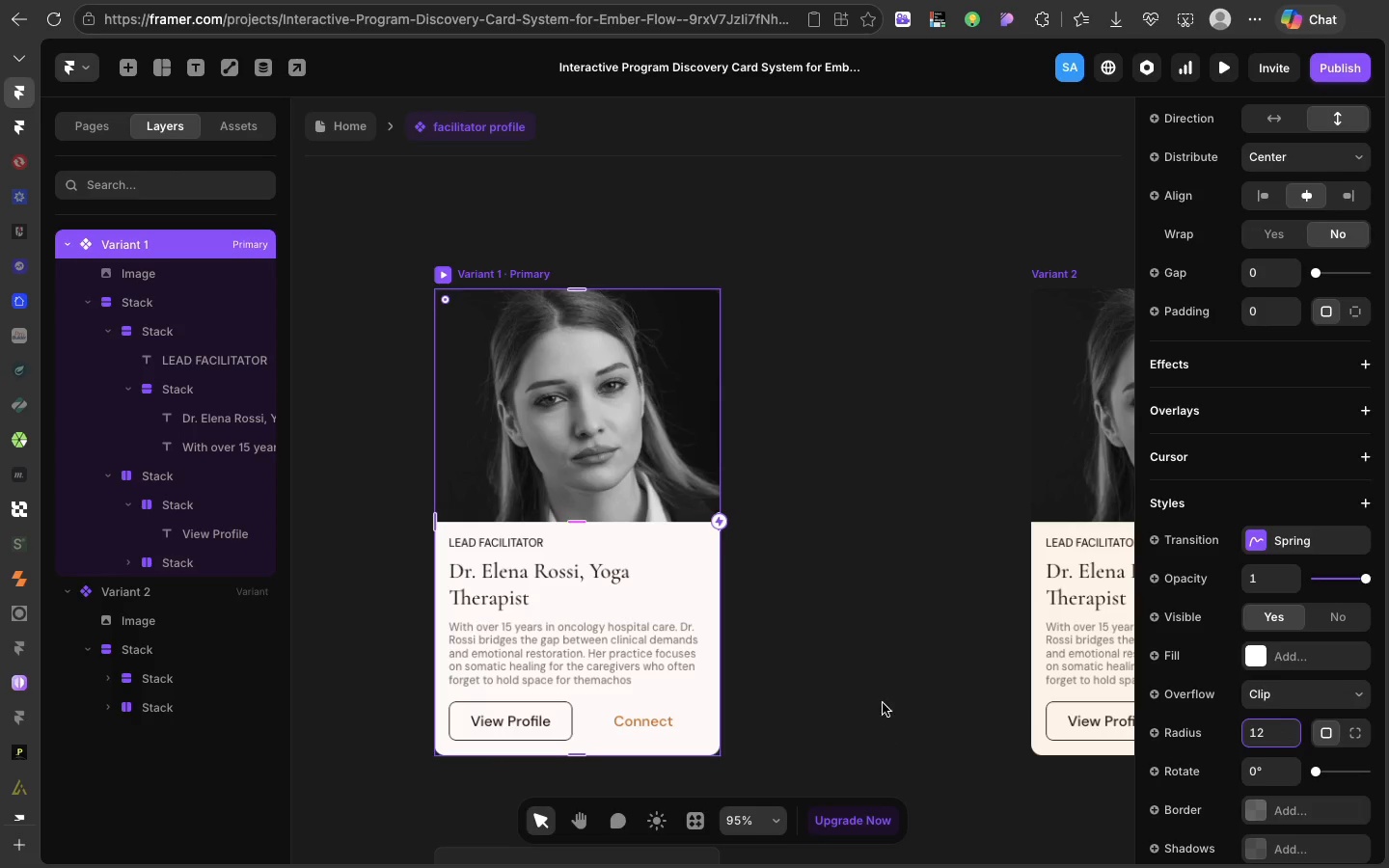 
left_click([897, 692])
 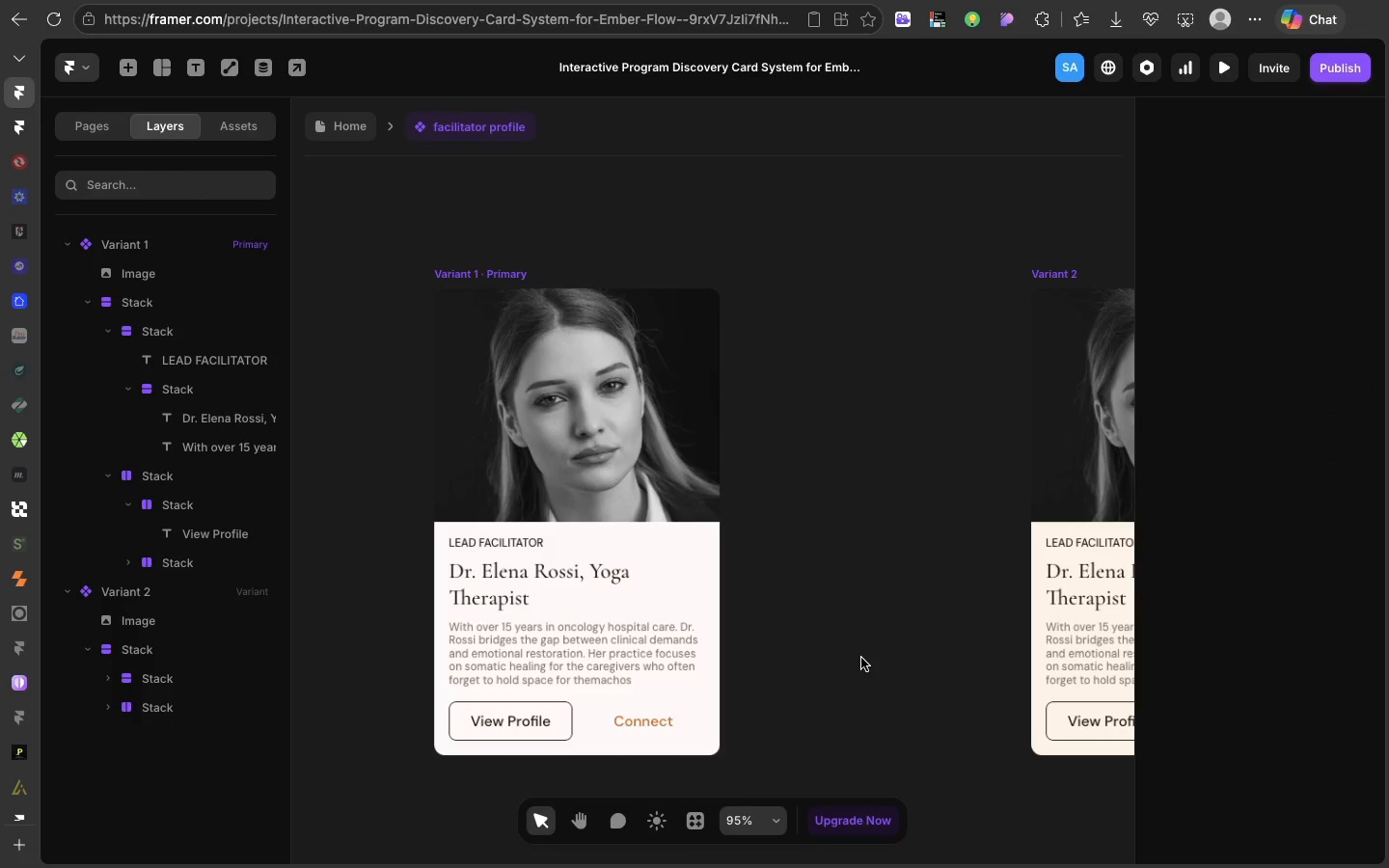 
wait(7.77)
 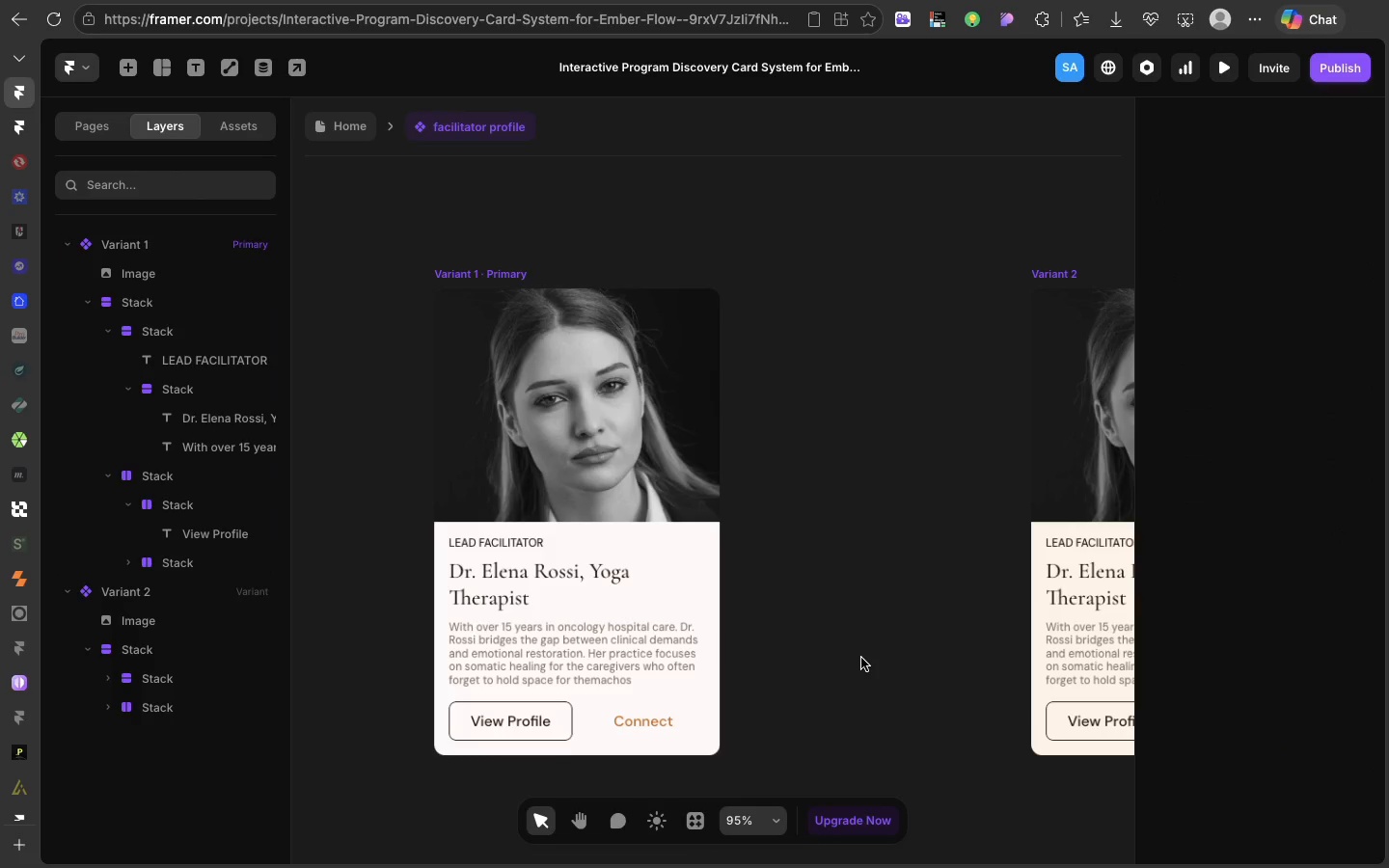 
scroll: coordinate [901, 594], scroll_direction: down, amount: 17.0
 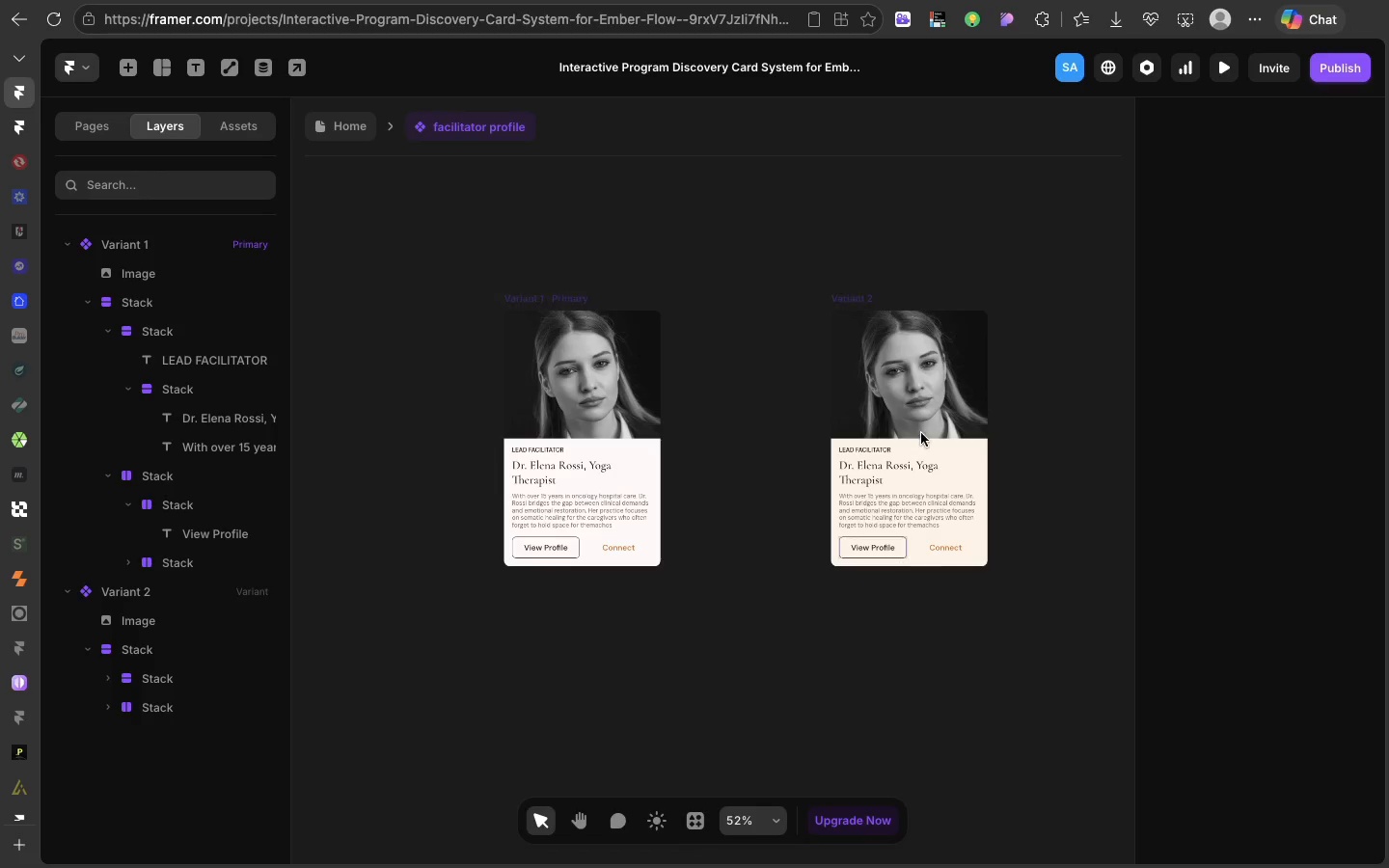 
left_click([900, 320])
 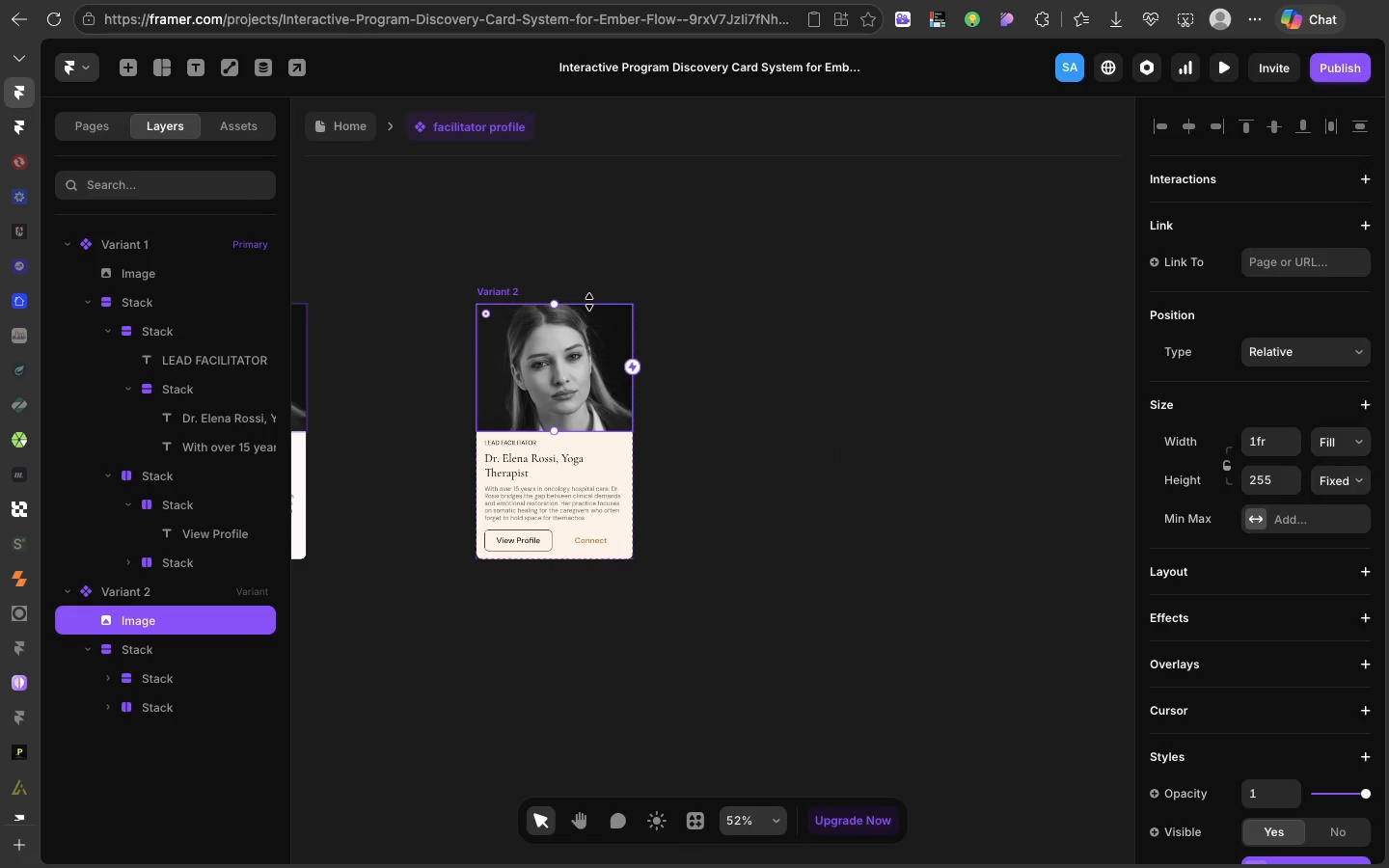 
scroll: coordinate [900, 320], scroll_direction: down, amount: 28.0
 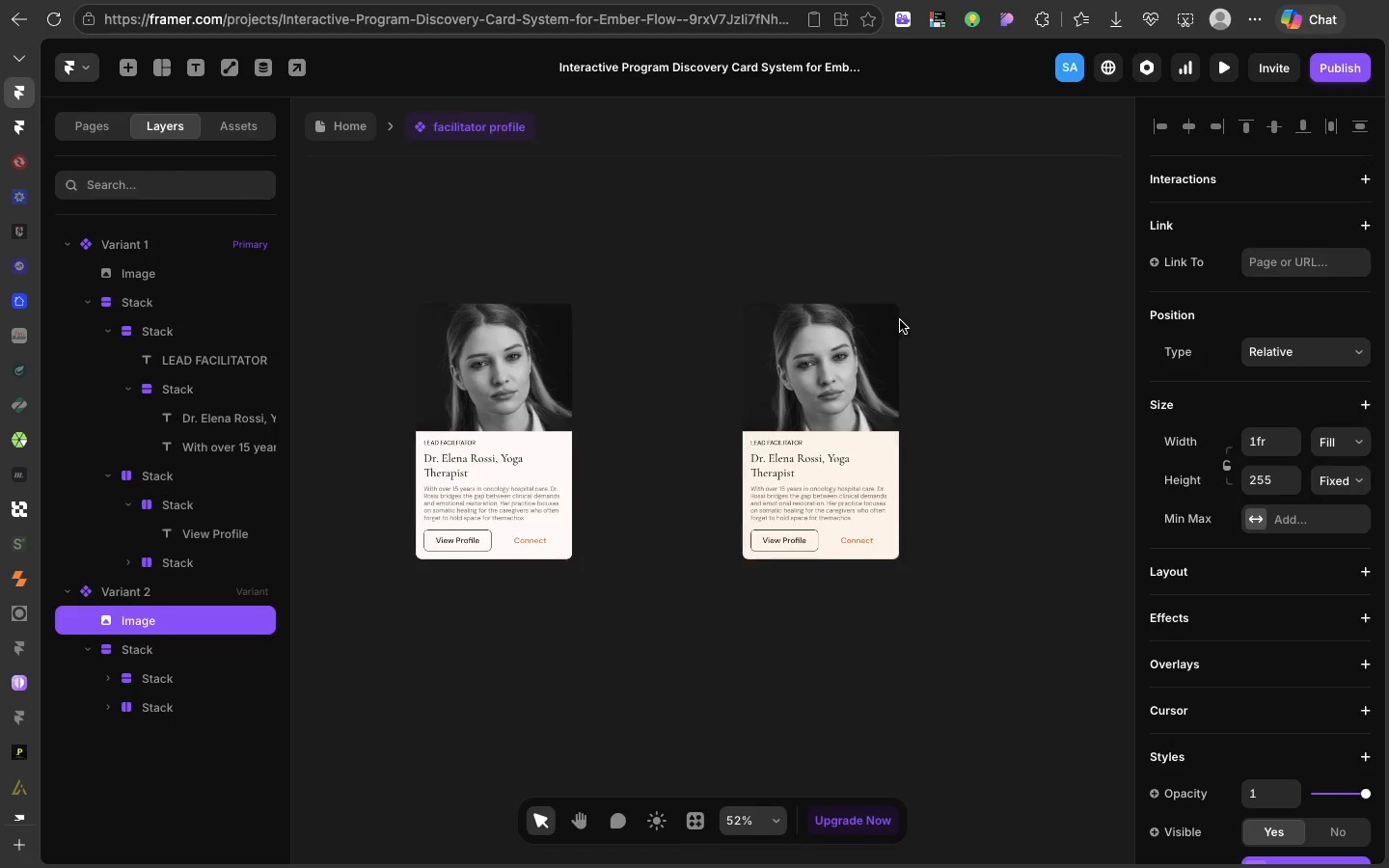 
left_click([541, 290])
 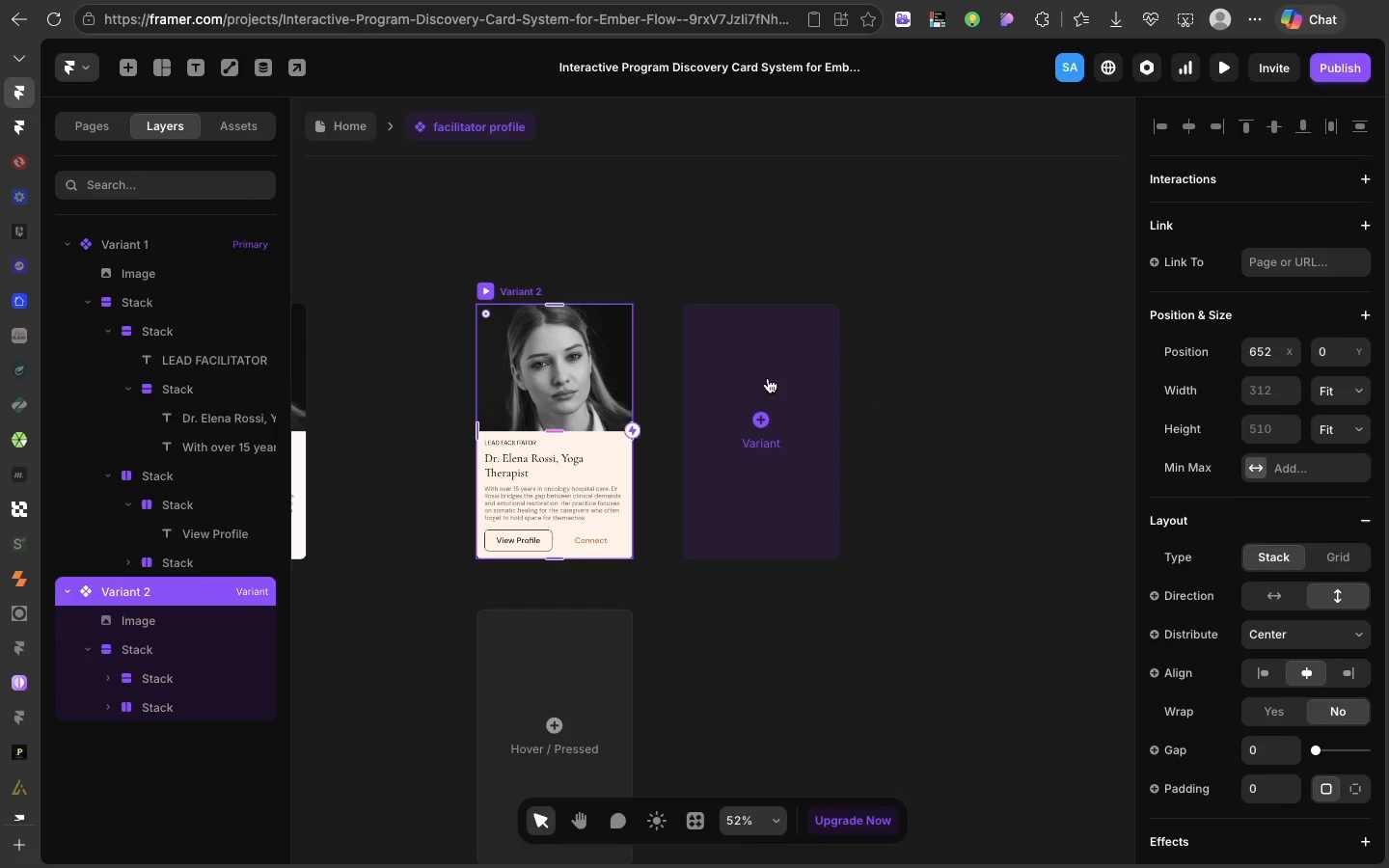 
left_click([768, 402])
 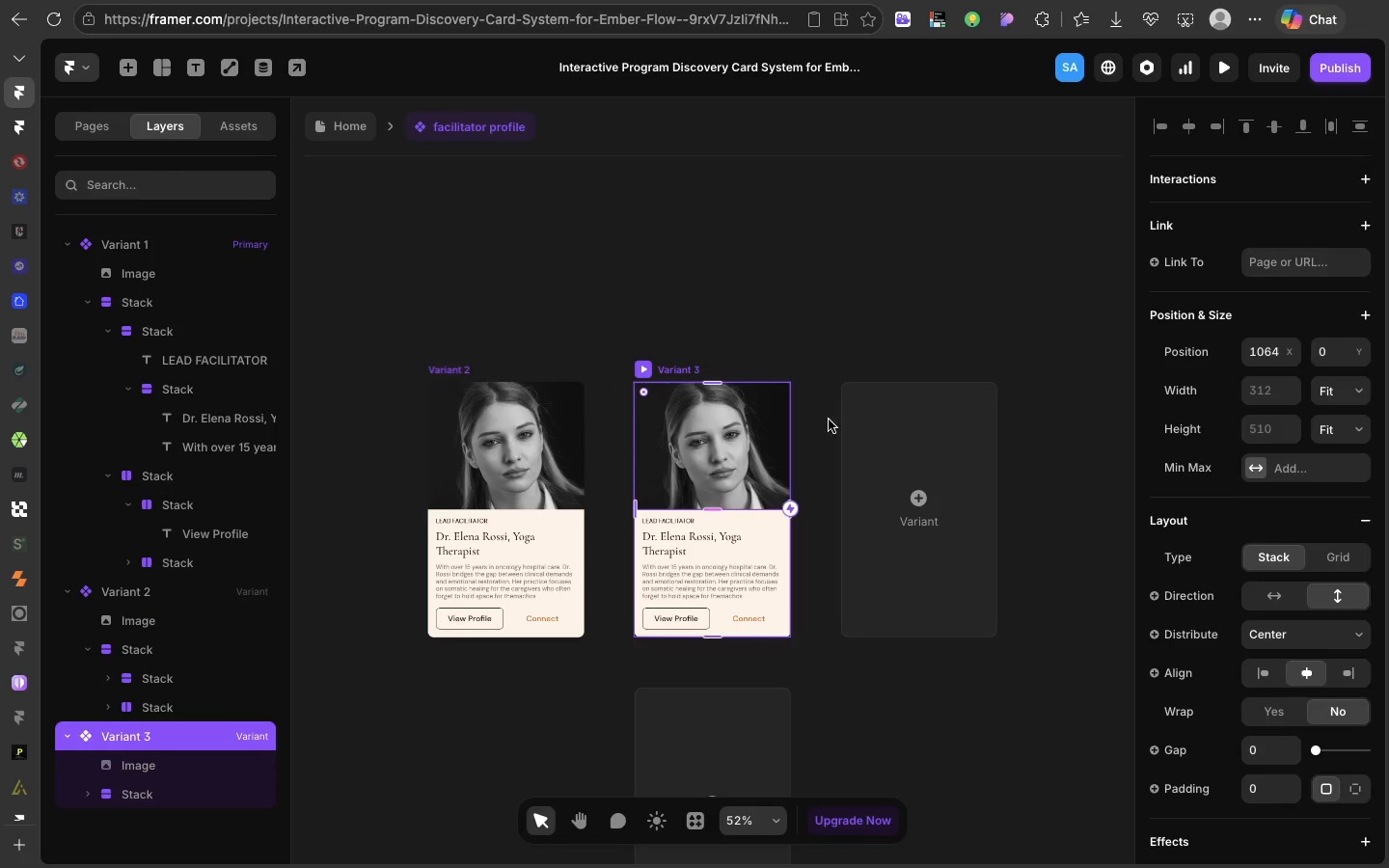 
scroll: coordinate [1370, 543], scroll_direction: down, amount: 103.0
 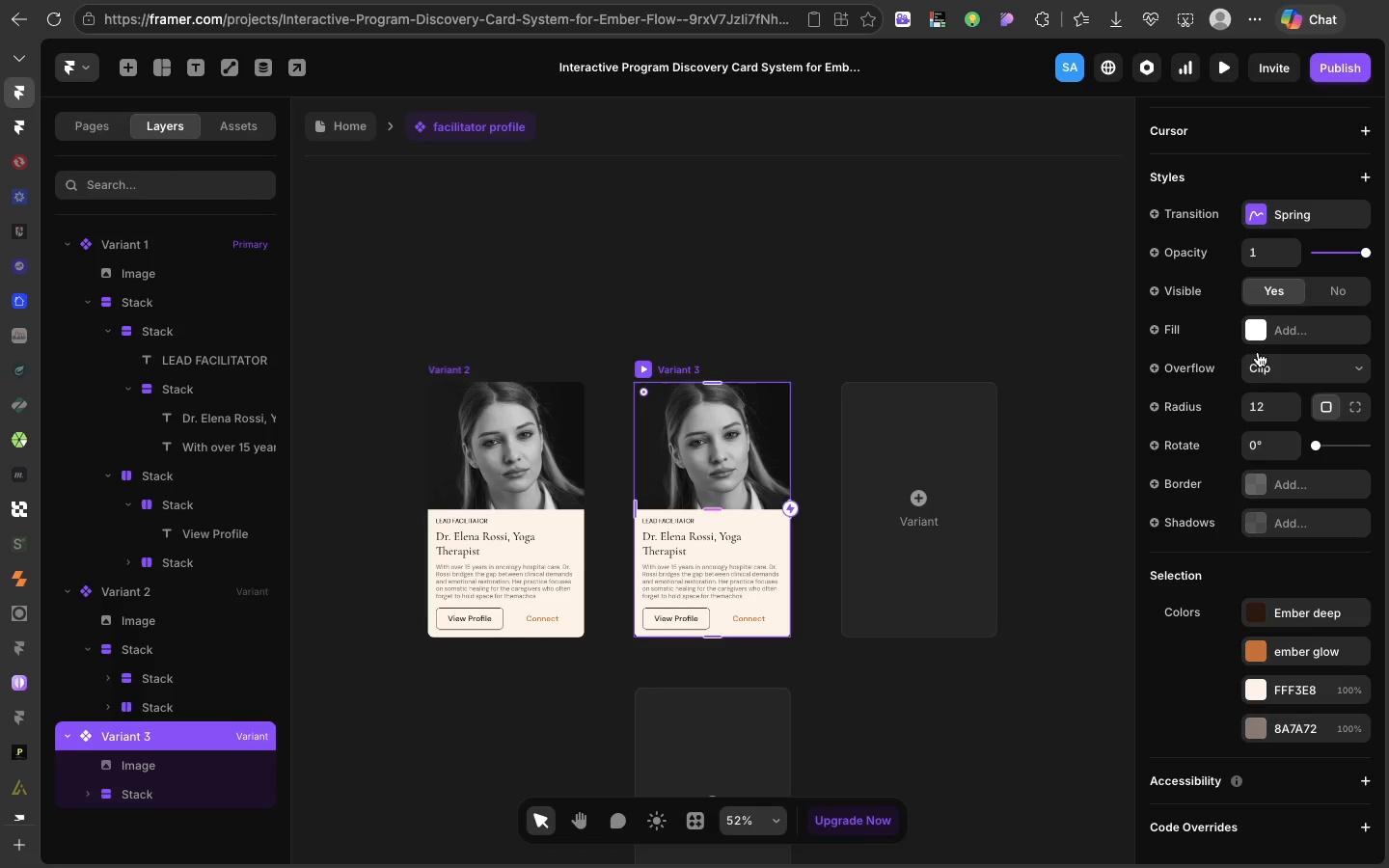 
left_click([1254, 498])
 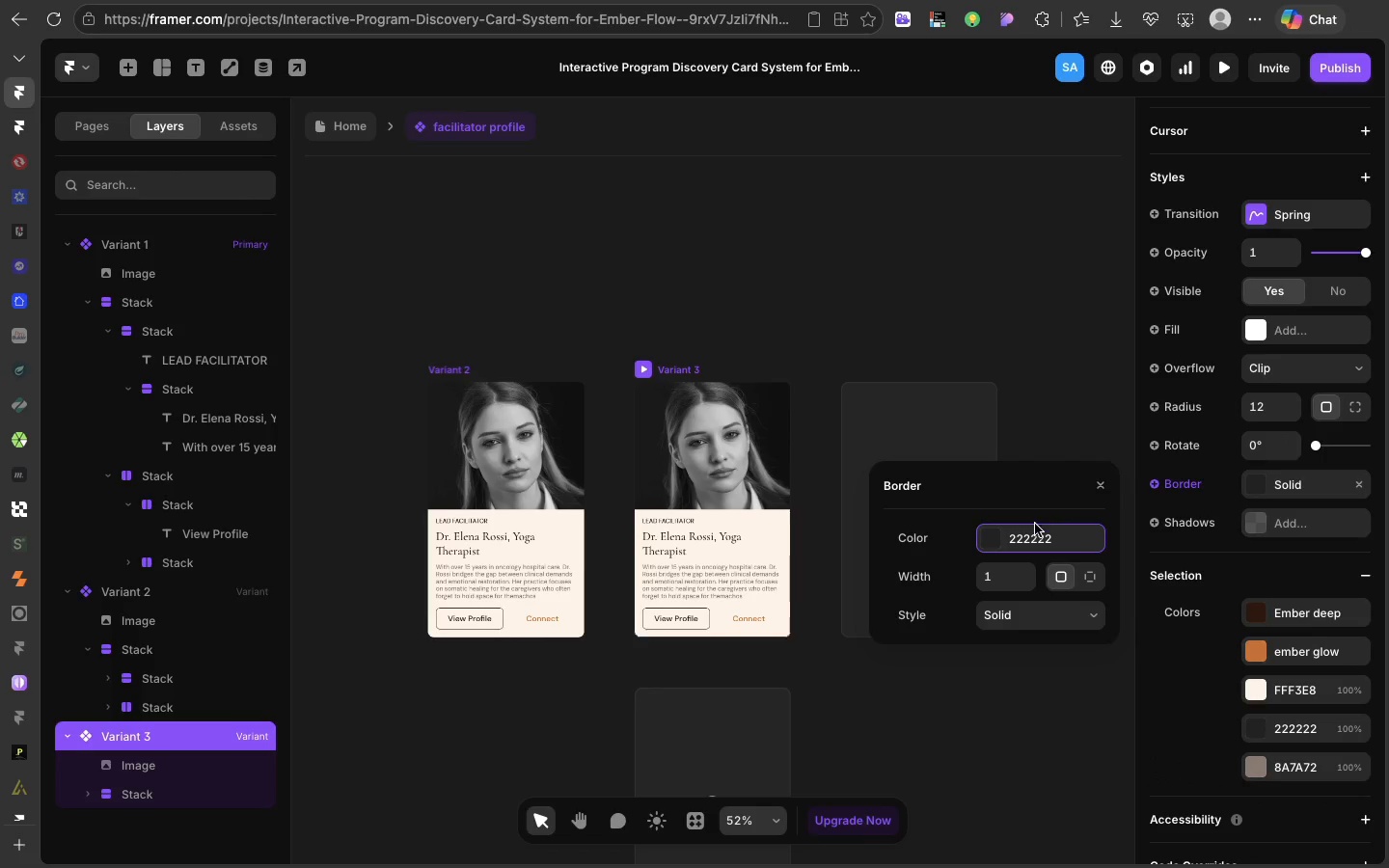 
left_click([1029, 535])
 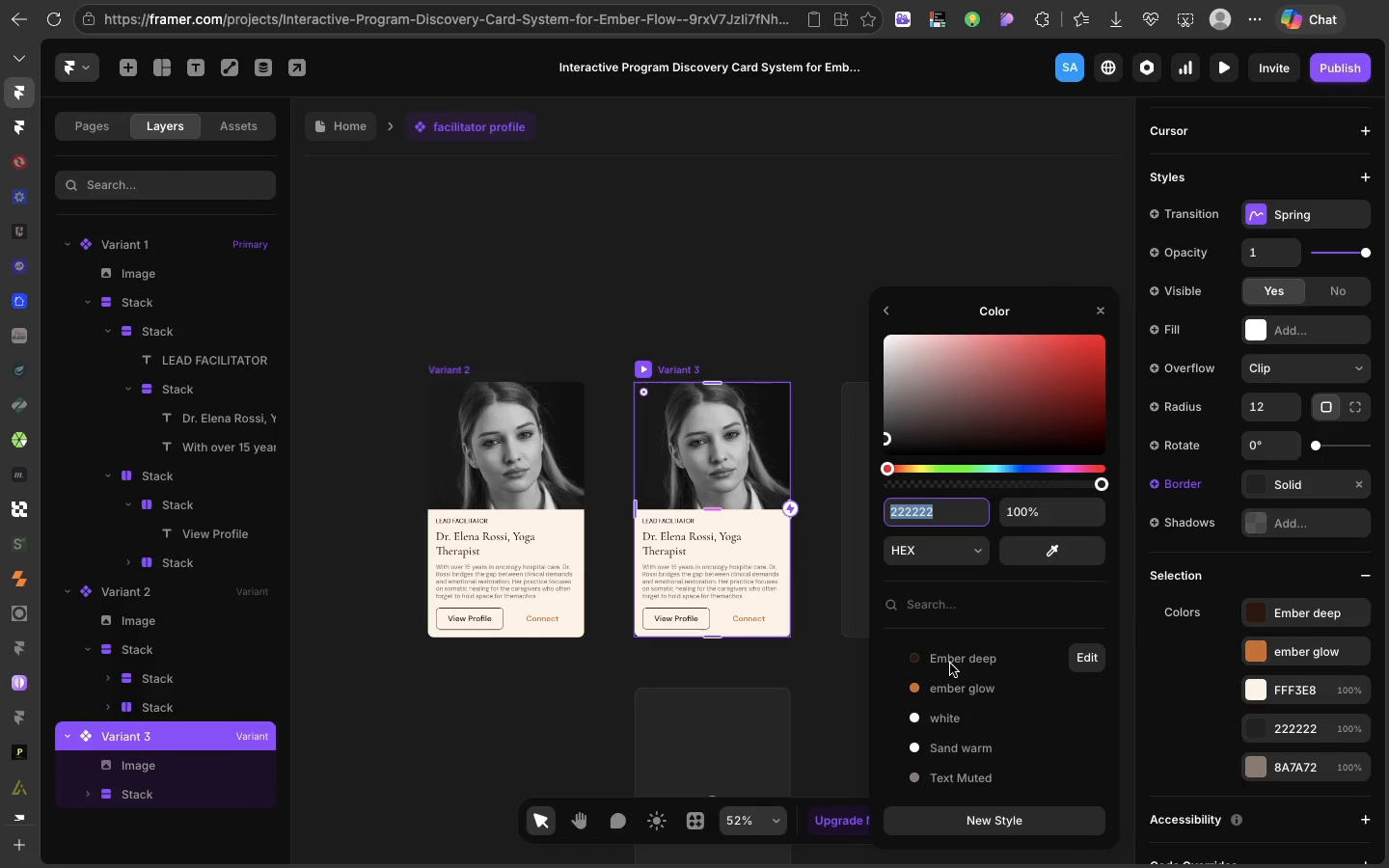 
left_click([949, 663])
 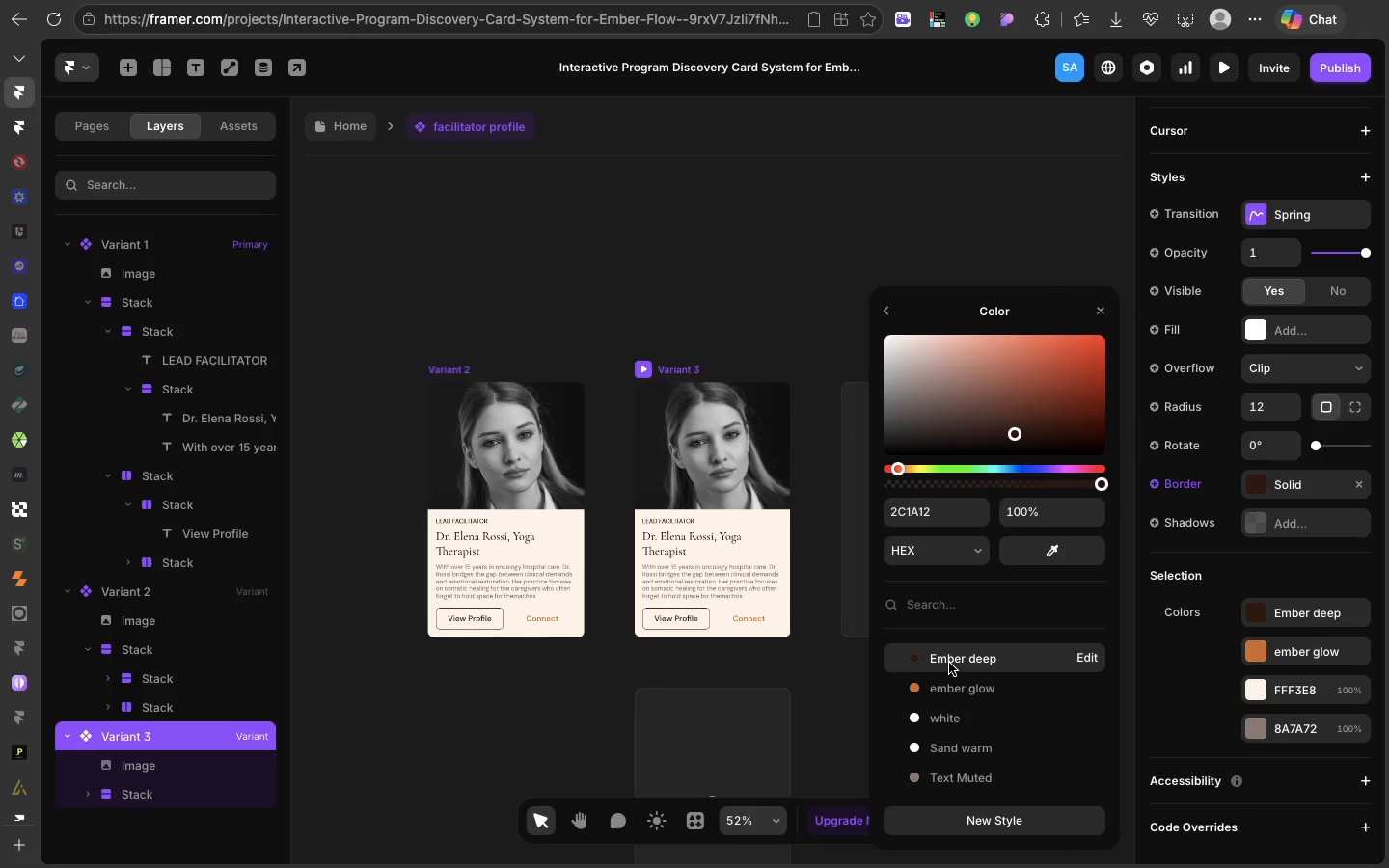 
left_click([949, 663])
 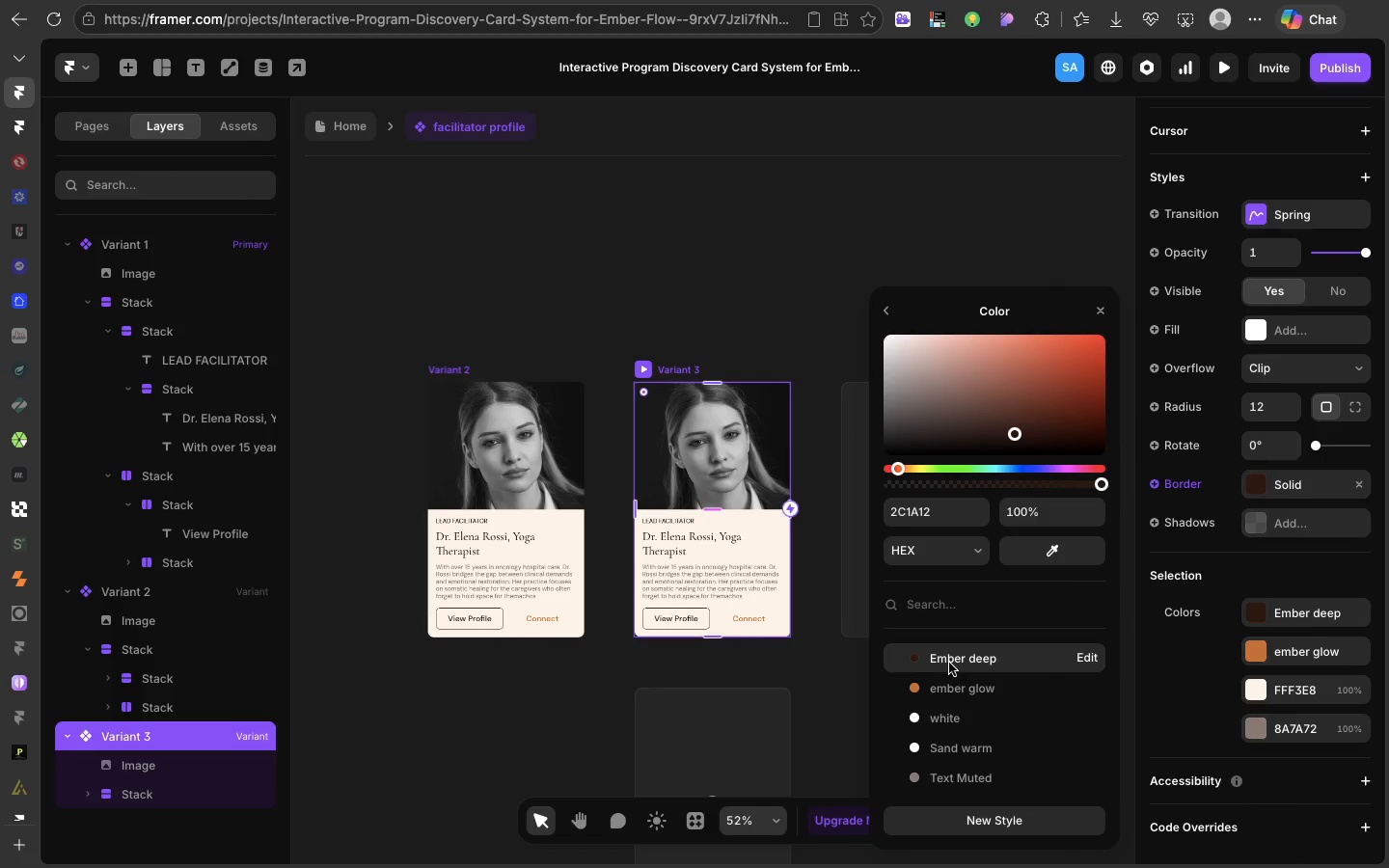 
left_click([949, 663])
 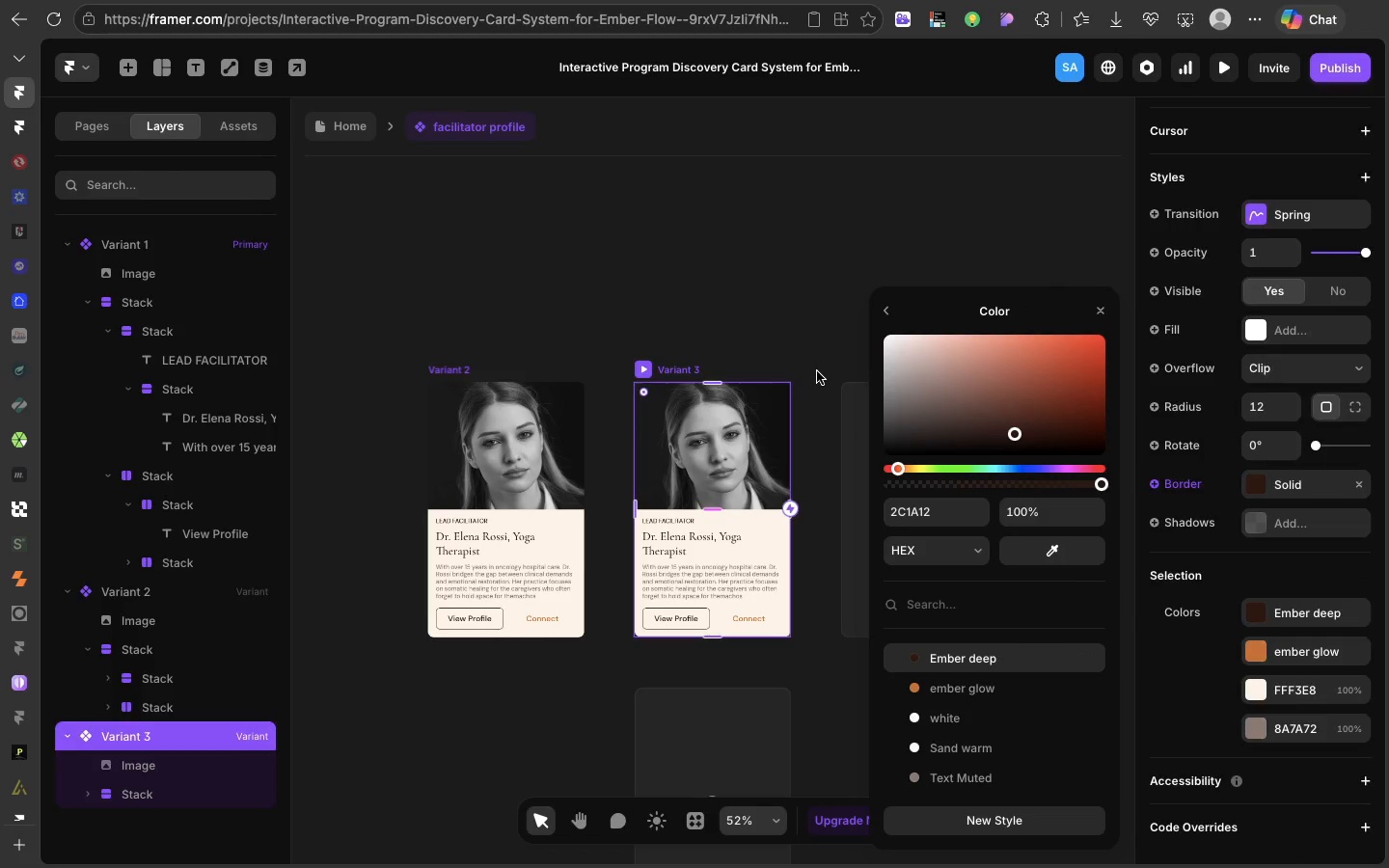 
left_click([817, 371])
 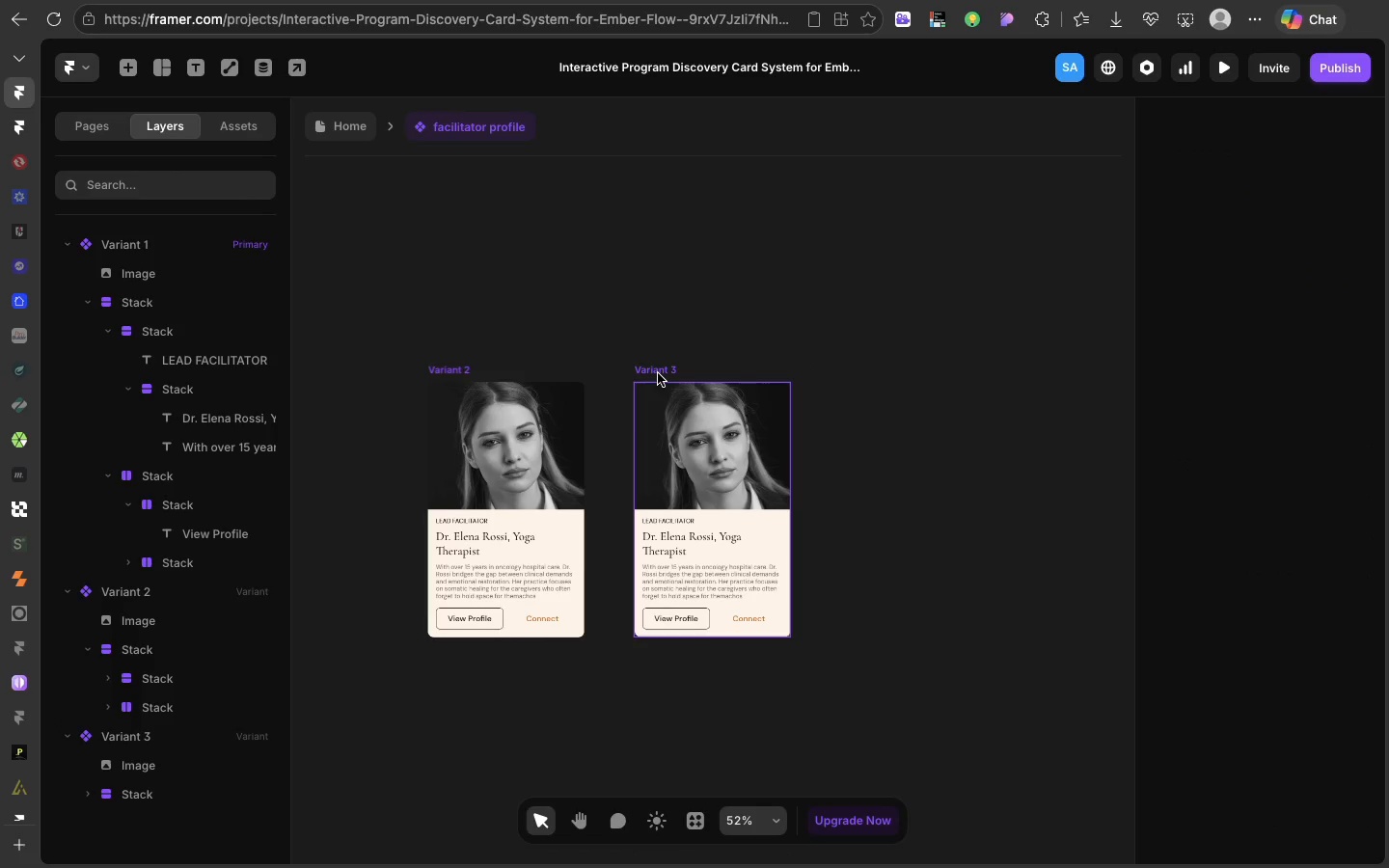 
left_click([658, 373])
 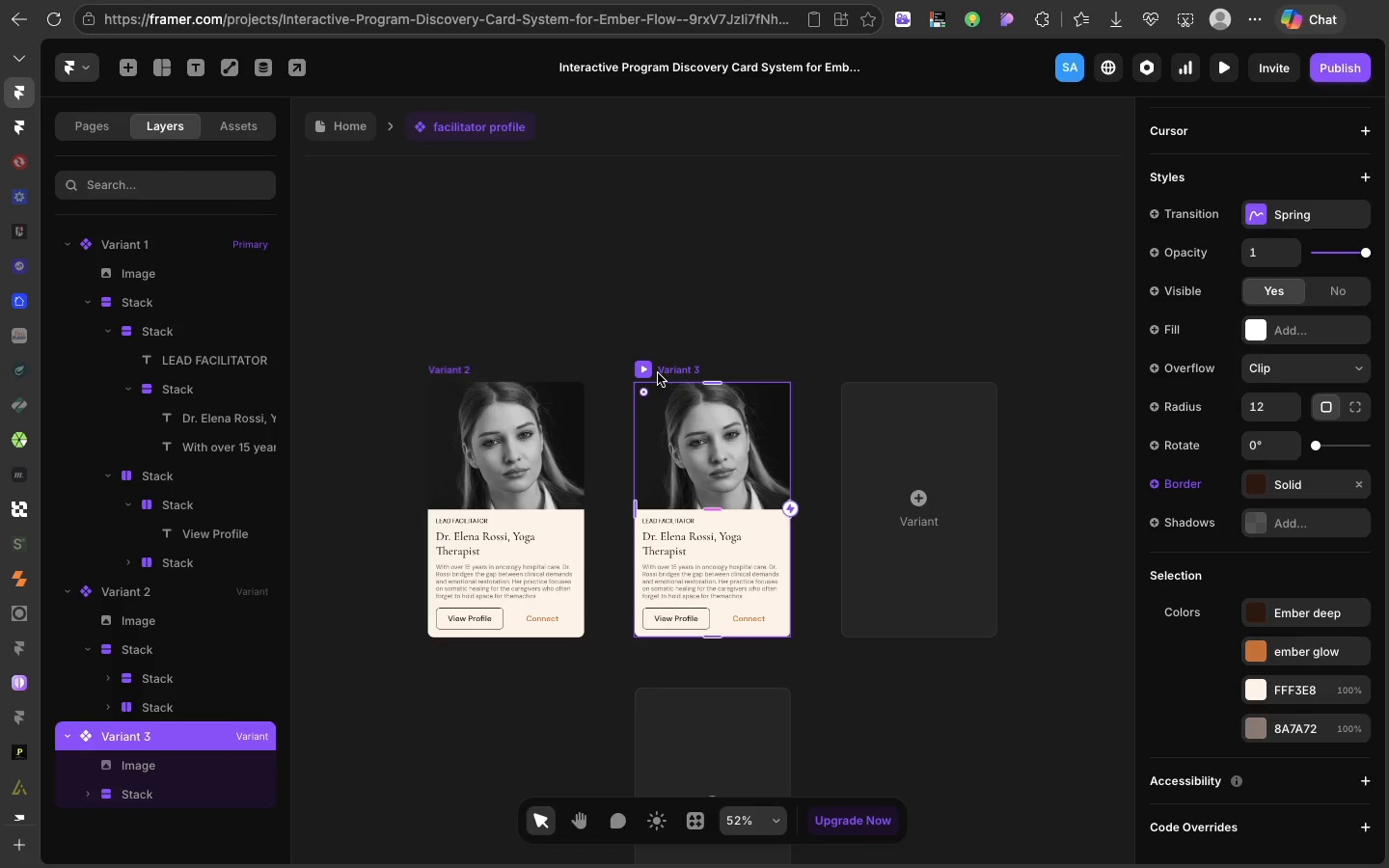 
wait(26.05)
 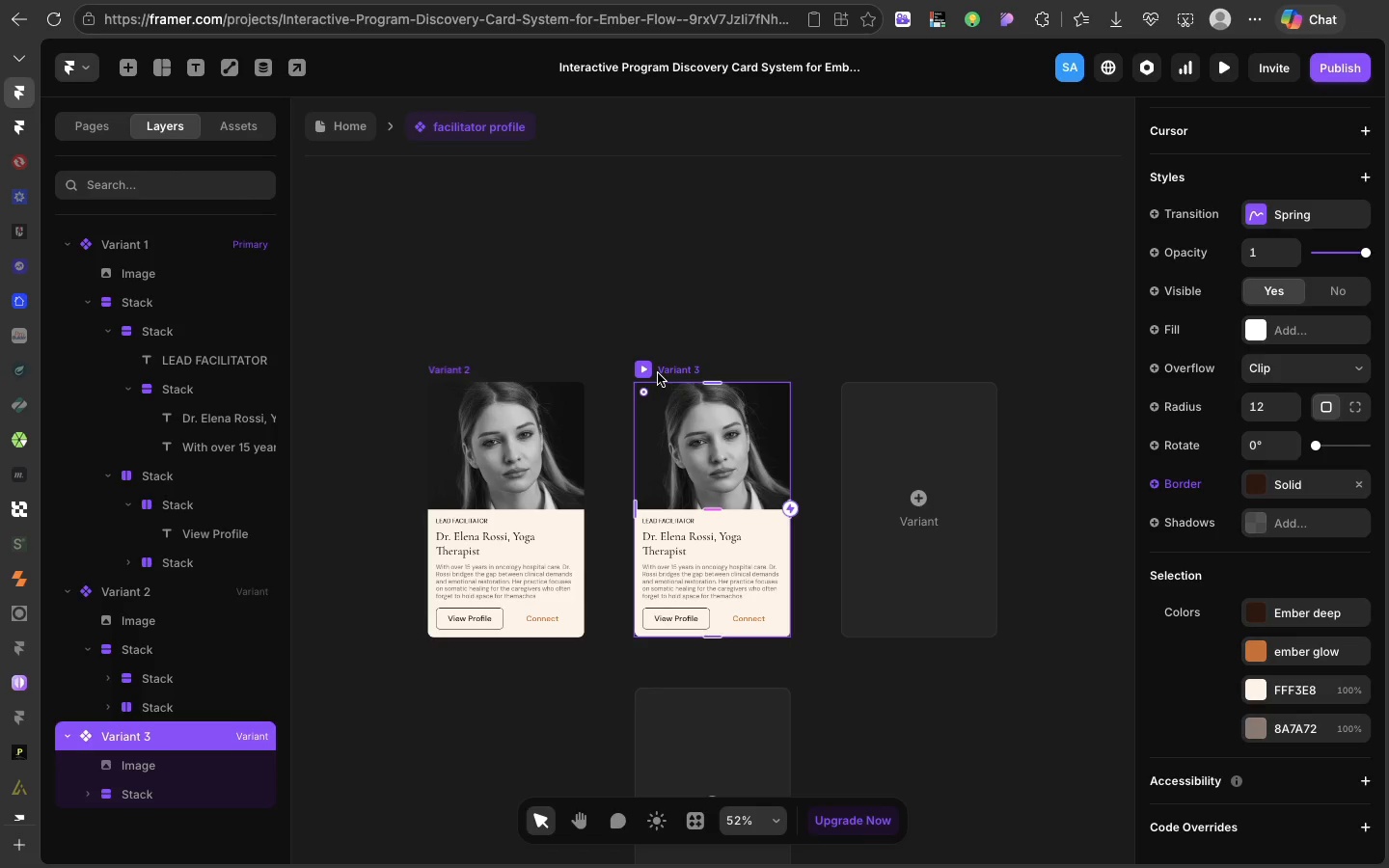 
scroll: coordinate [351, 402], scroll_direction: up, amount: 32.0
 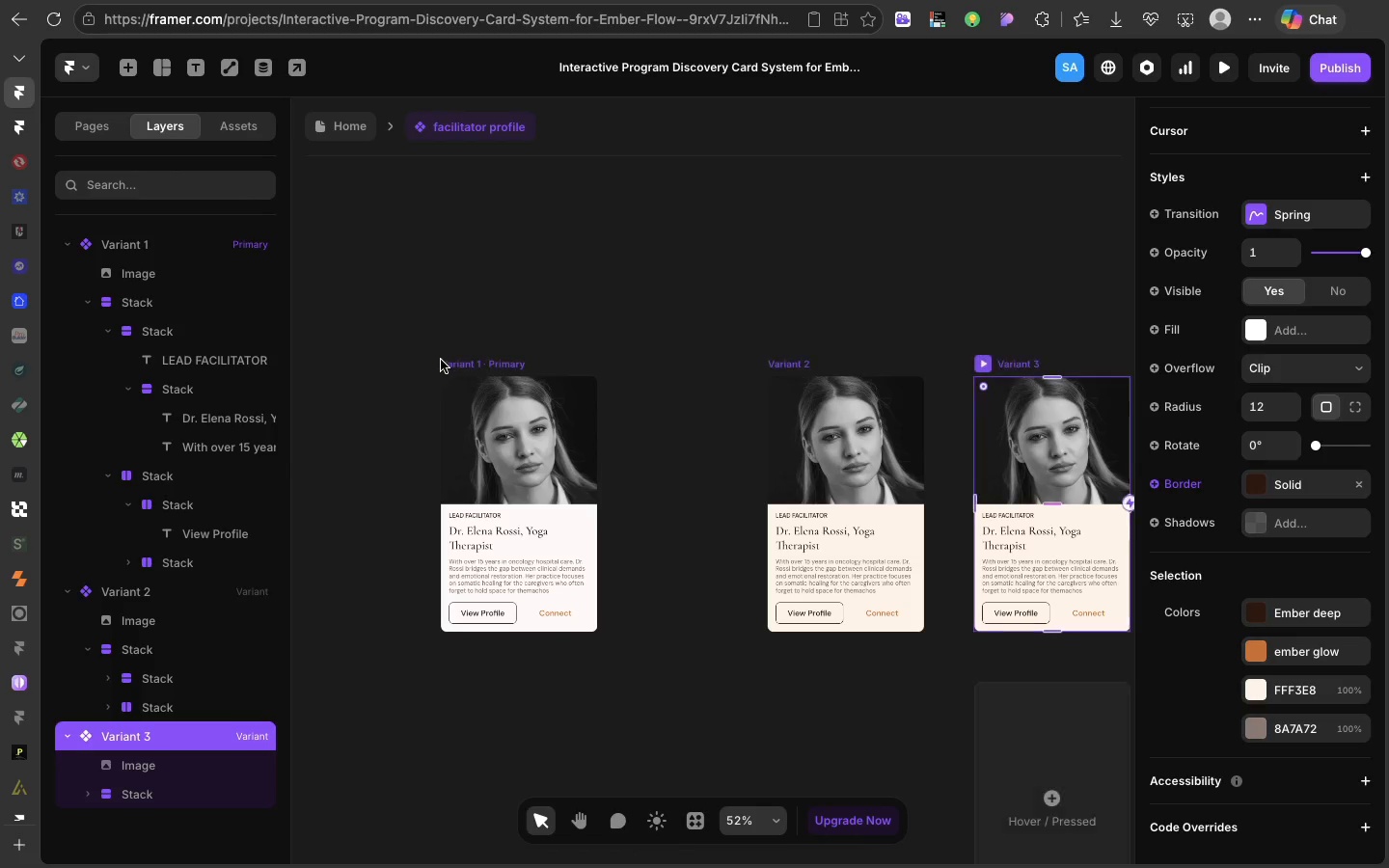 
left_click([449, 367])
 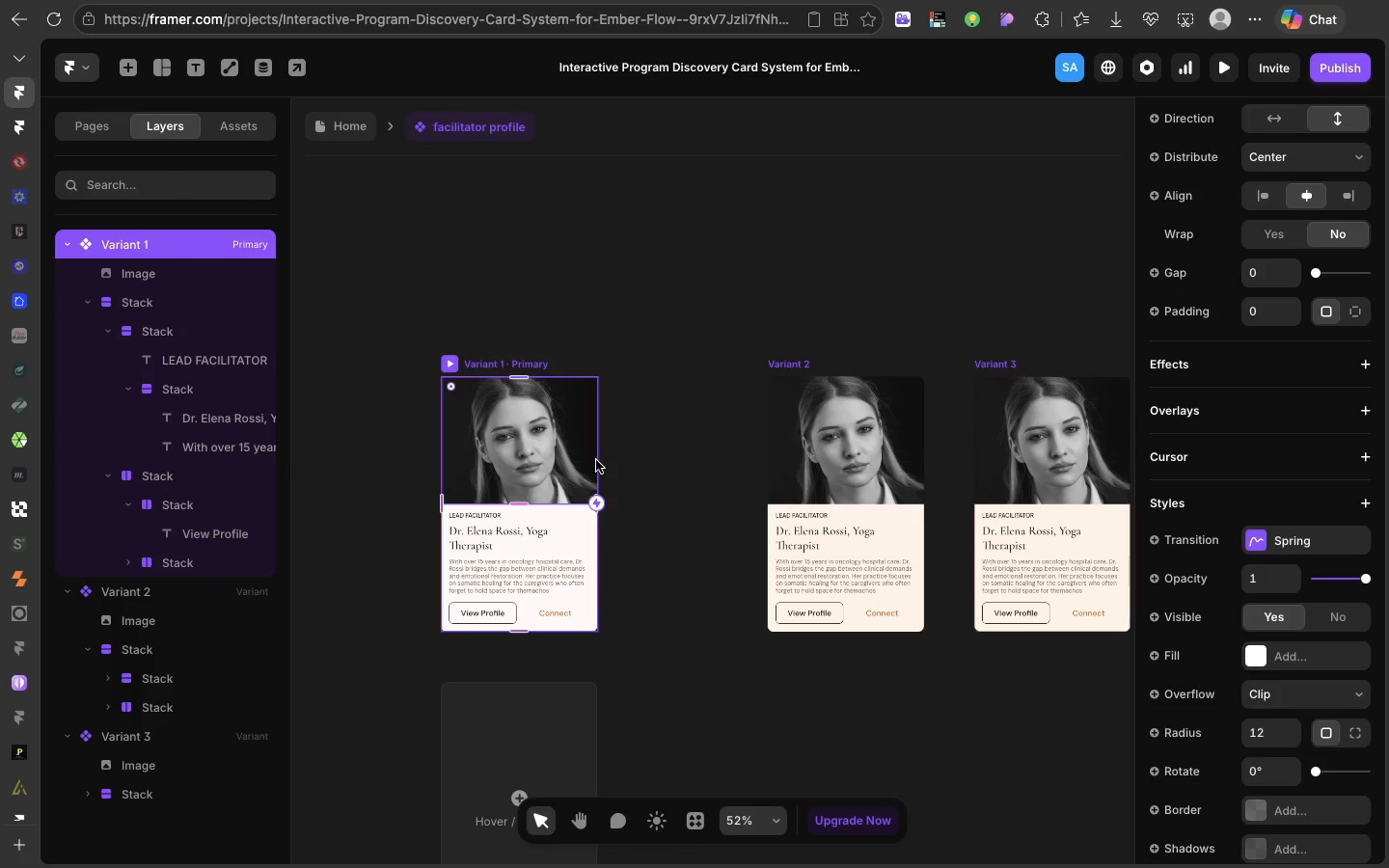 
left_click_drag(start_coordinate=[600, 500], to_coordinate=[831, 520])
 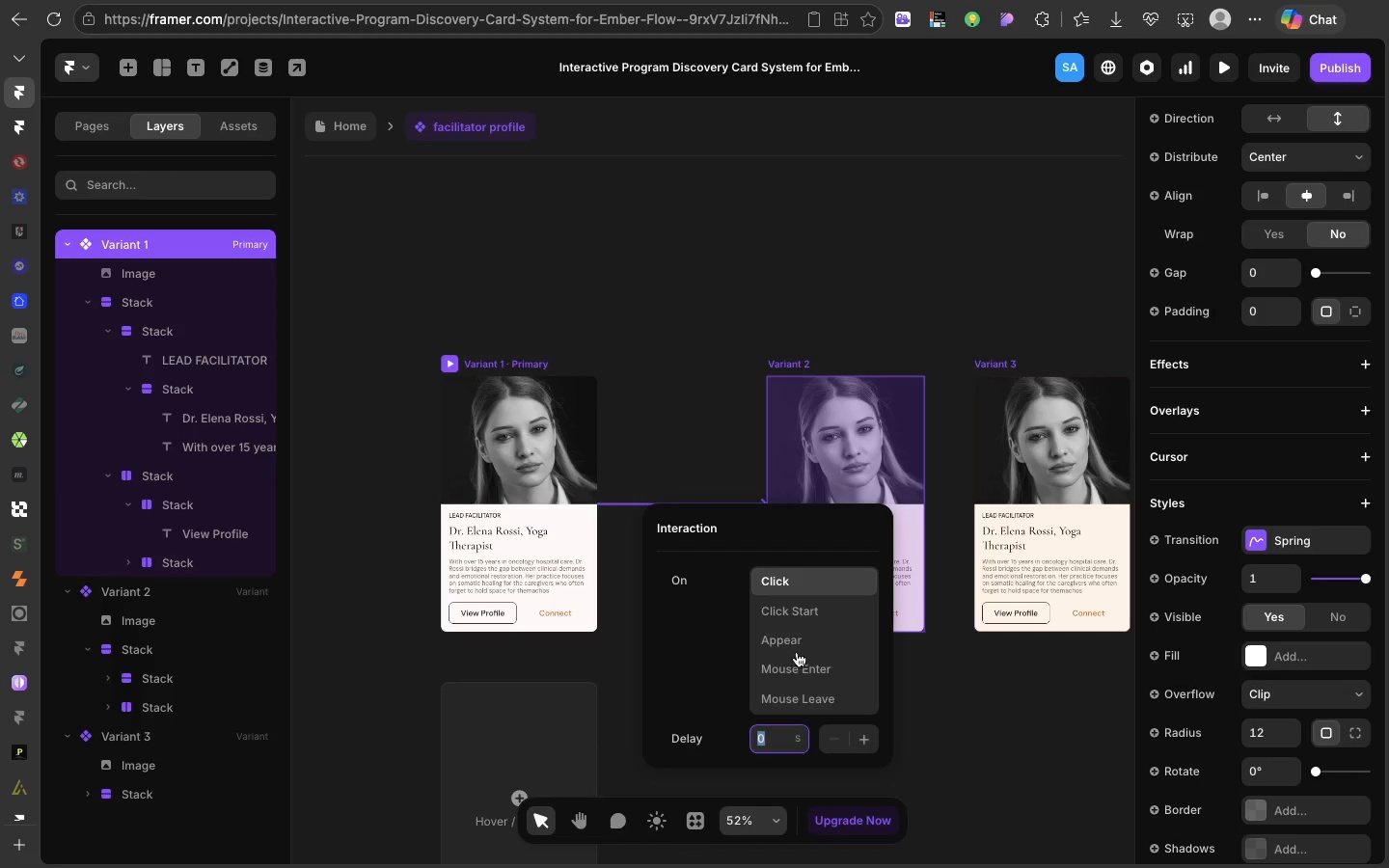 
left_click([795, 667])
 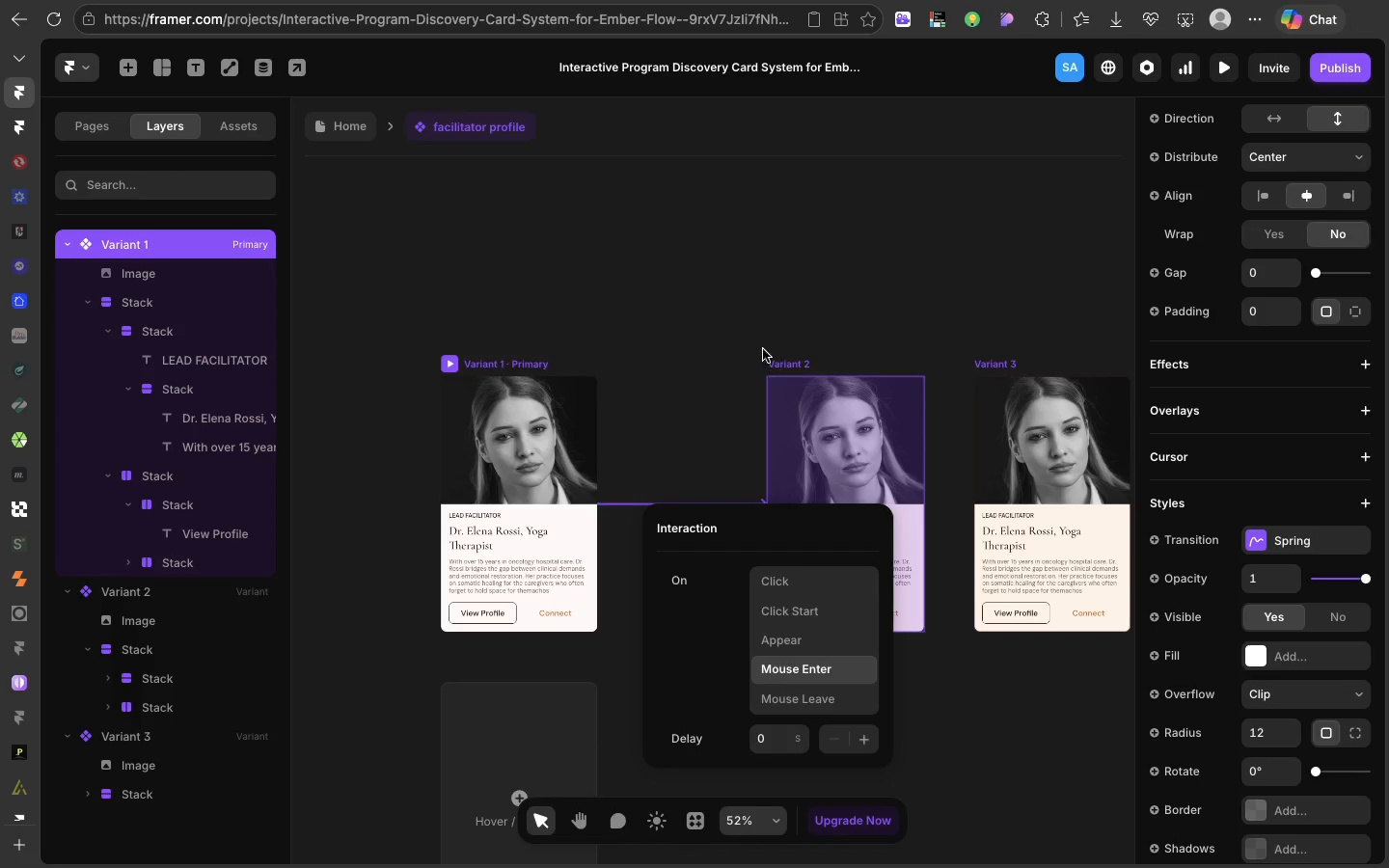 
left_click([754, 328])
 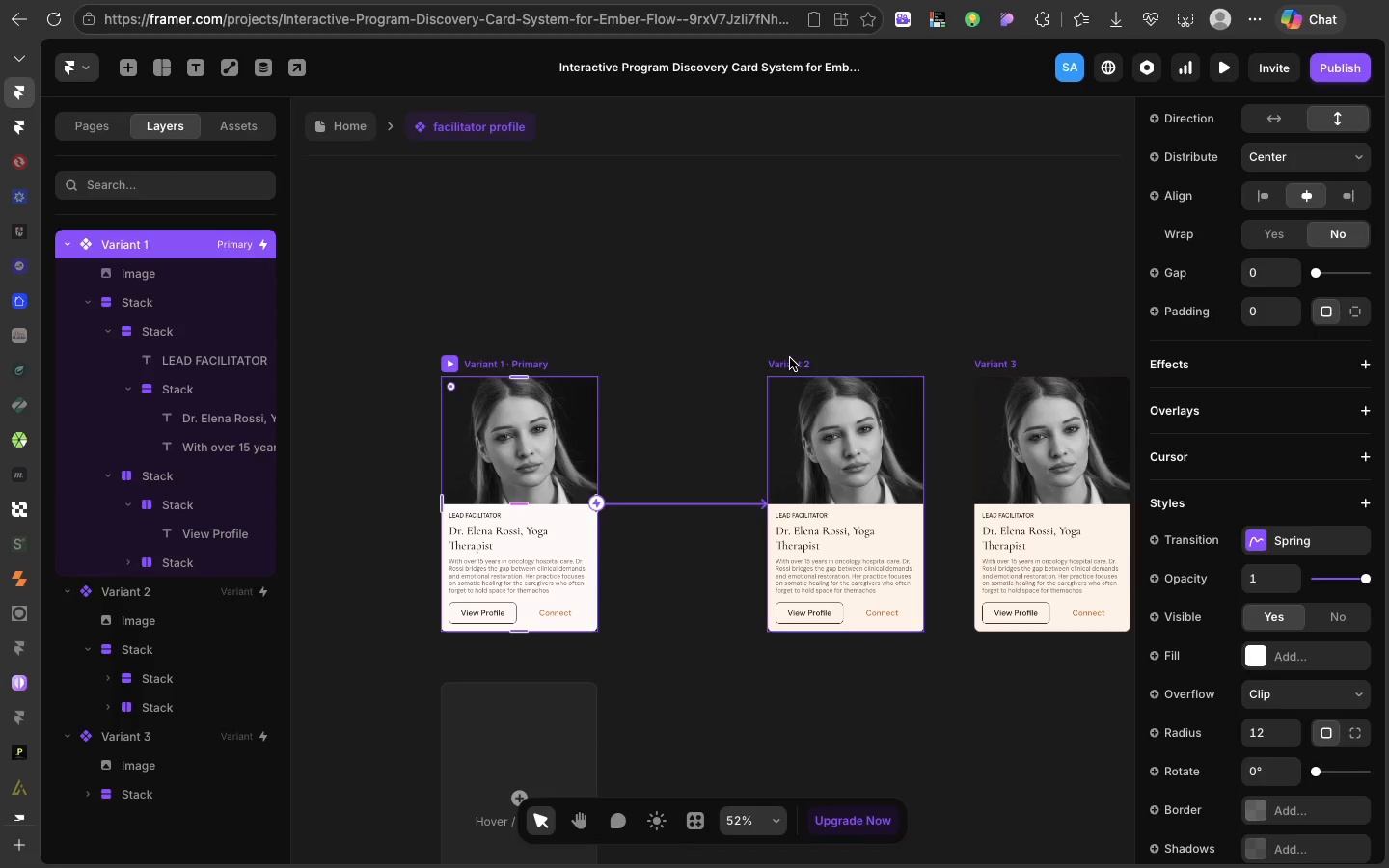 
left_click([790, 358])
 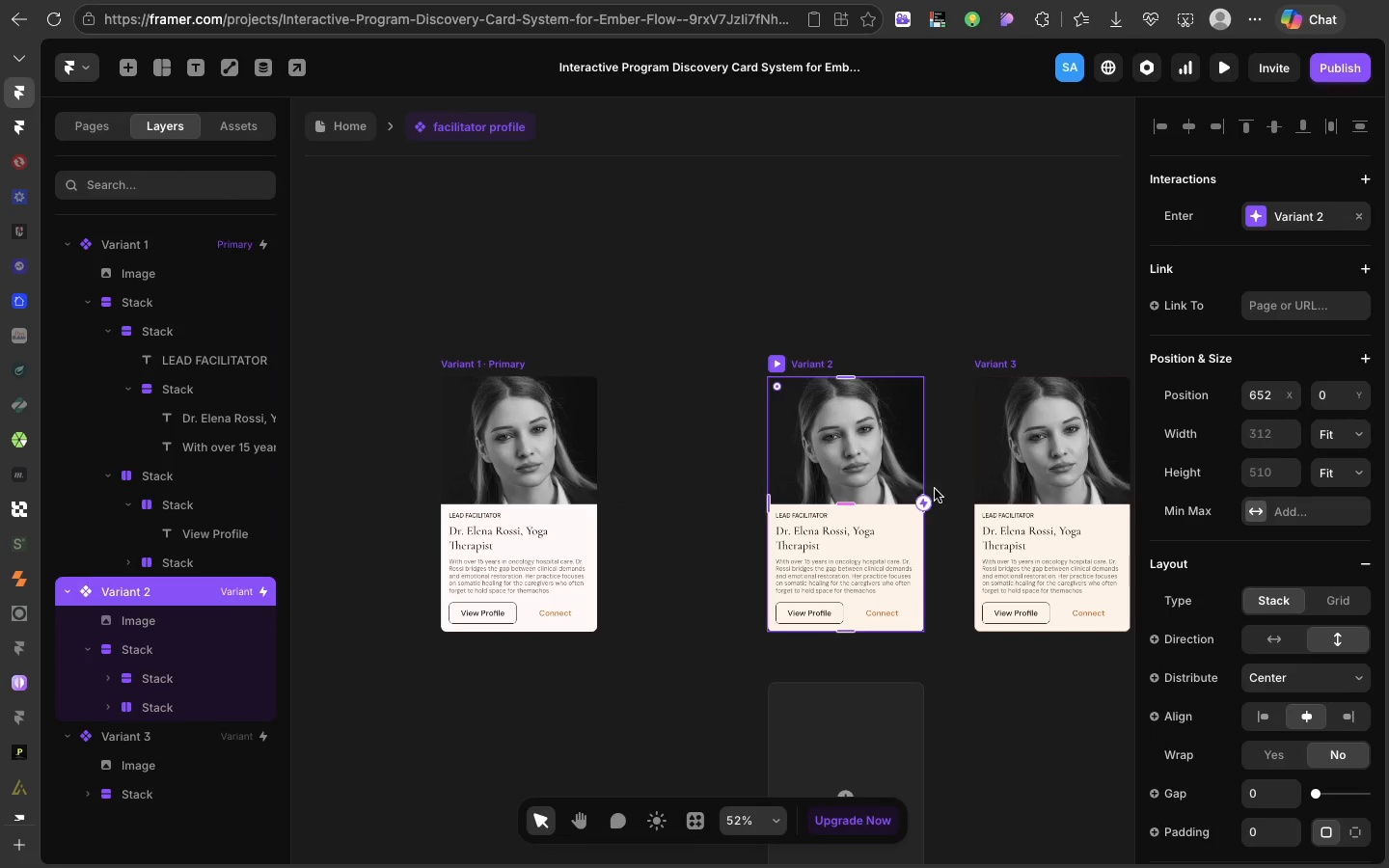 
left_click_drag(start_coordinate=[923, 498], to_coordinate=[564, 534])
 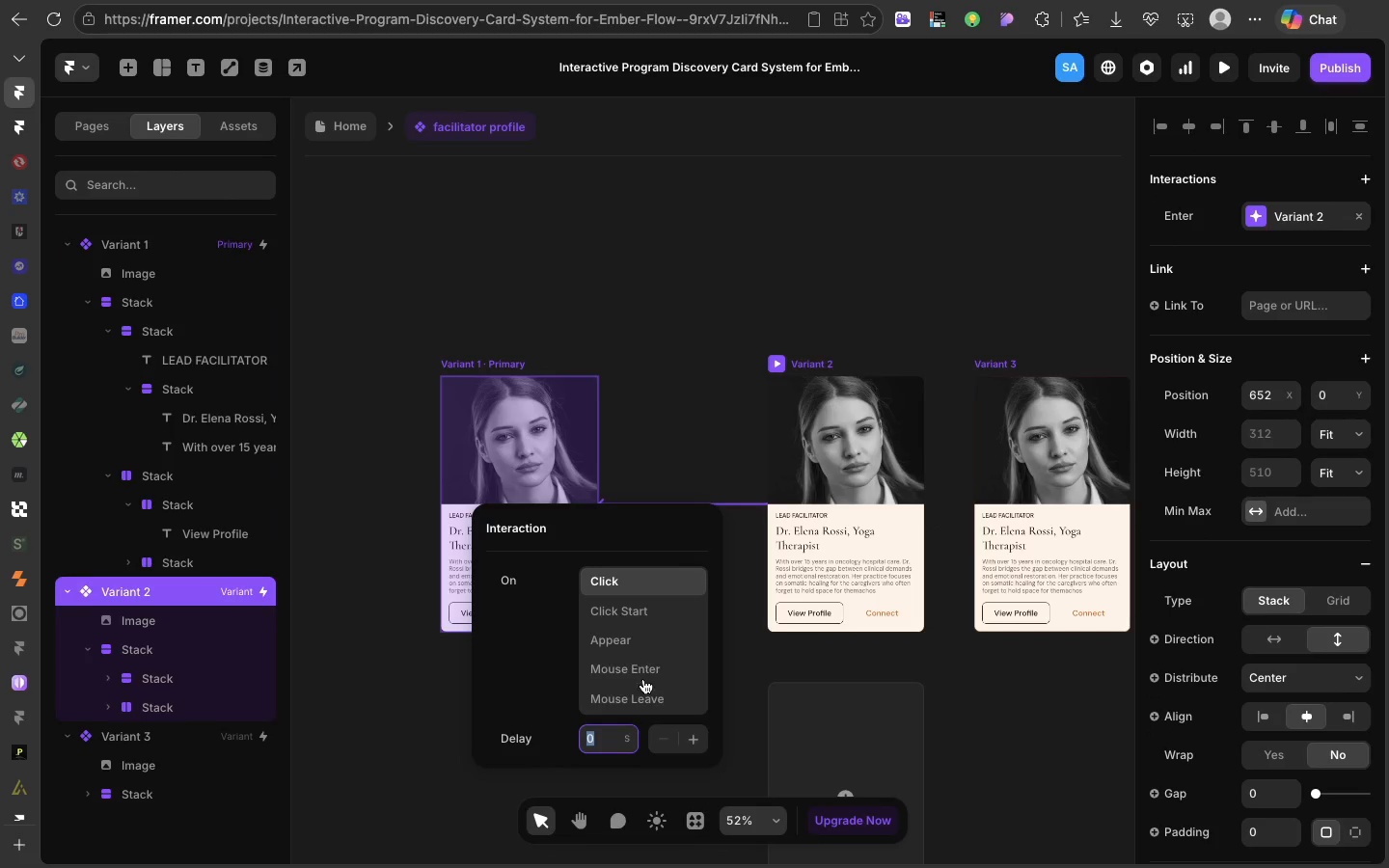 
left_click([645, 692])
 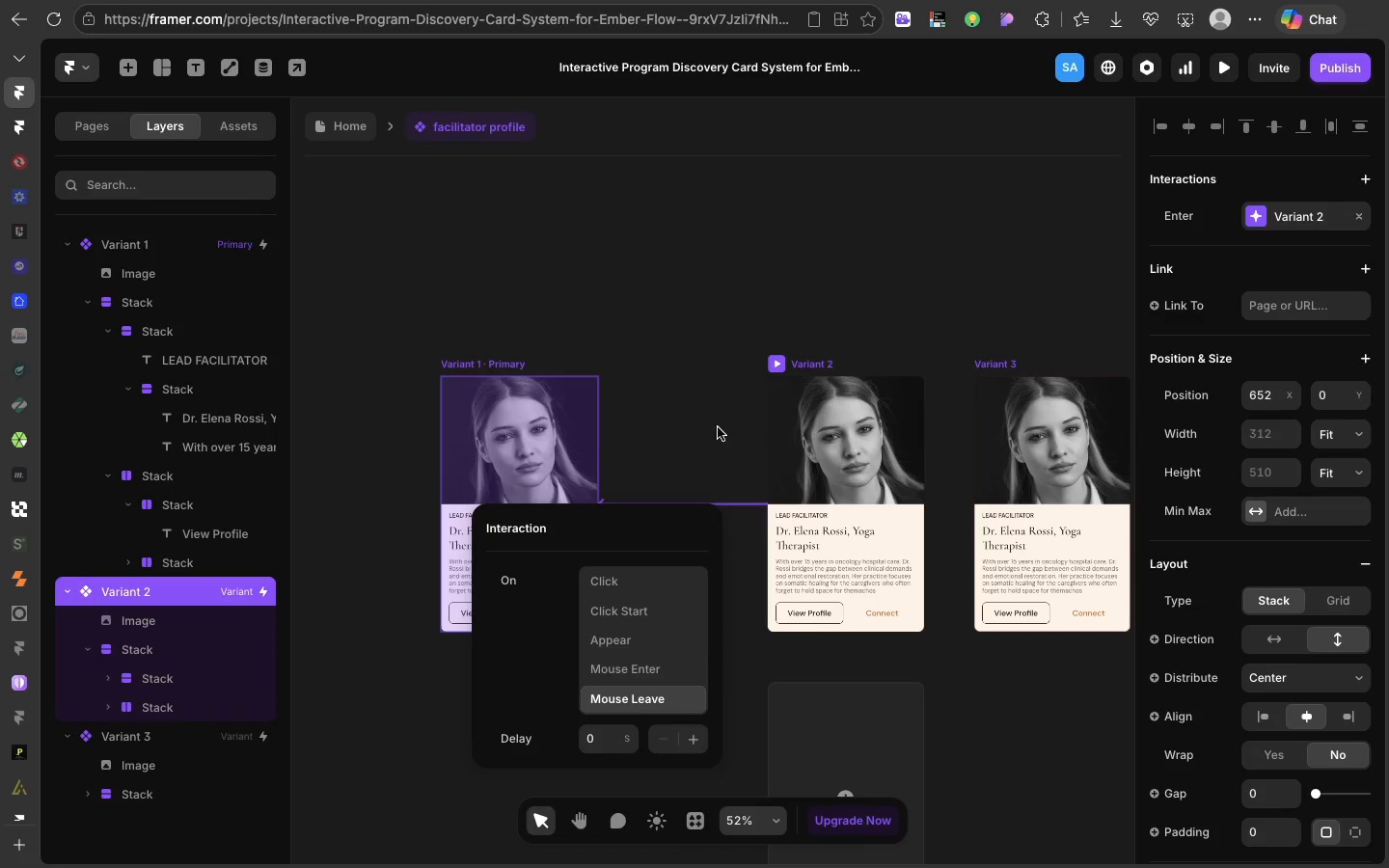 
left_click([691, 421])
 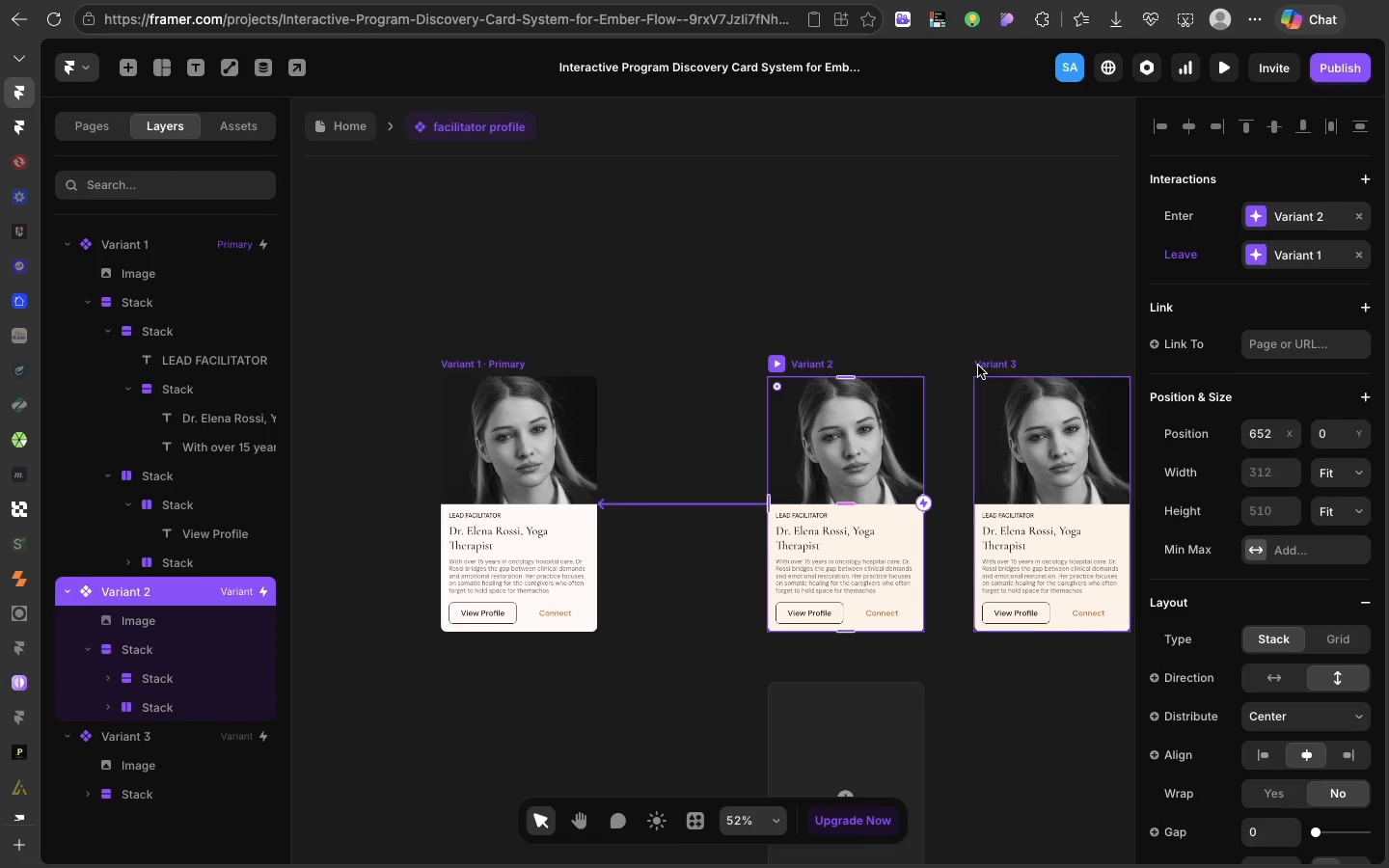 
left_click([983, 366])
 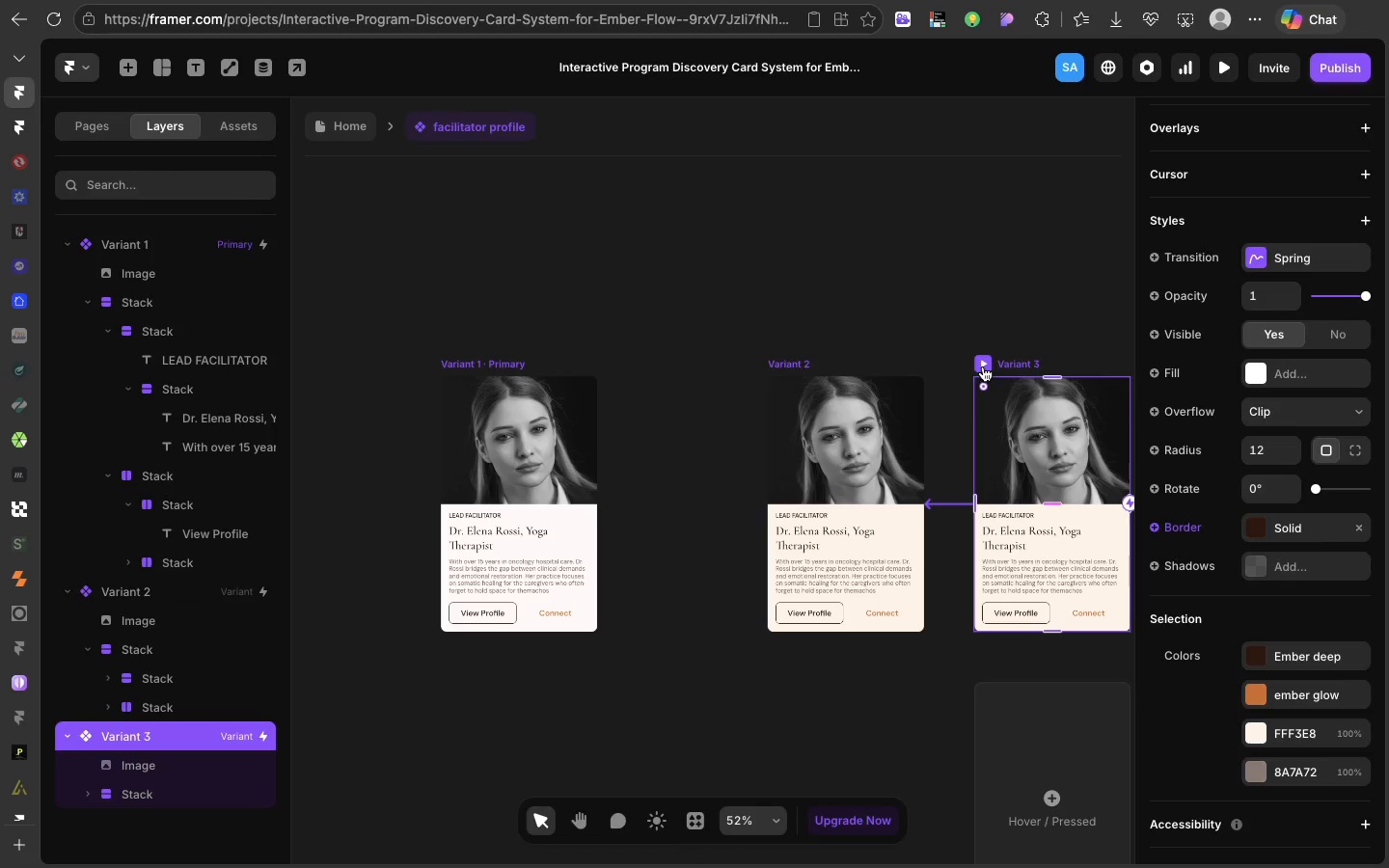 
scroll: coordinate [1335, 246], scroll_direction: up, amount: 295.0
 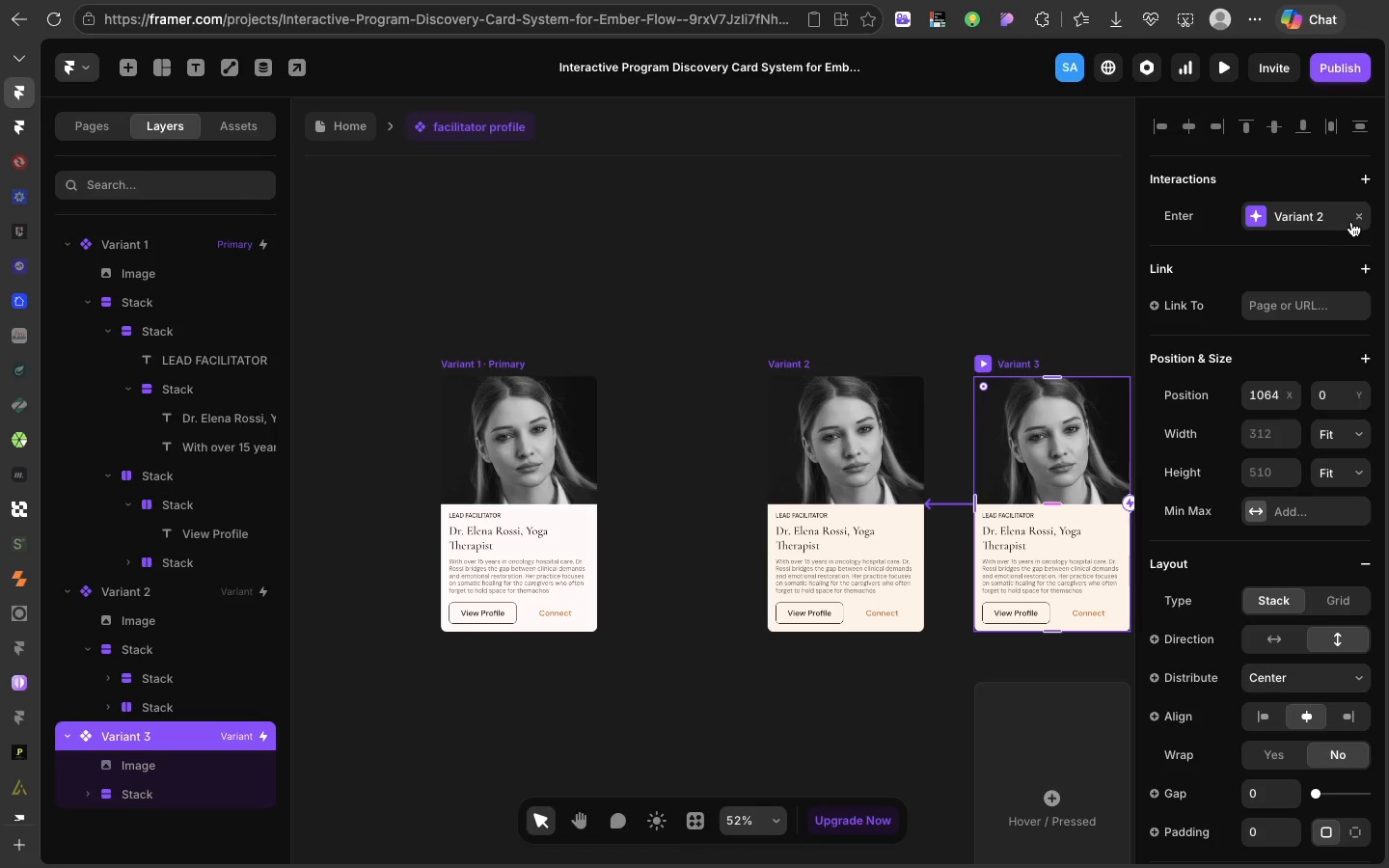 
left_click([1359, 212])
 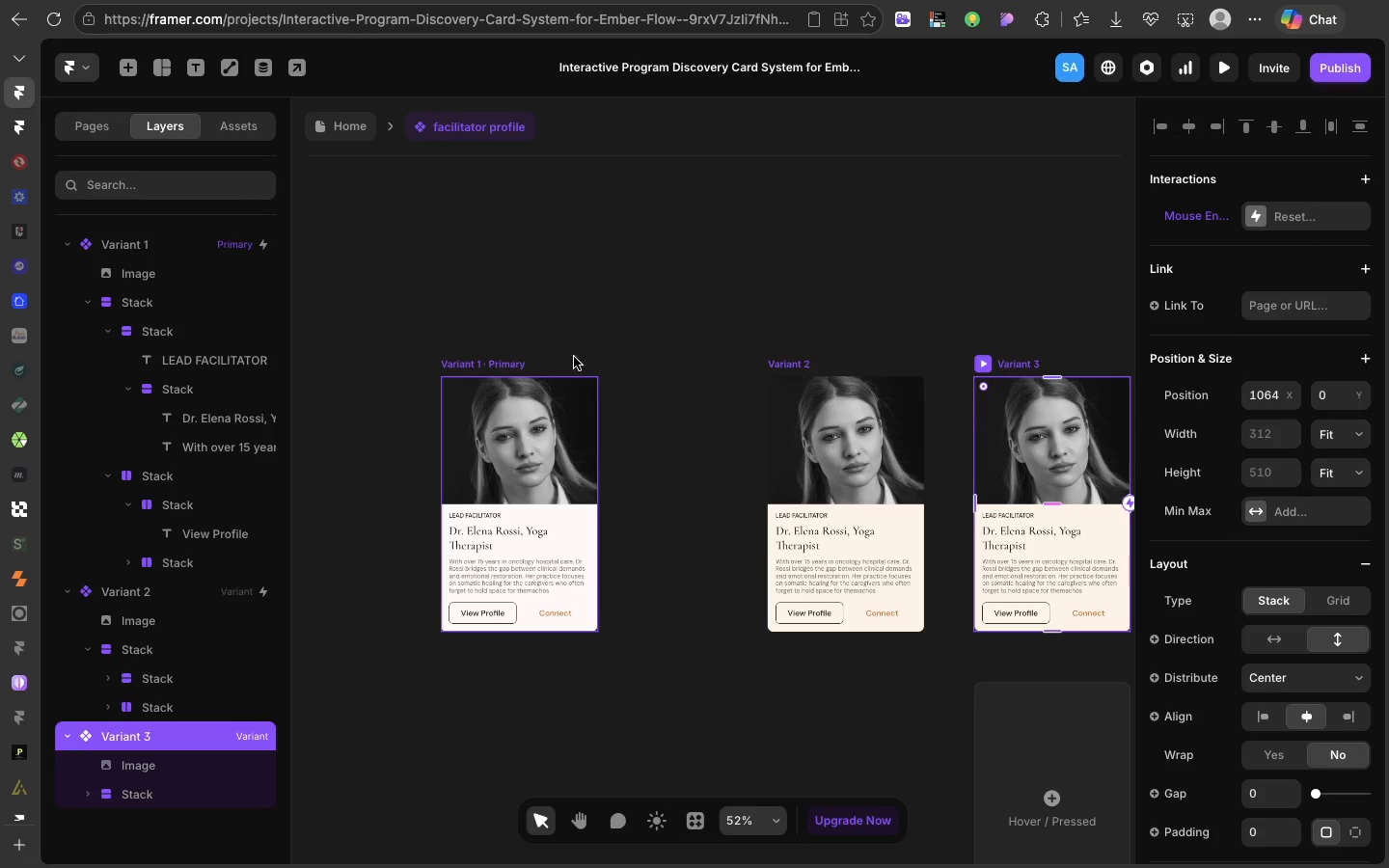 
left_click([789, 364])
 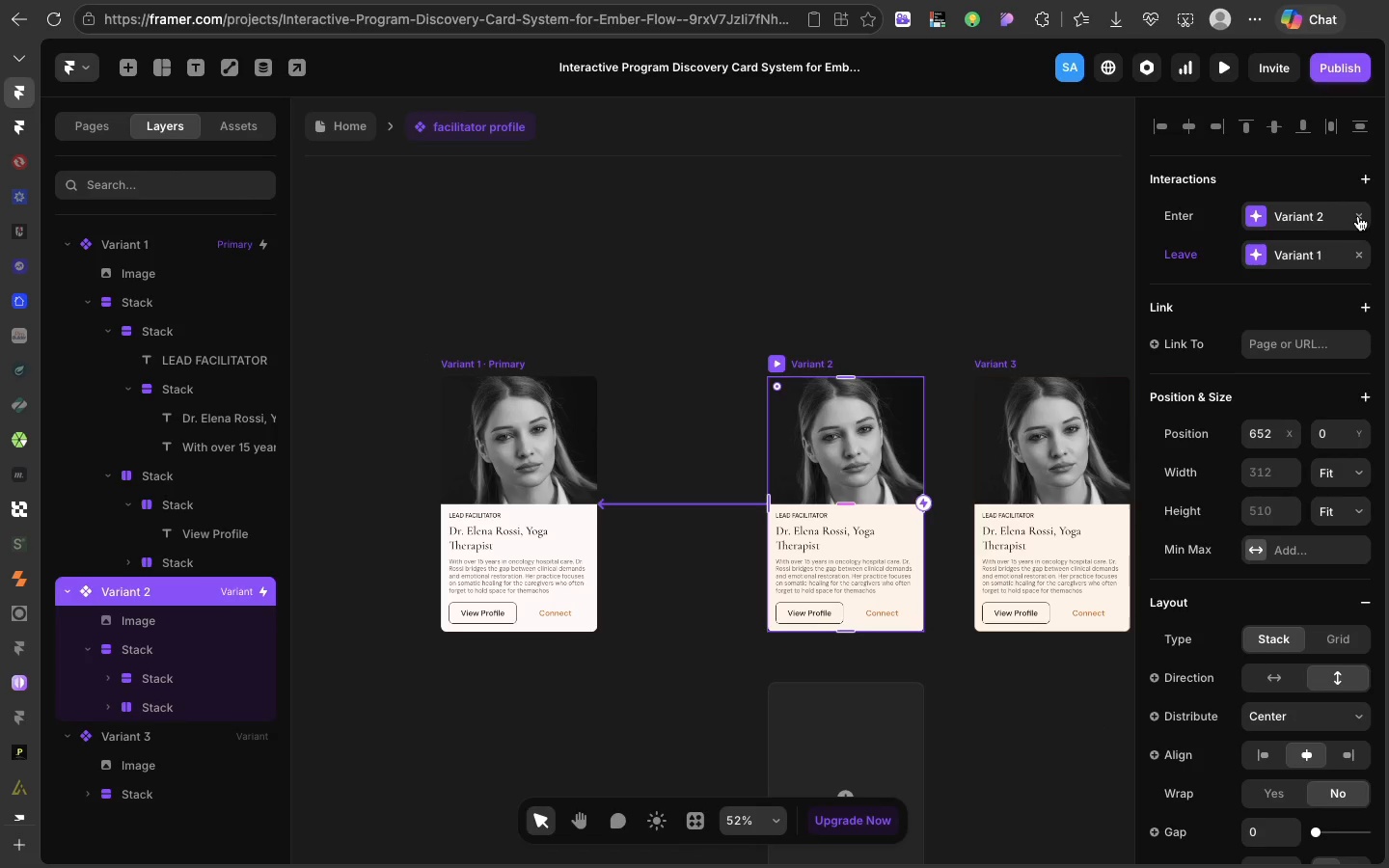 
left_click([1358, 216])
 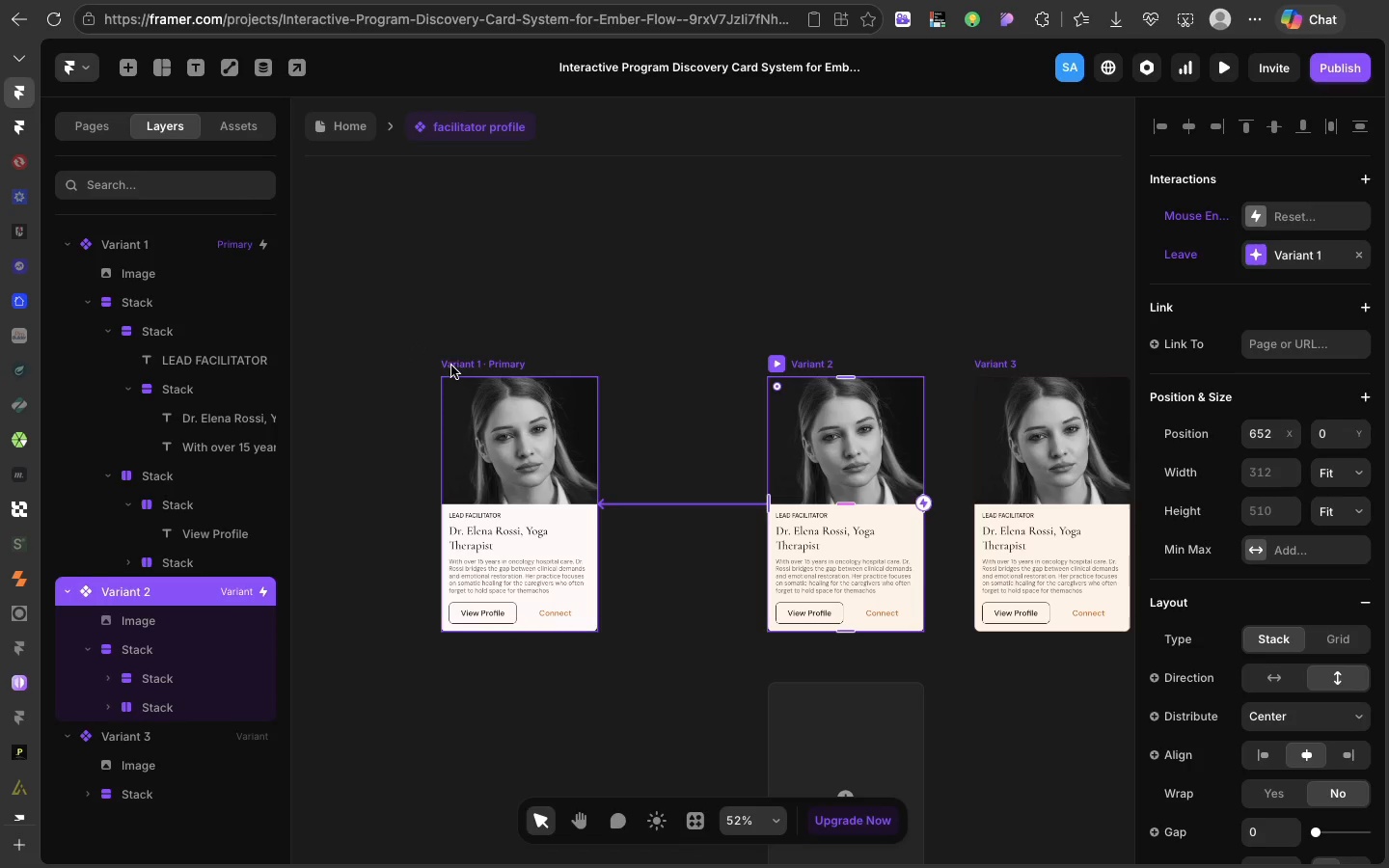 
left_click([456, 369])
 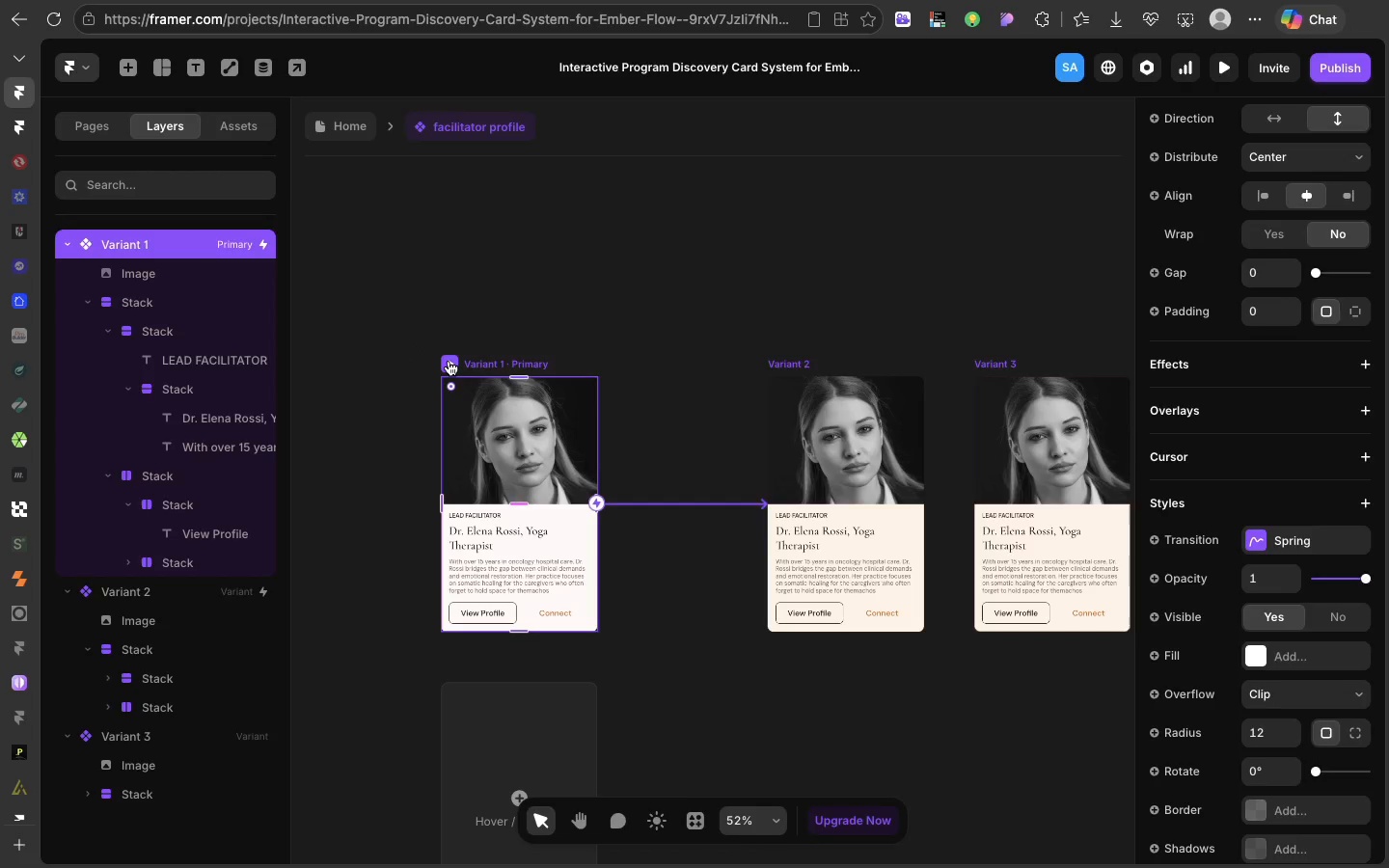 
left_click([449, 361])
 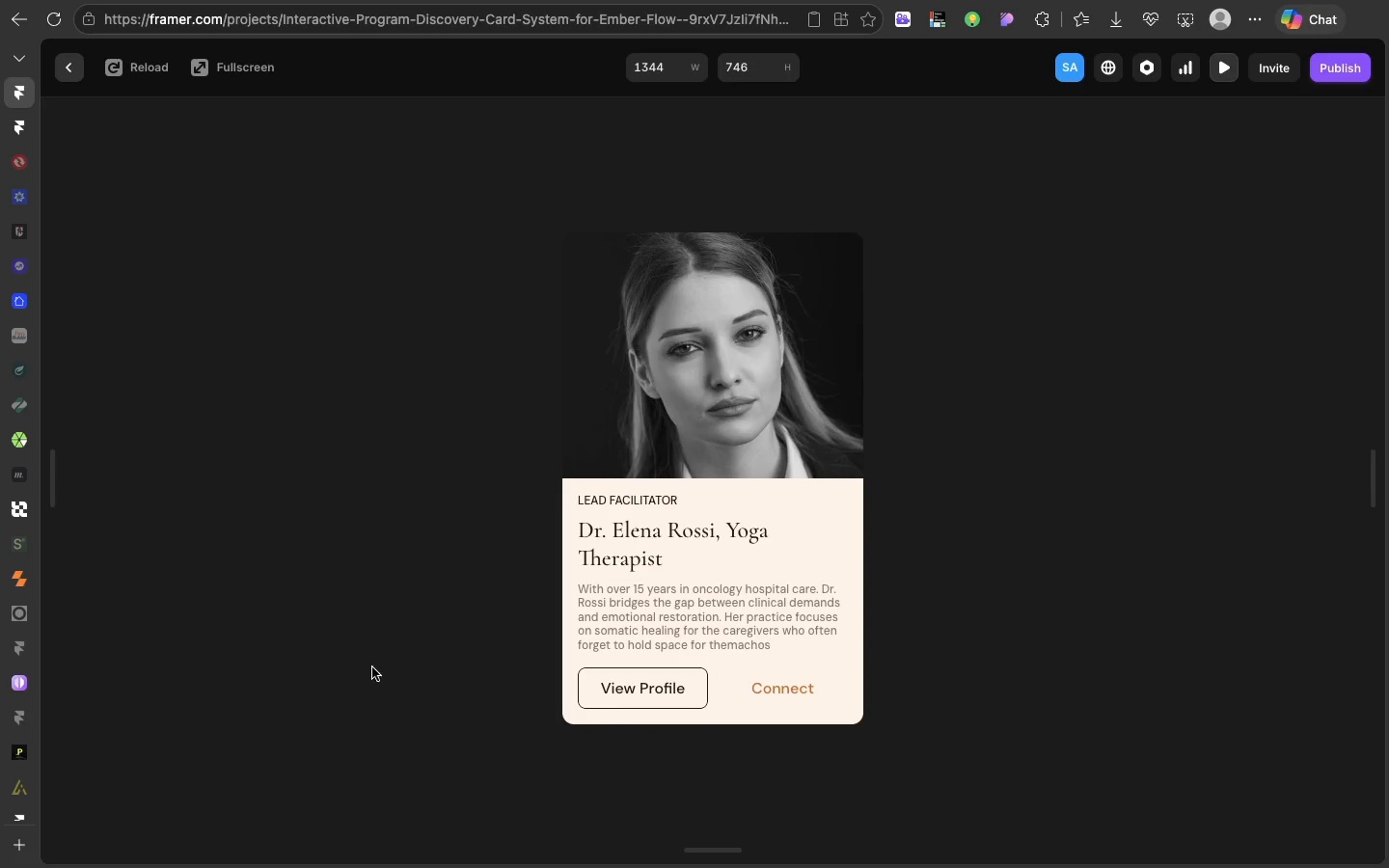 
wait(7.08)
 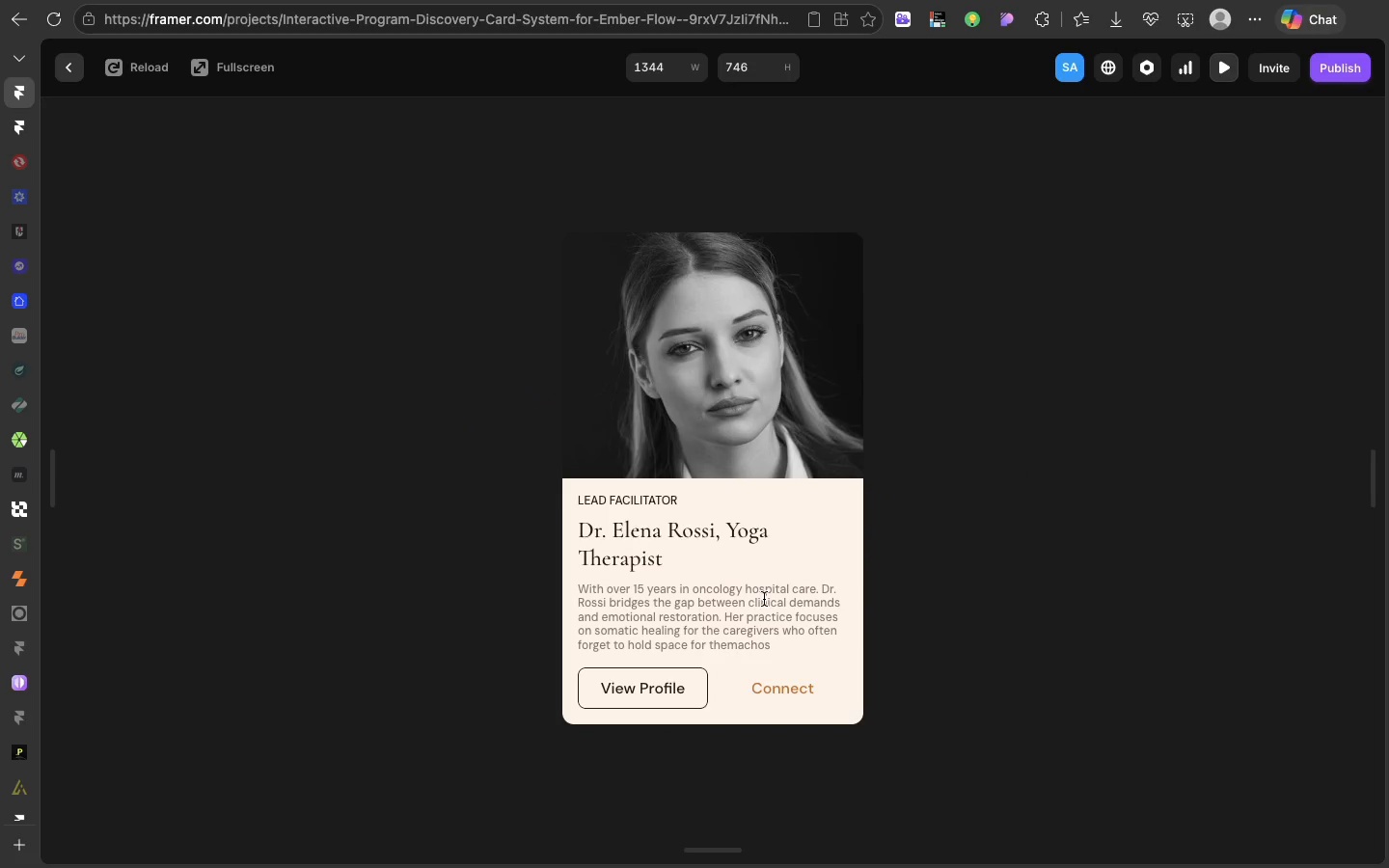 
left_click([75, 81])
 